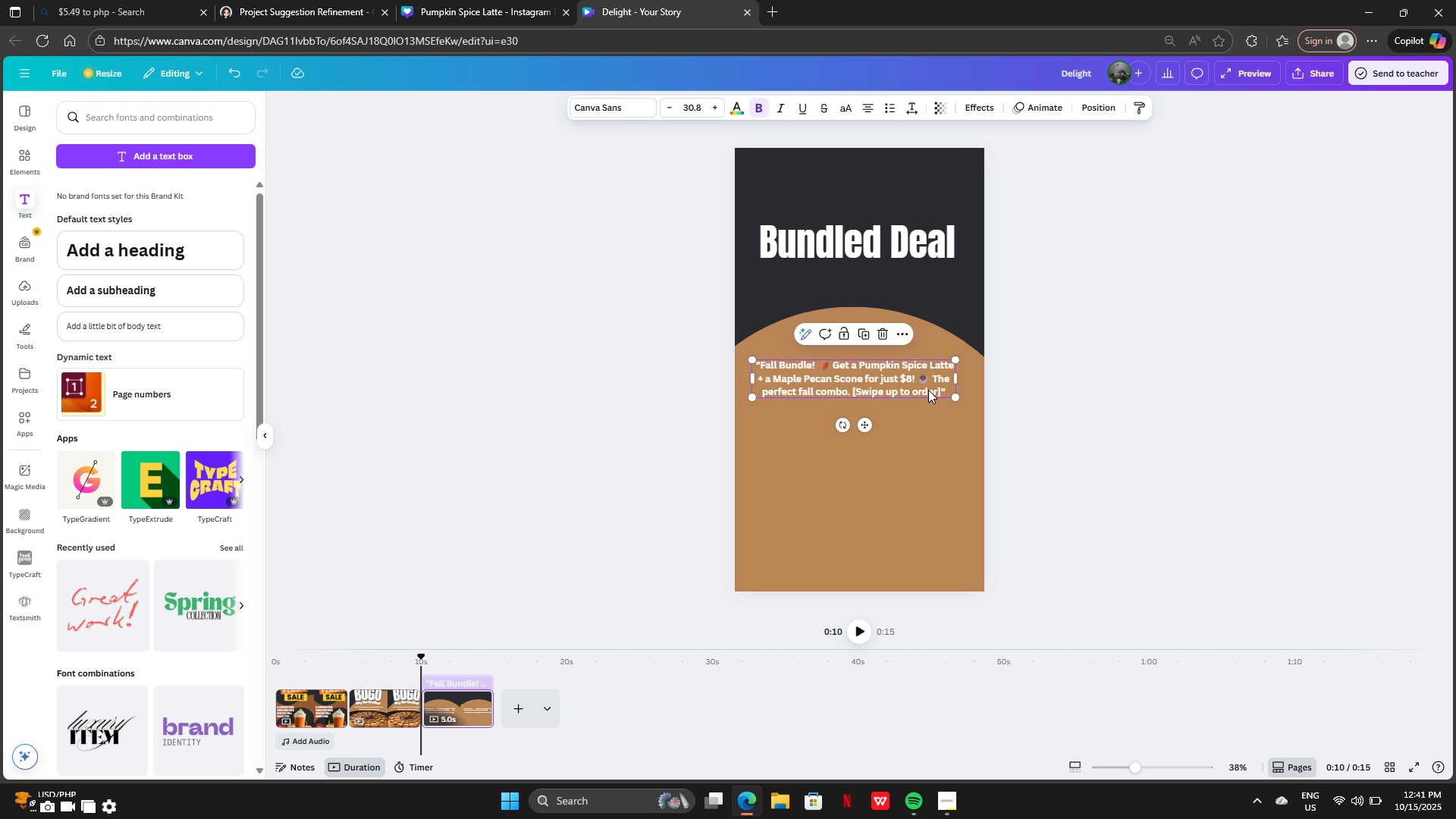 
double_click([944, 390])
 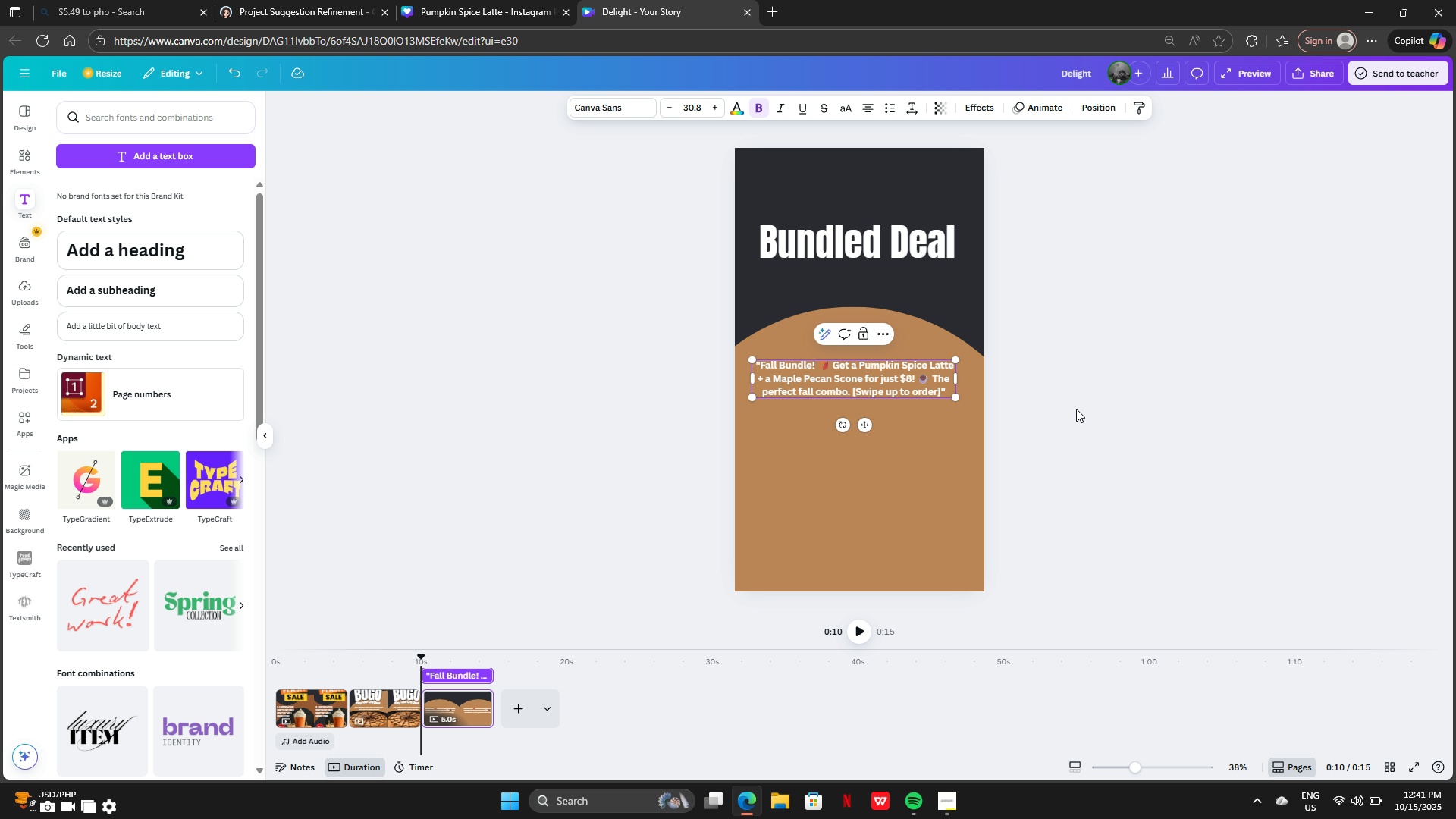 
left_click([1076, 408])
 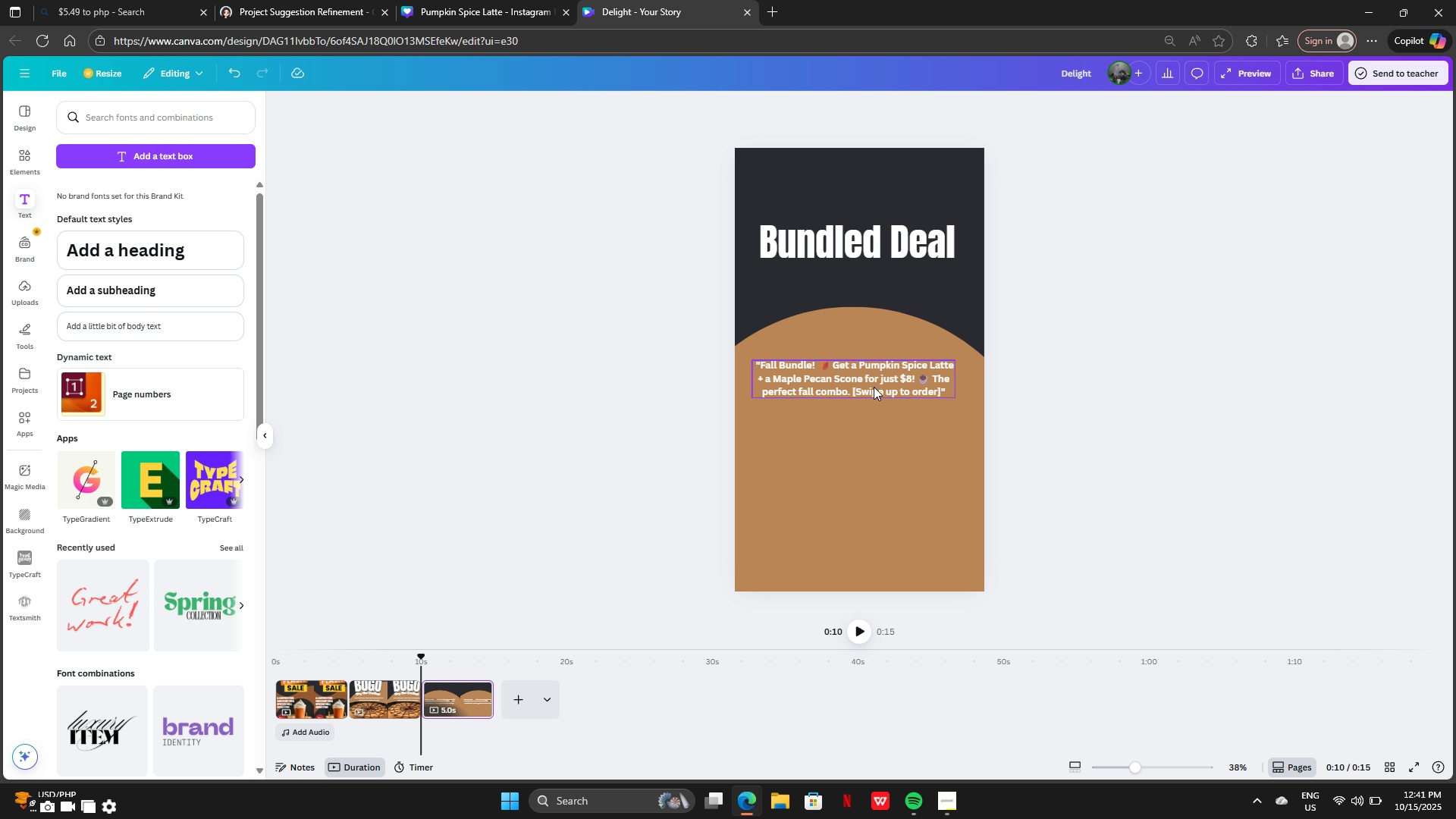 
left_click([874, 387])
 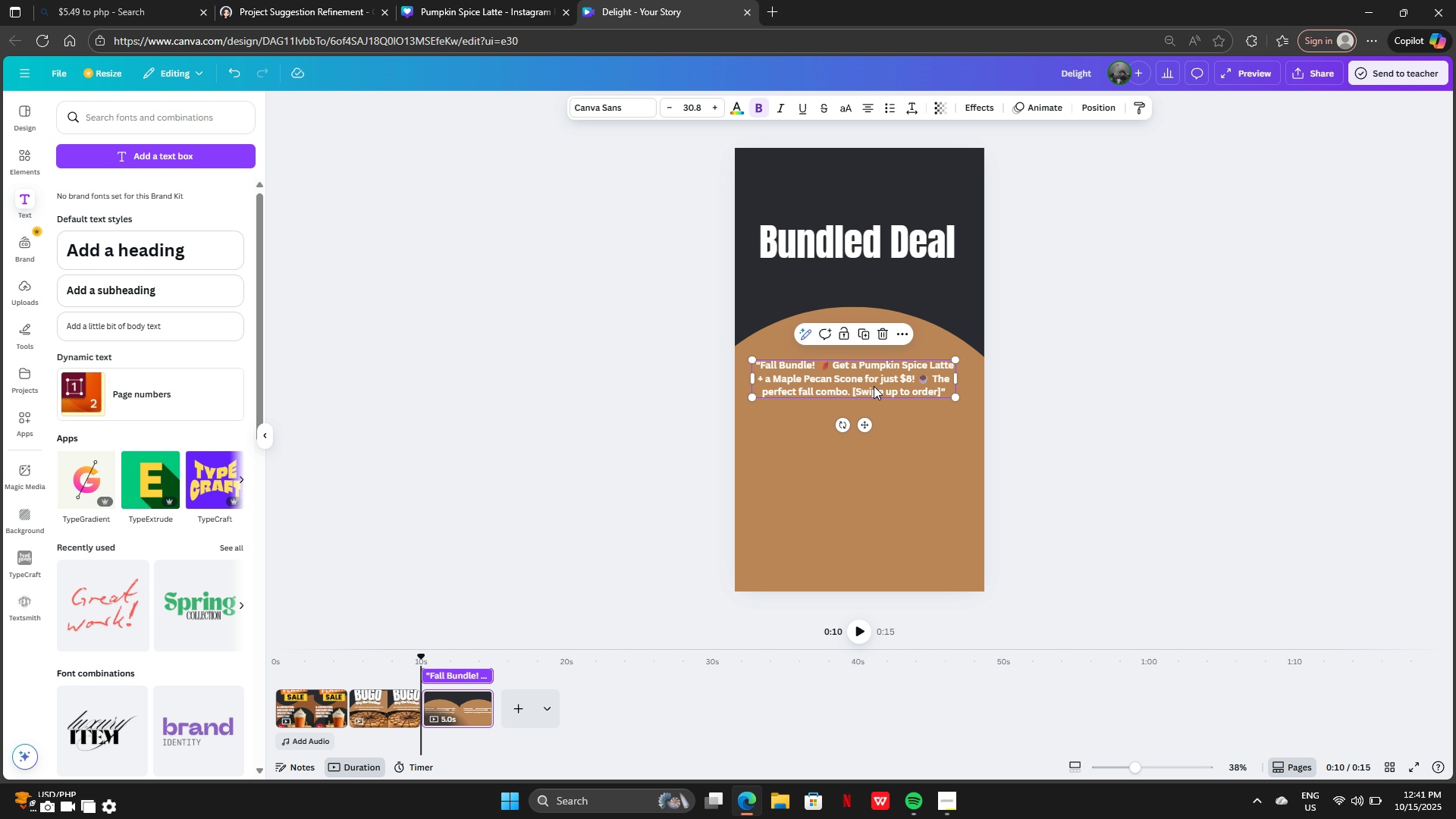 
left_click_drag(start_coordinate=[874, 386], to_coordinate=[877, 375])
 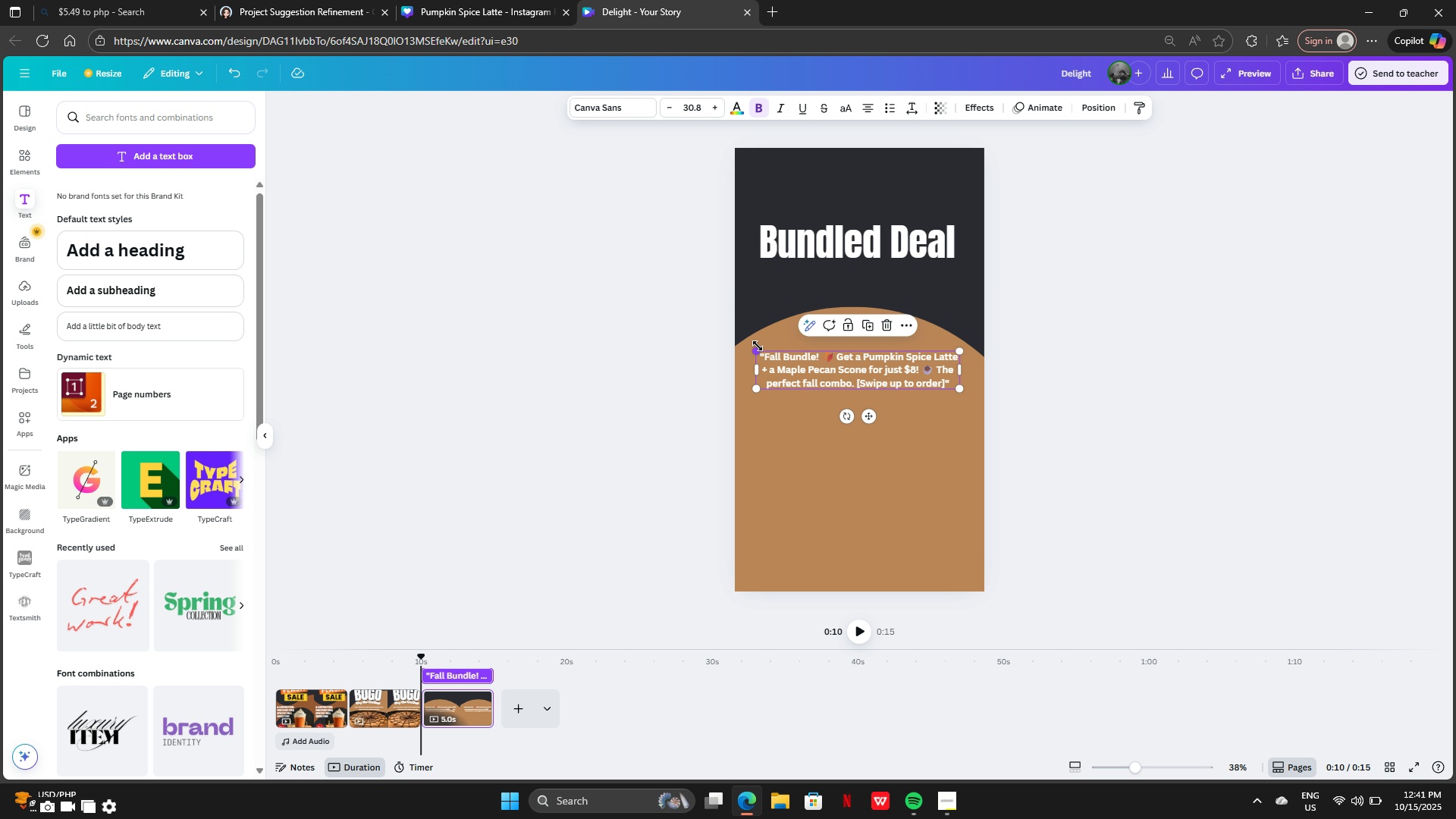 
left_click_drag(start_coordinate=[758, 350], to_coordinate=[732, 339])
 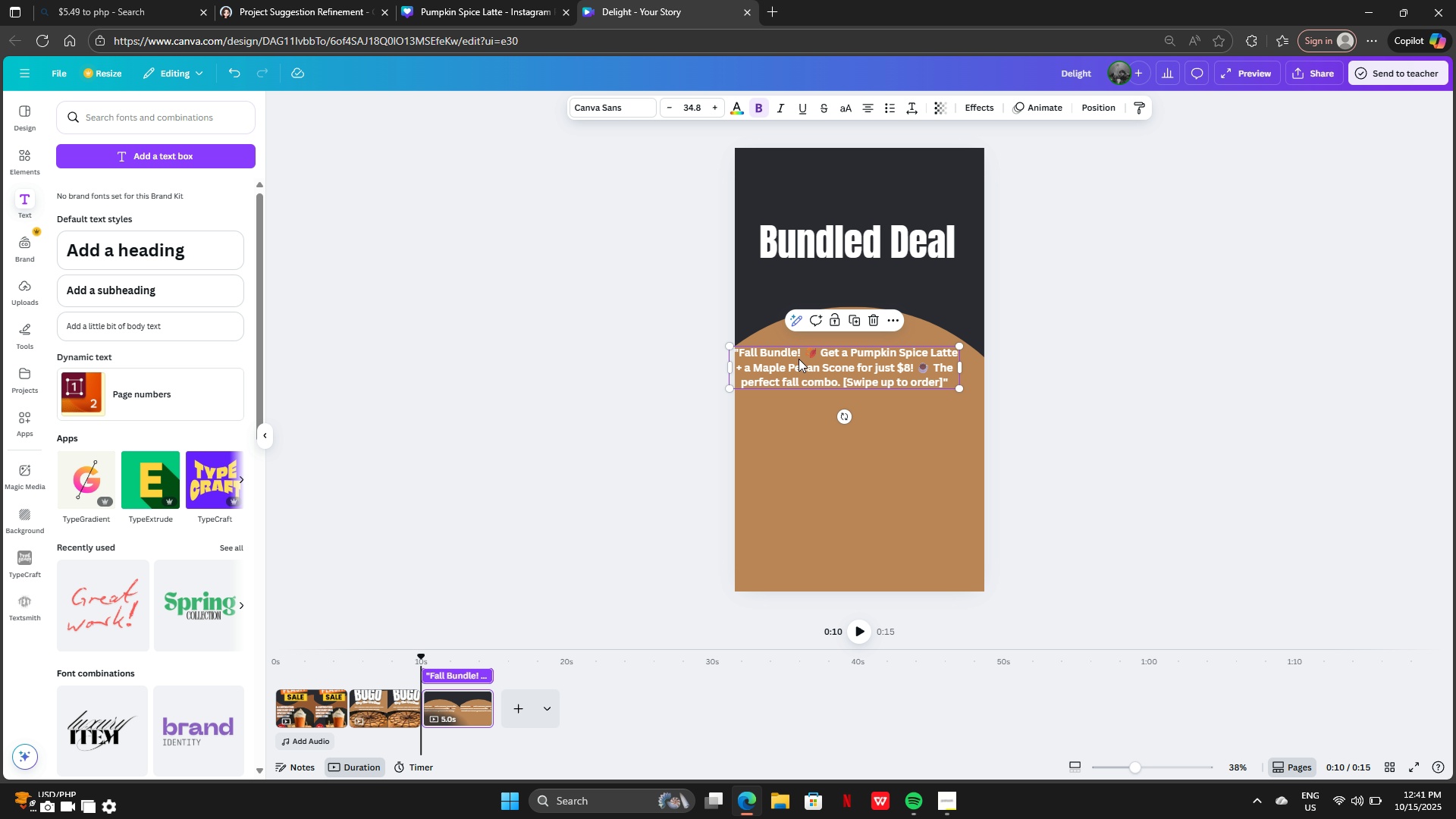 
left_click_drag(start_coordinate=[799, 359], to_coordinate=[810, 363])
 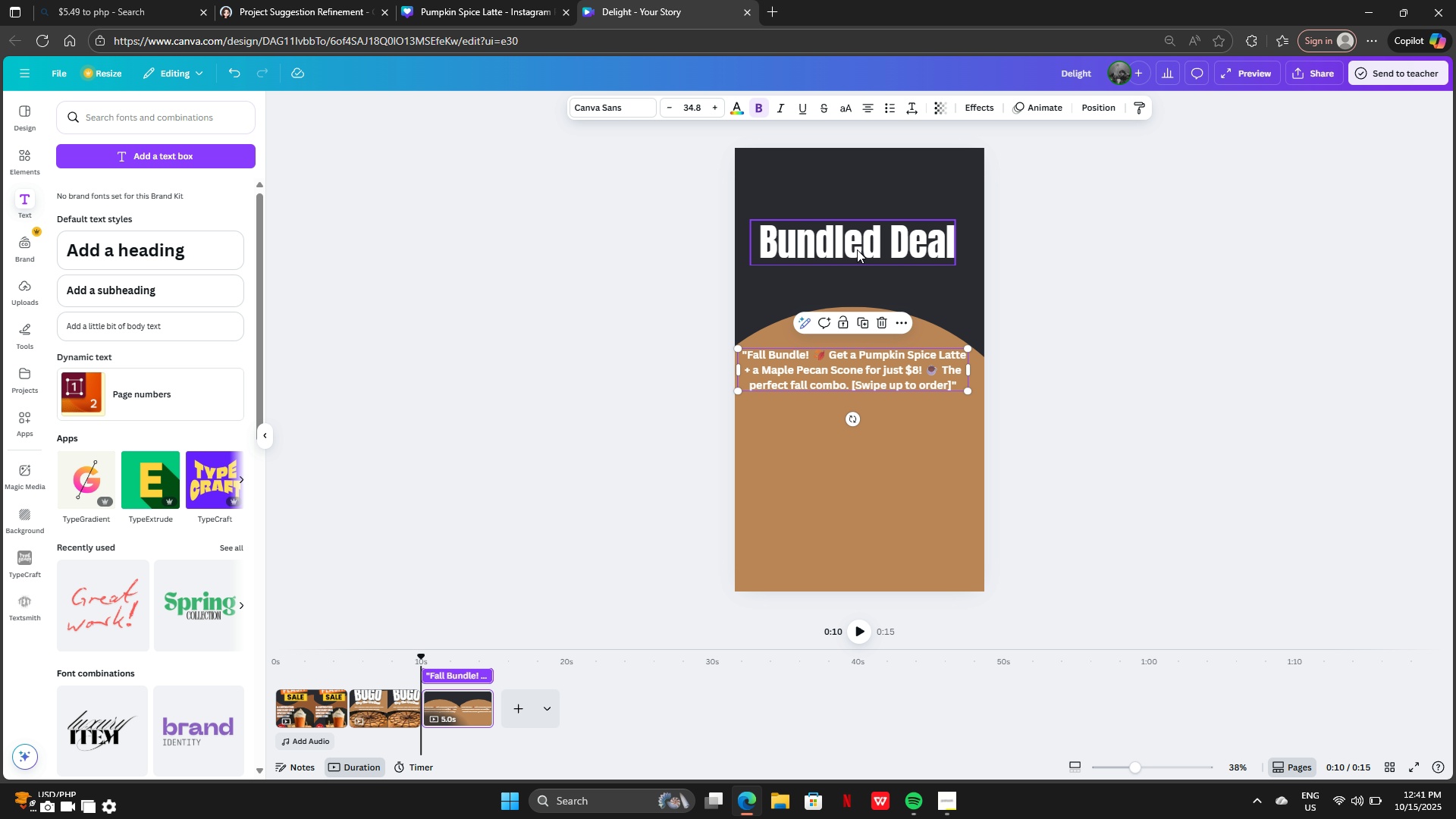 
left_click_drag(start_coordinate=[857, 249], to_coordinate=[856, 284])
 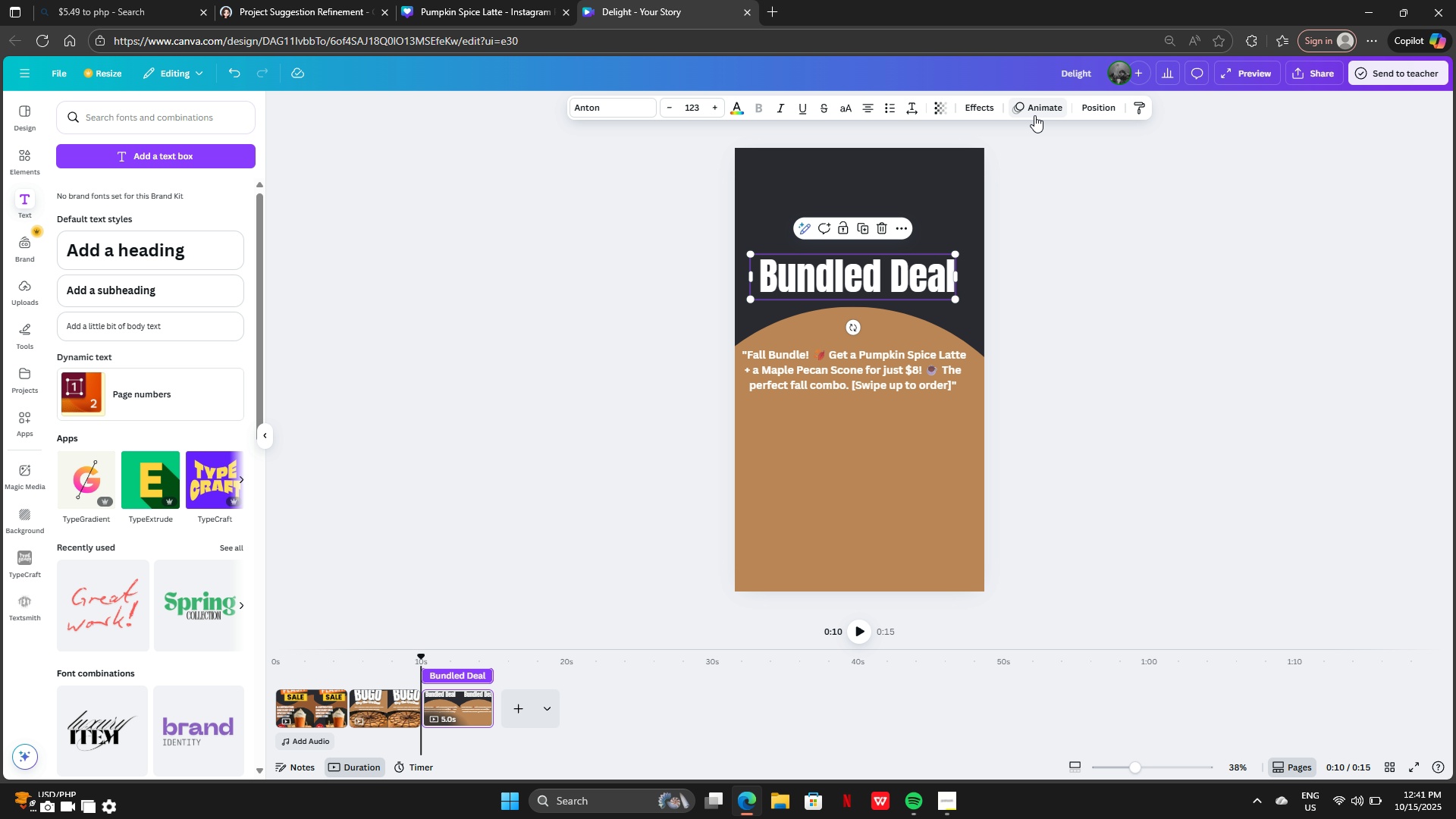 
left_click([1036, 108])
 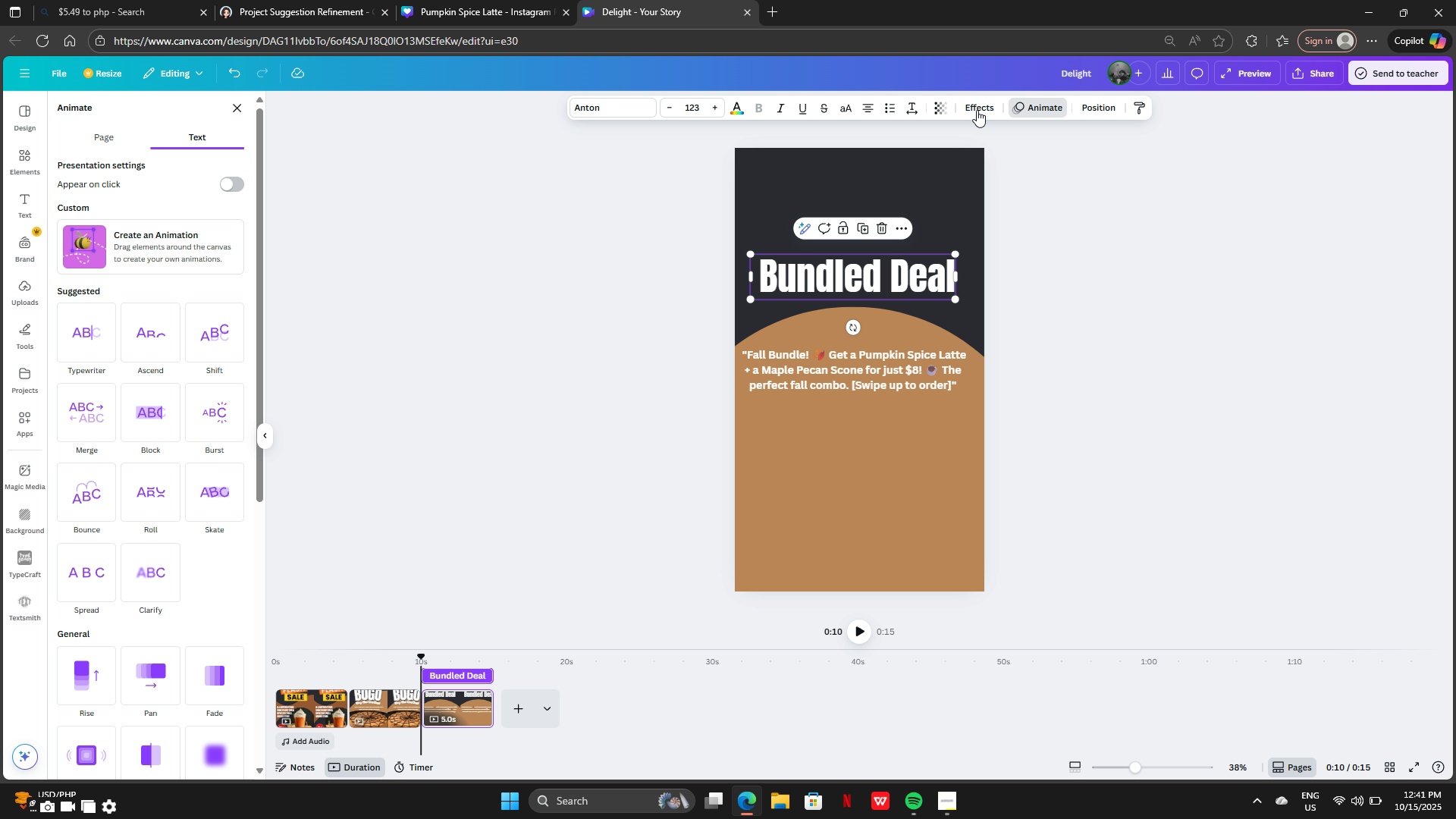 
left_click([976, 110])
 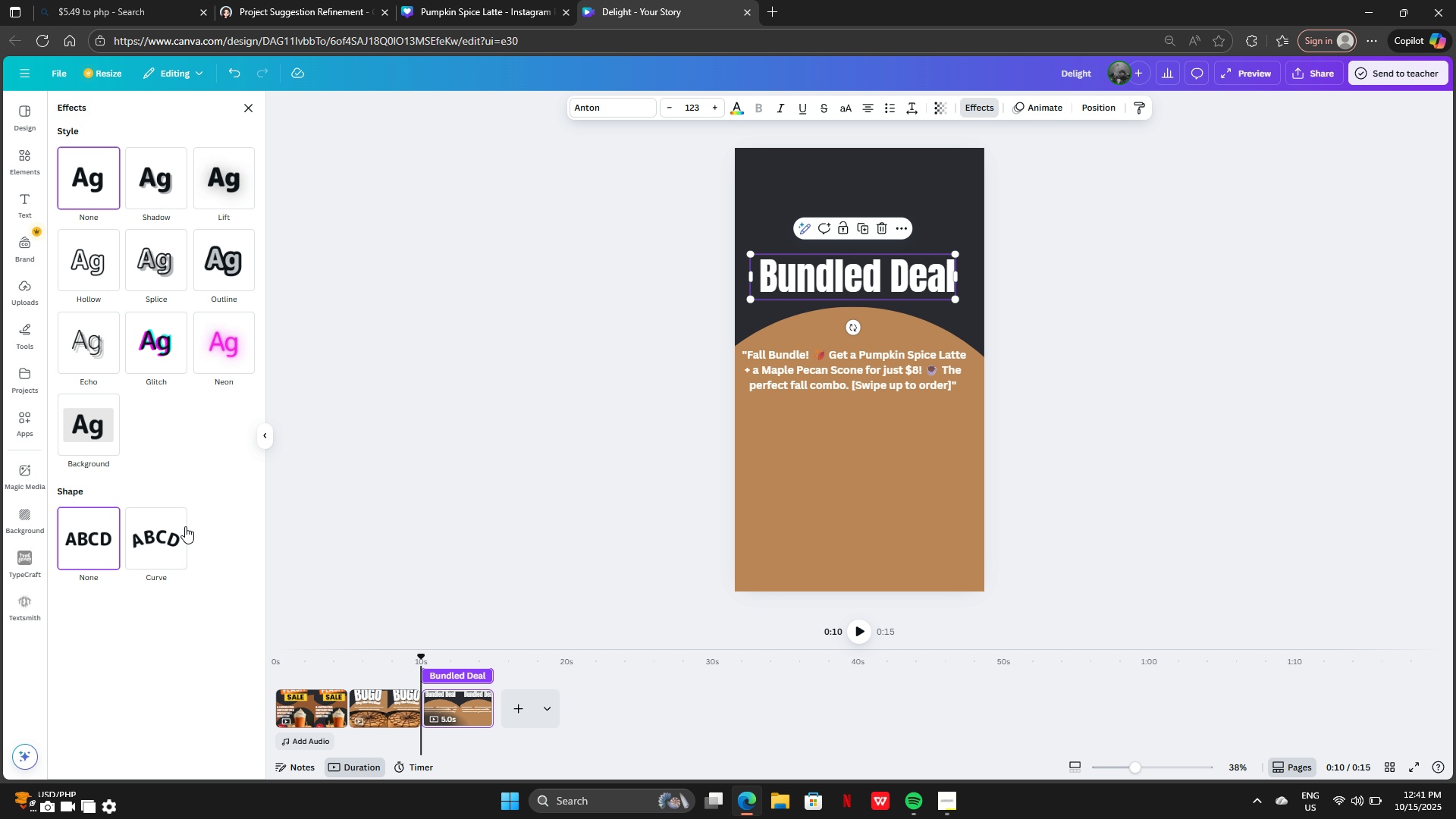 
left_click([178, 533])
 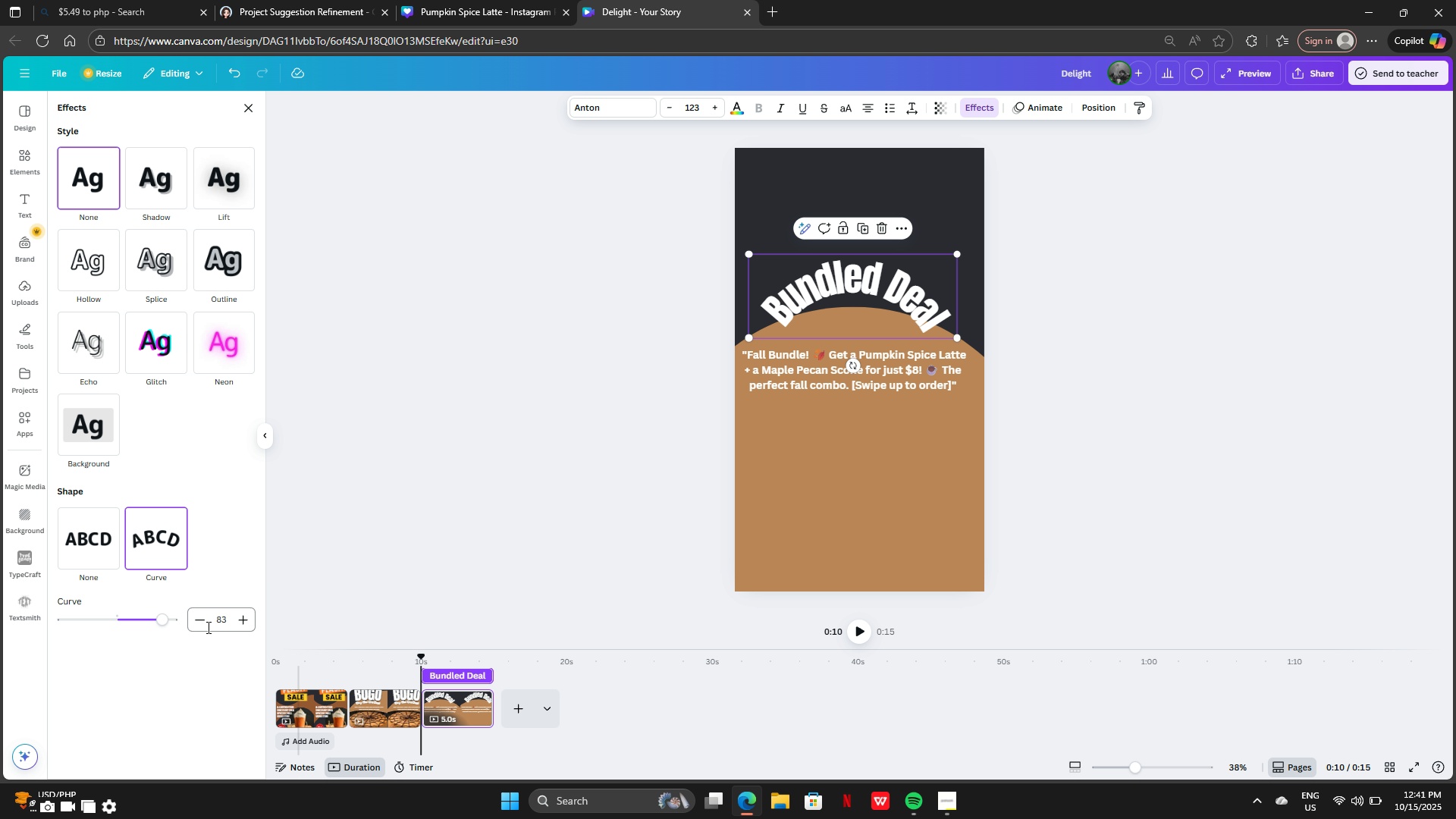 
left_click_drag(start_coordinate=[164, 623], to_coordinate=[140, 621])
 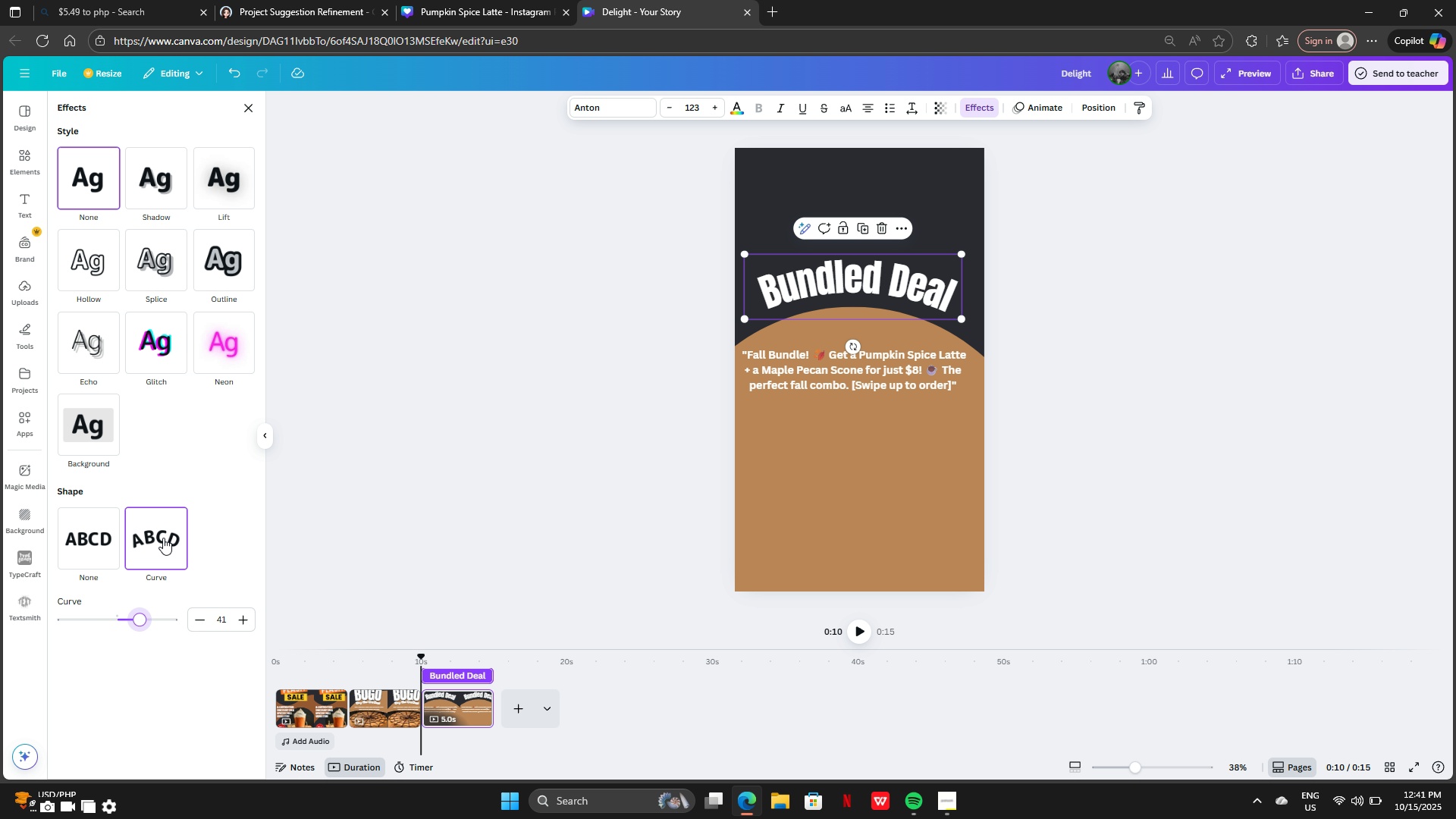 
left_click_drag(start_coordinate=[864, 281], to_coordinate=[866, 288])
 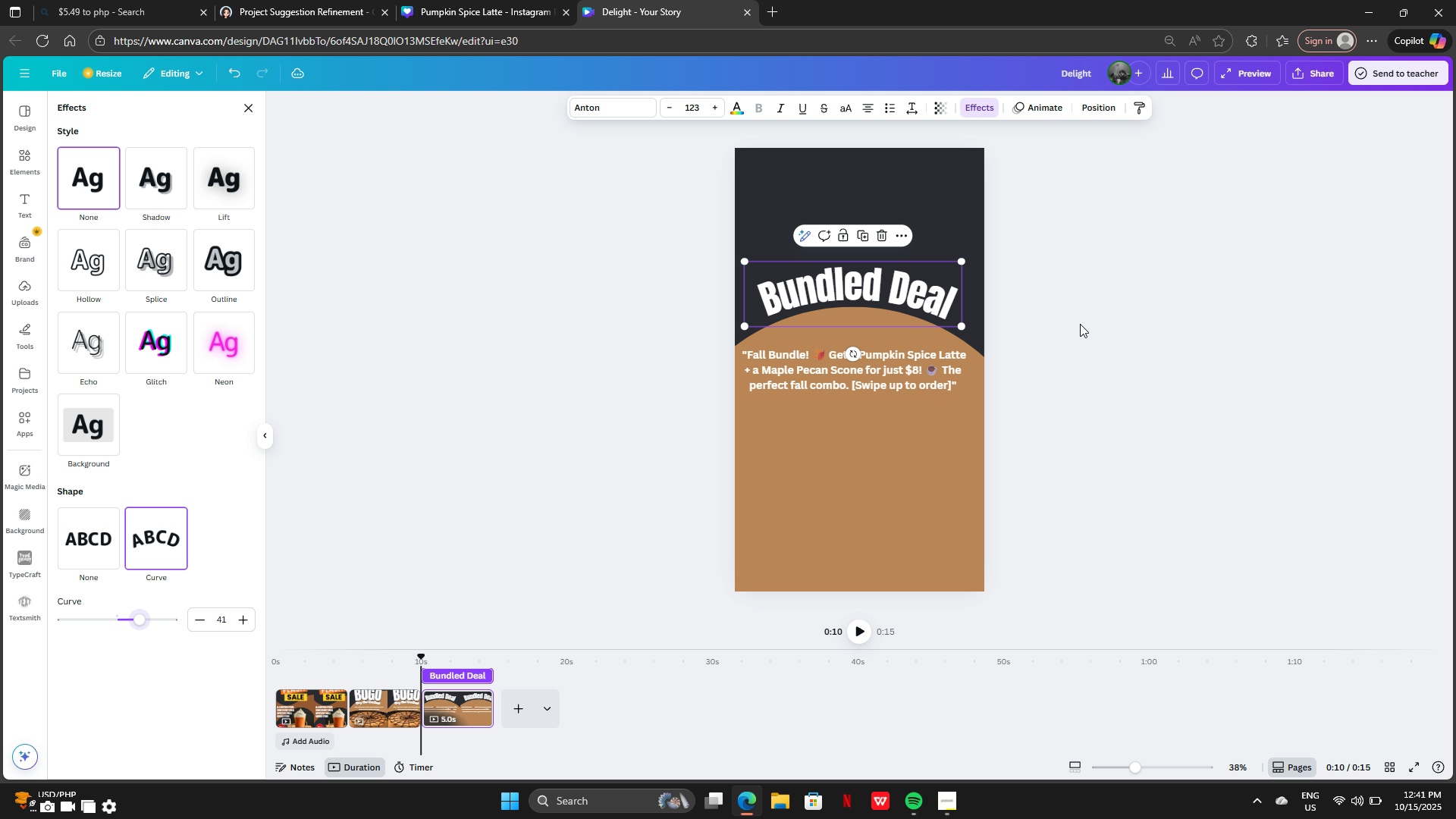 
left_click([1080, 324])
 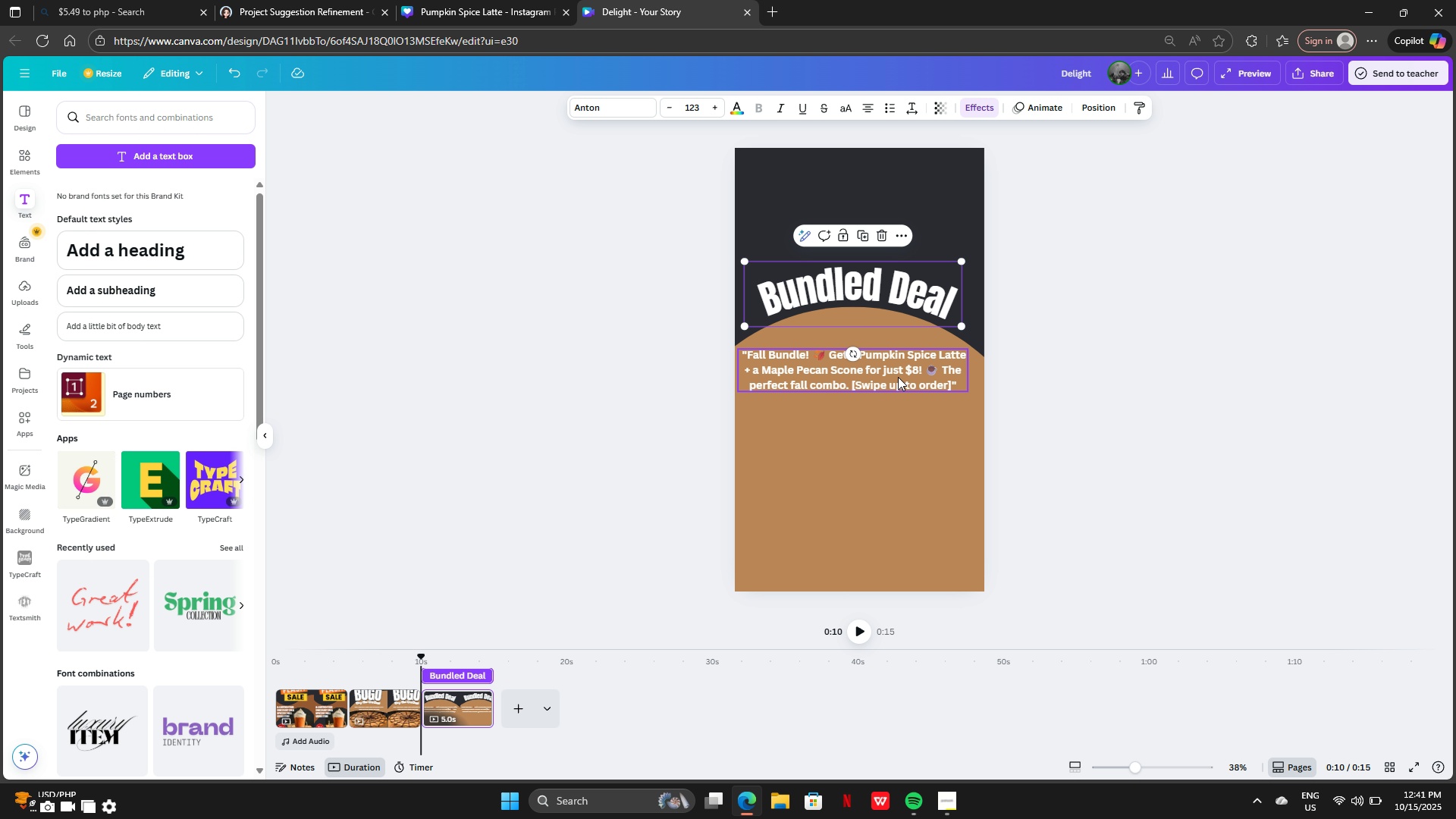 
left_click([898, 377])
 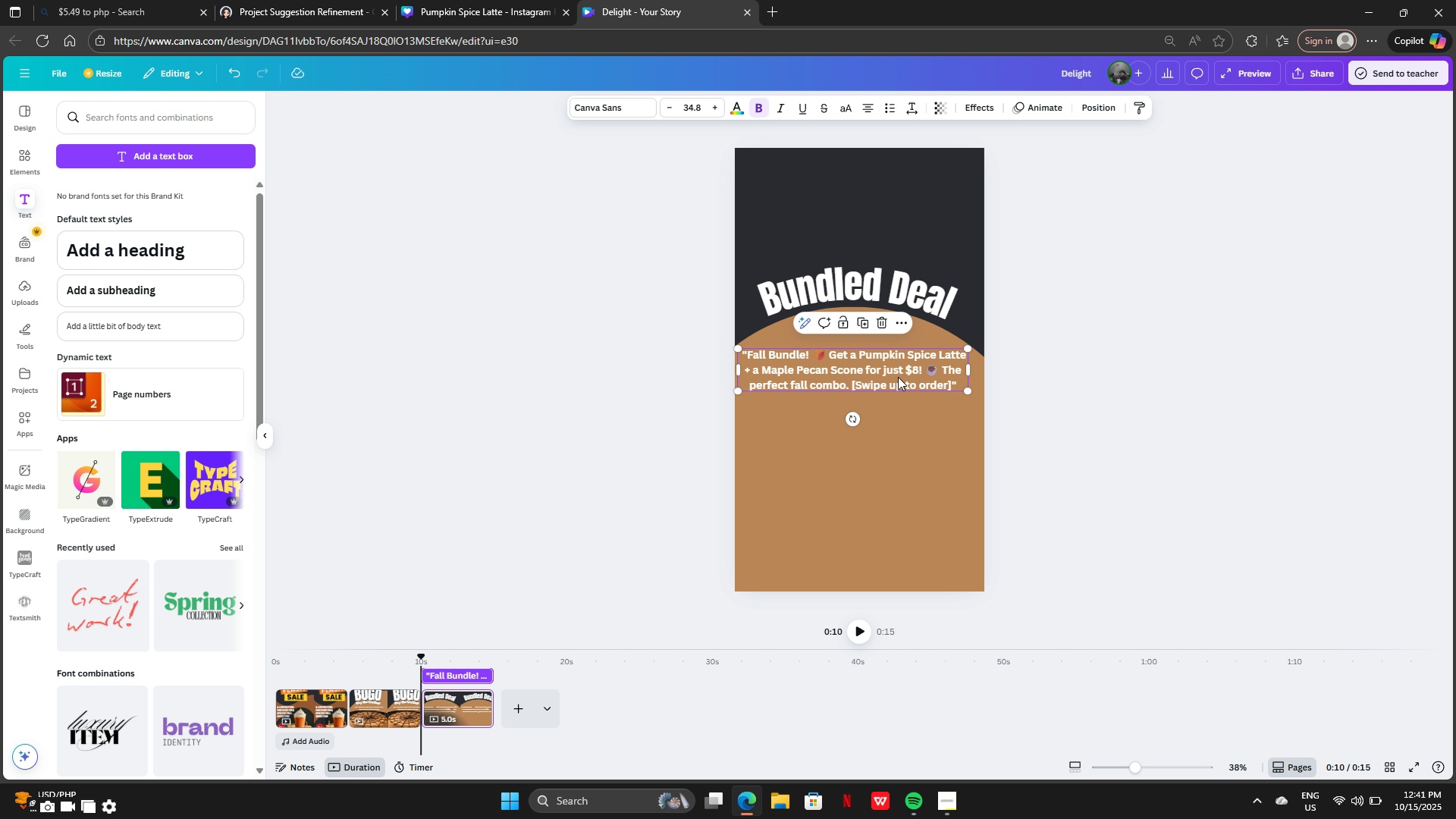 
left_click_drag(start_coordinate=[898, 377], to_coordinate=[903, 386])
 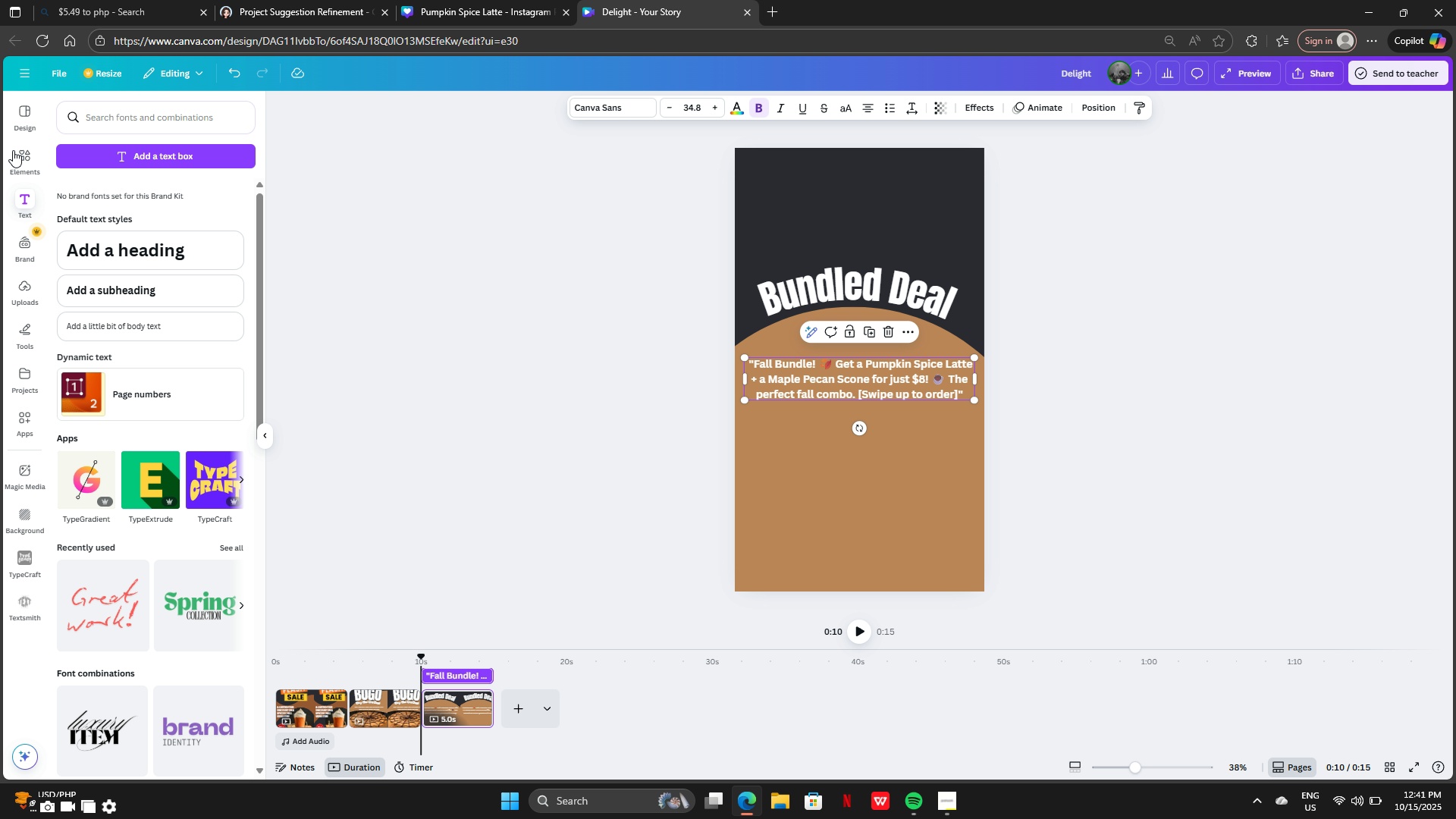 
left_click([17, 145])
 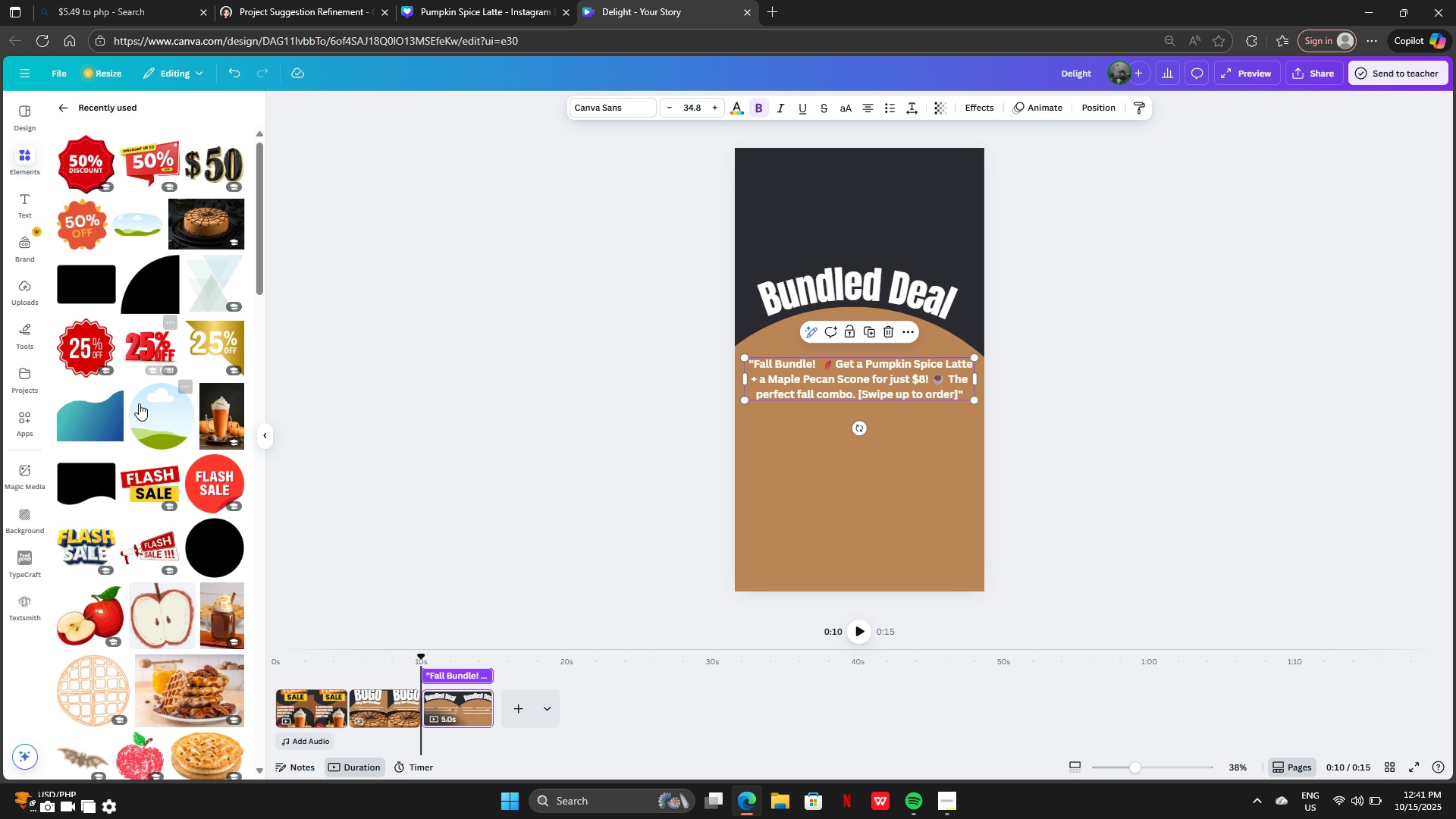 
scroll: coordinate [133, 490], scroll_direction: down, amount: 15.0
 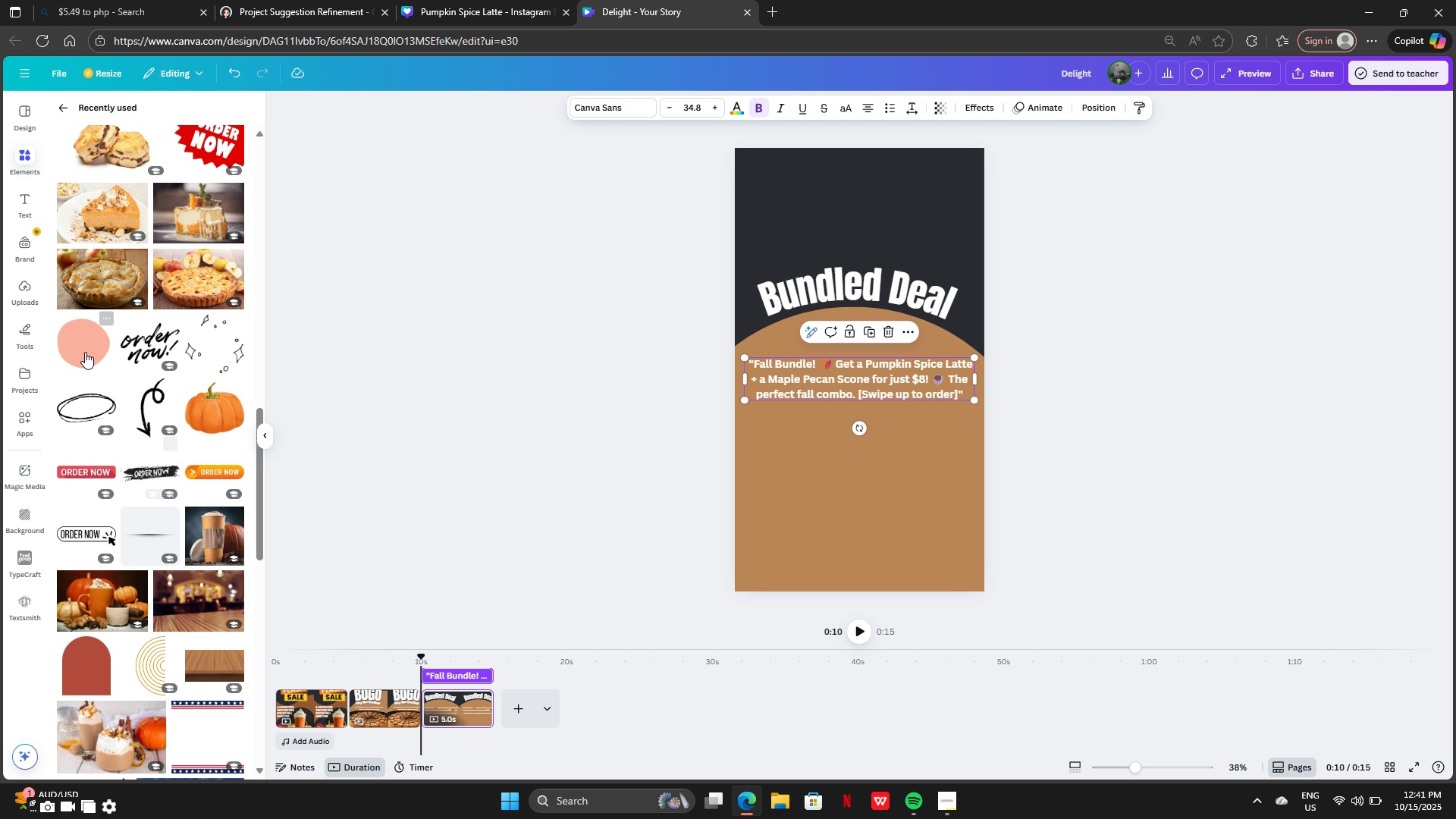 
left_click([78, 339])
 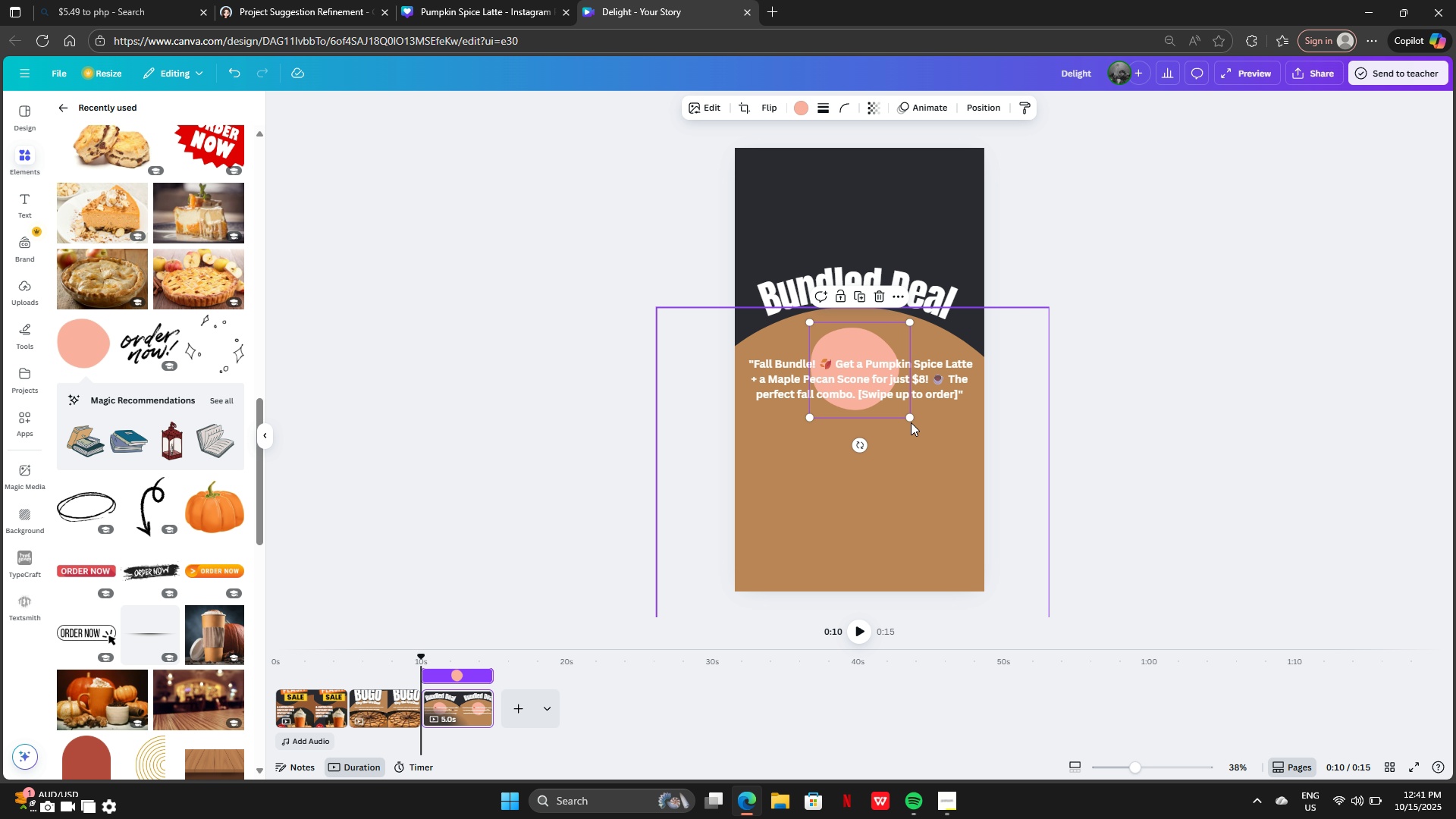 
left_click_drag(start_coordinate=[908, 414], to_coordinate=[1039, 575])
 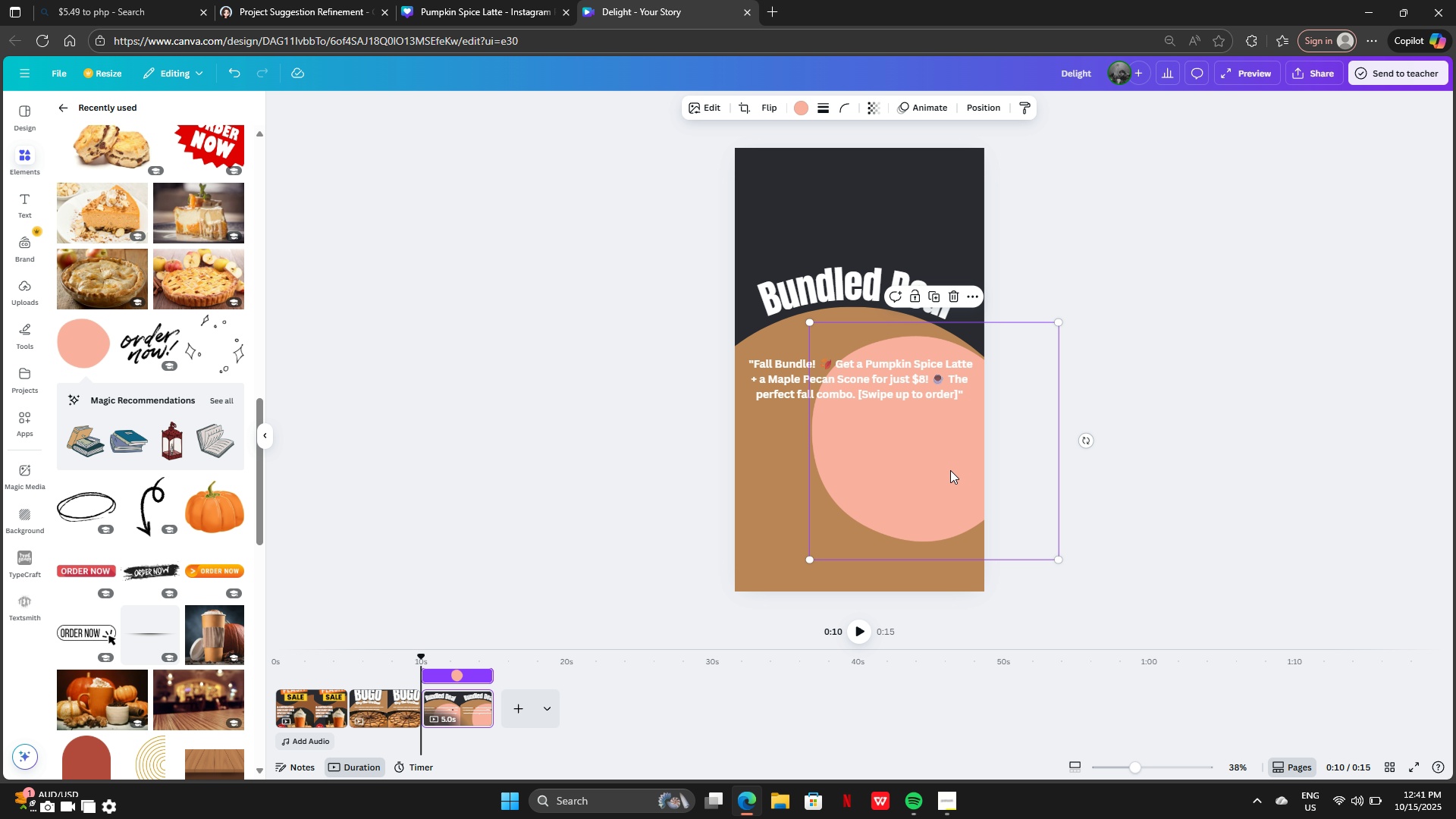 
left_click_drag(start_coordinate=[949, 469], to_coordinate=[802, 553])
 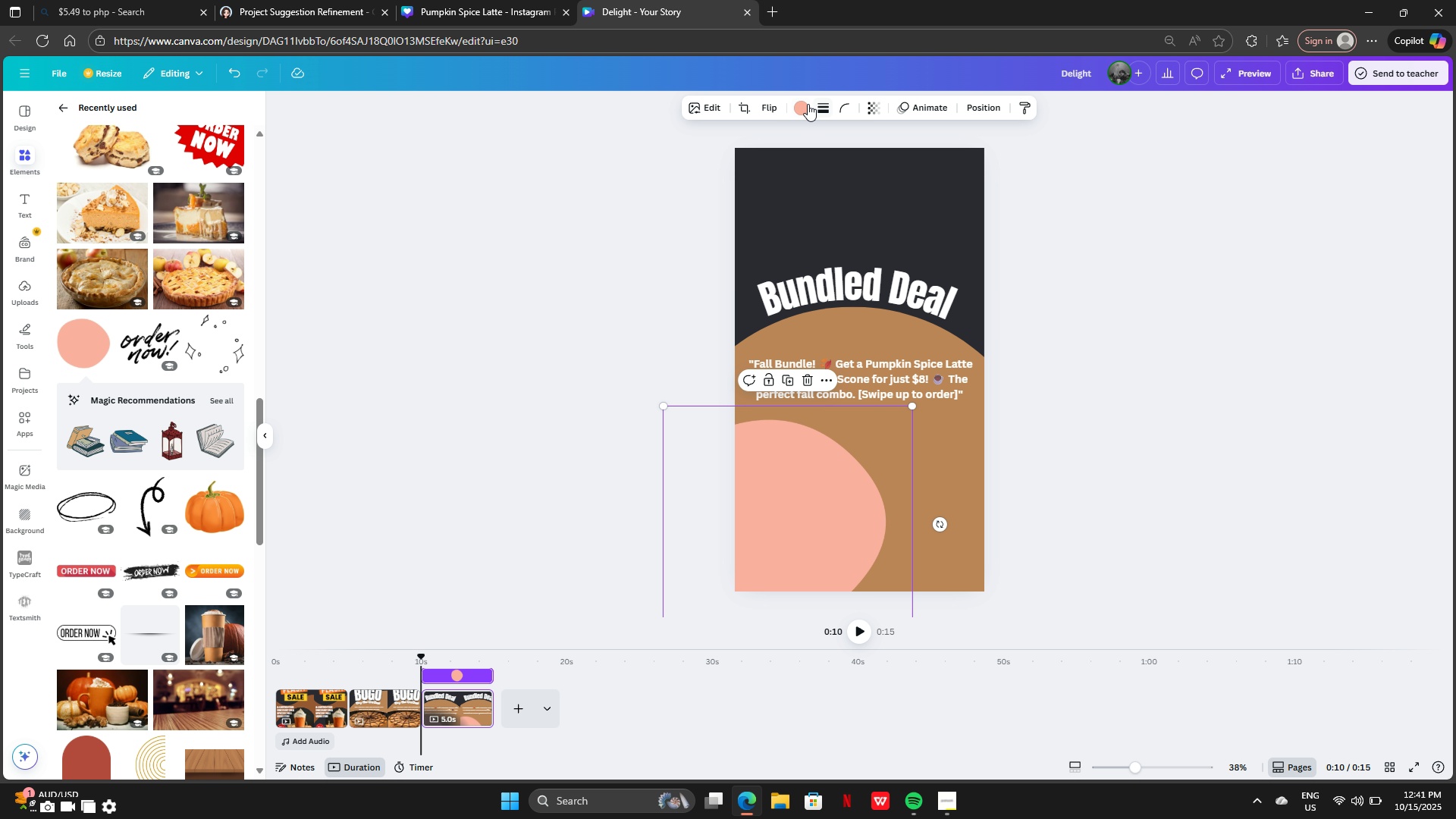 
left_click([807, 104])
 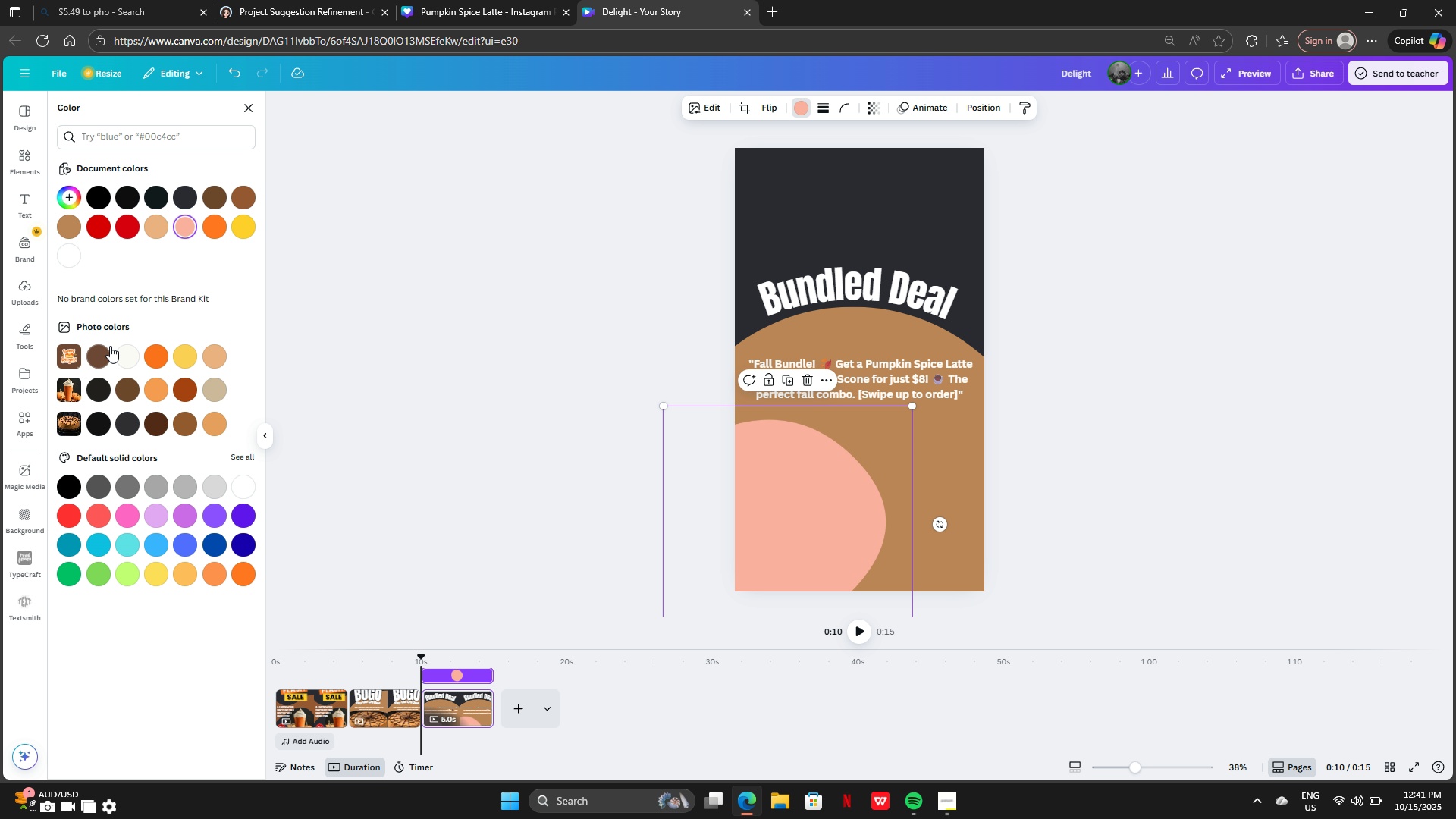 
left_click([102, 352])
 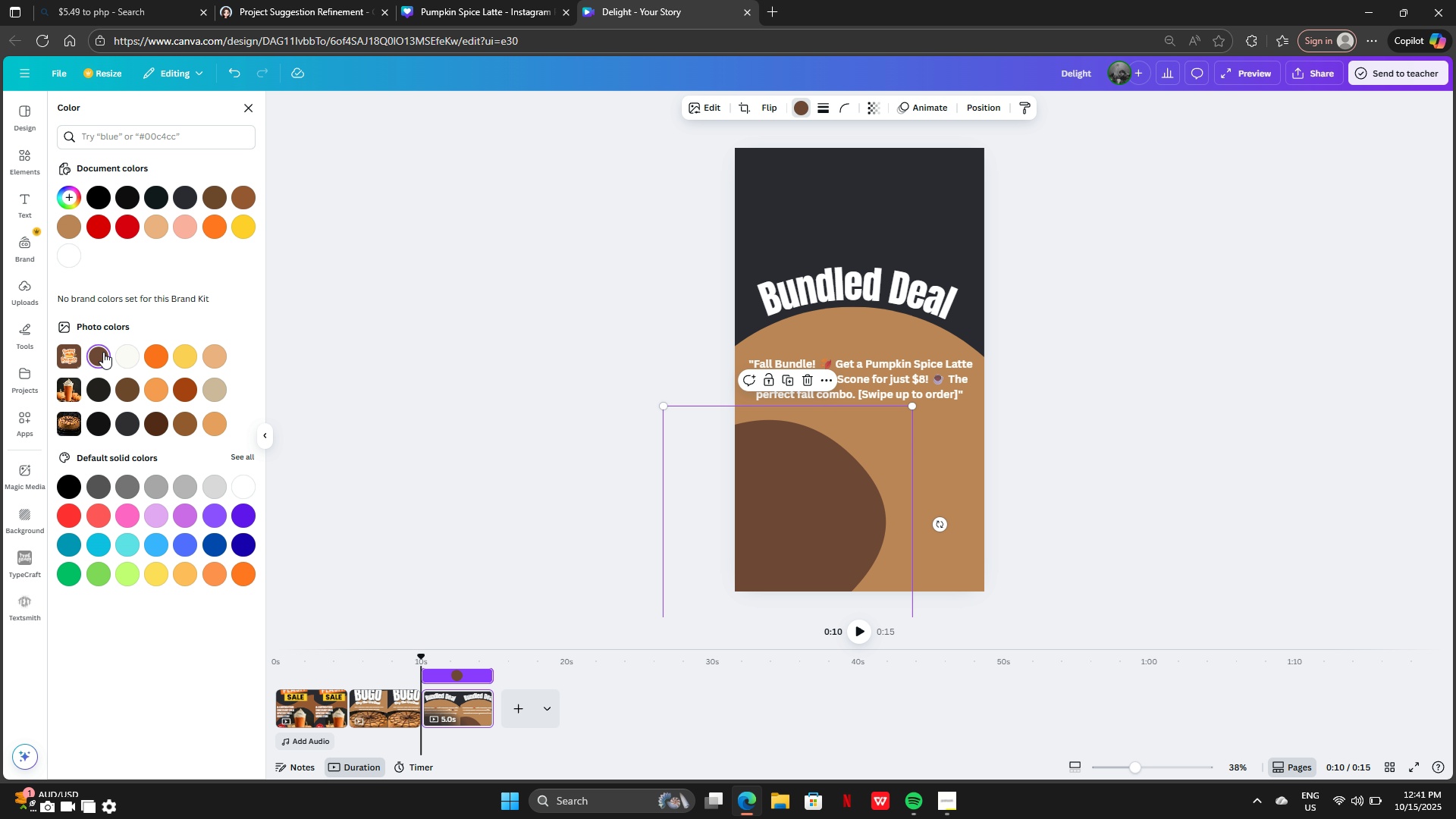 
key(Control+ControlLeft)
 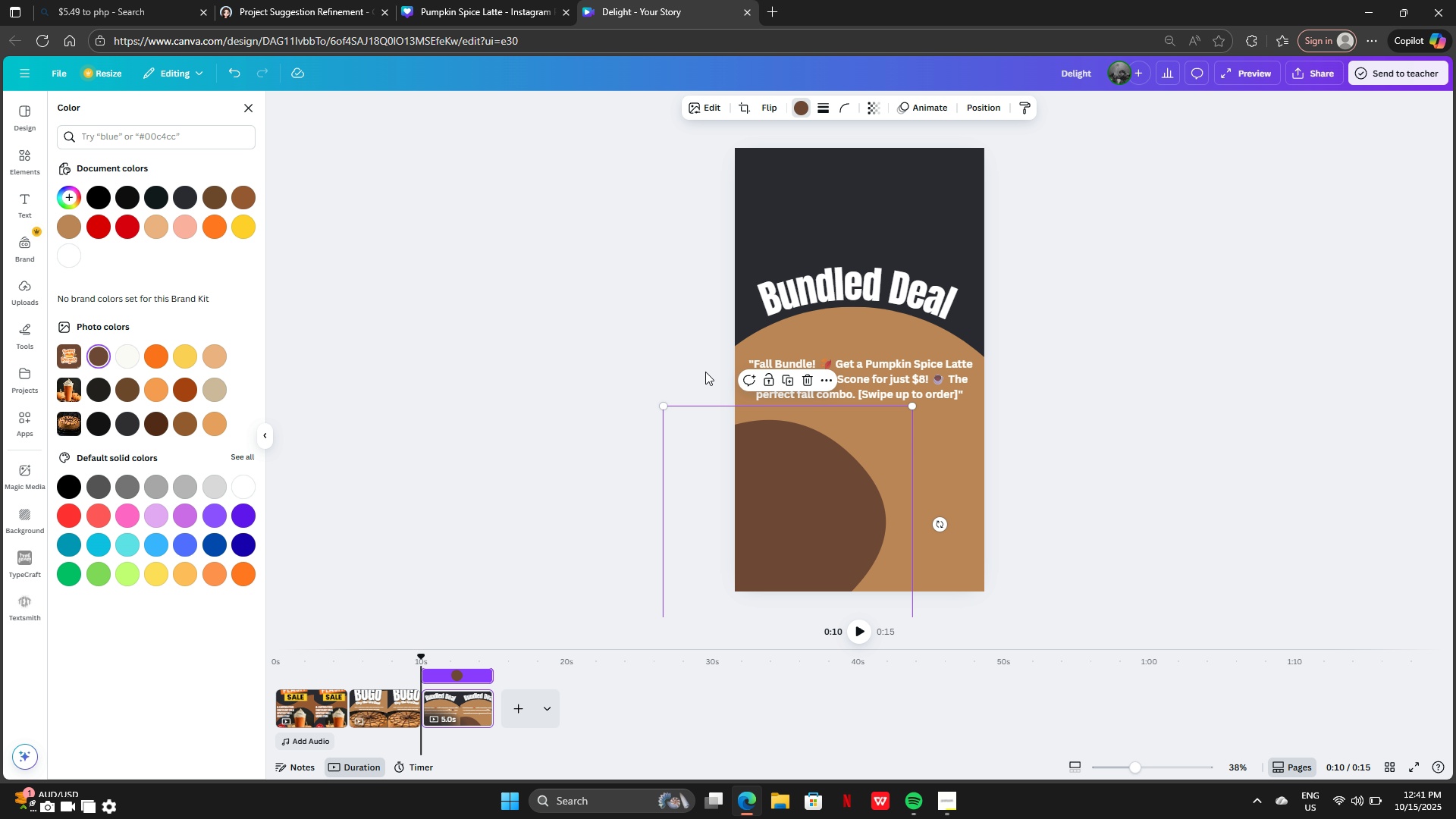 
left_click_drag(start_coordinate=[910, 407], to_coordinate=[1094, 411])
 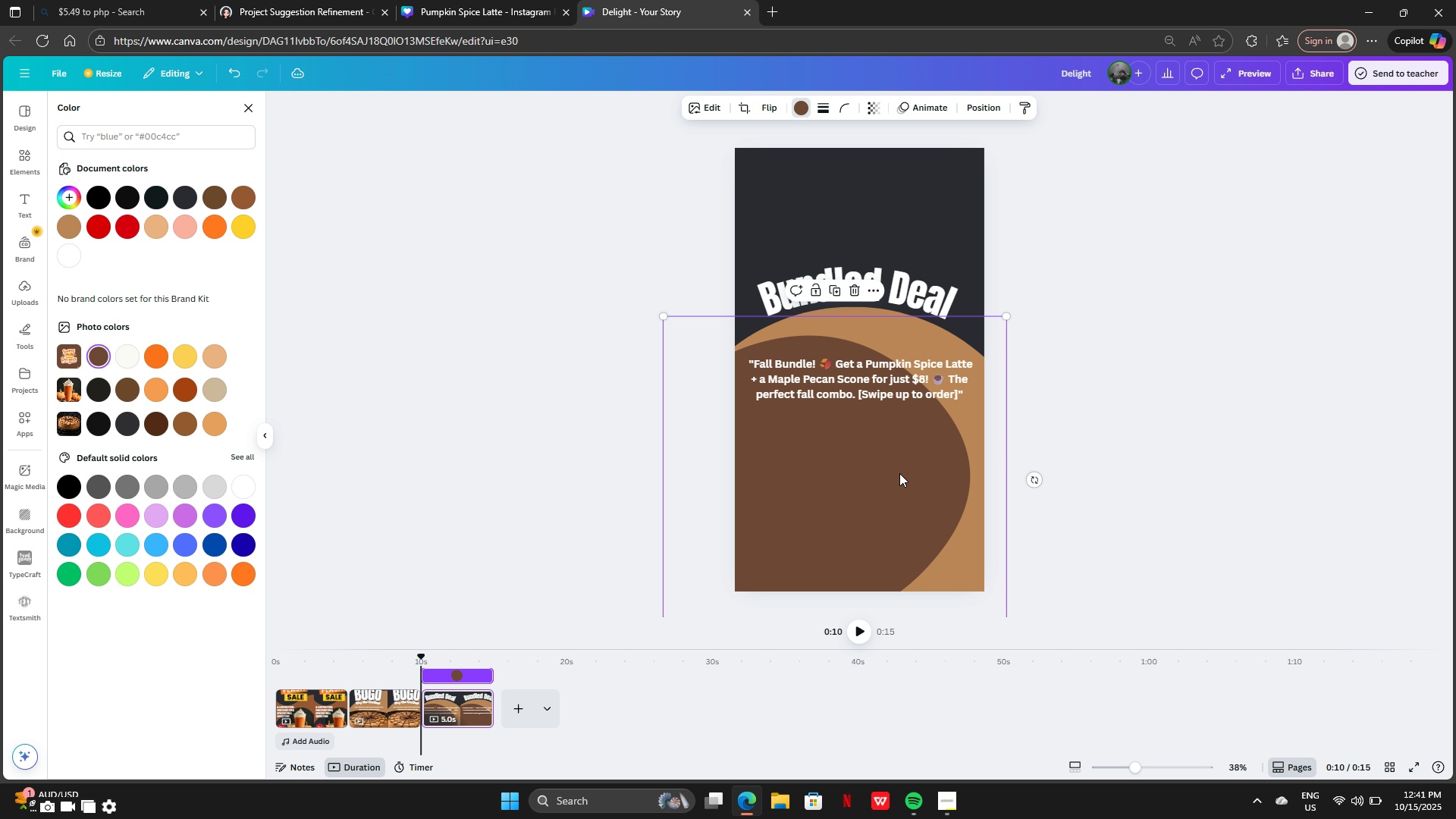 
left_click_drag(start_coordinate=[899, 473], to_coordinate=[937, 443])
 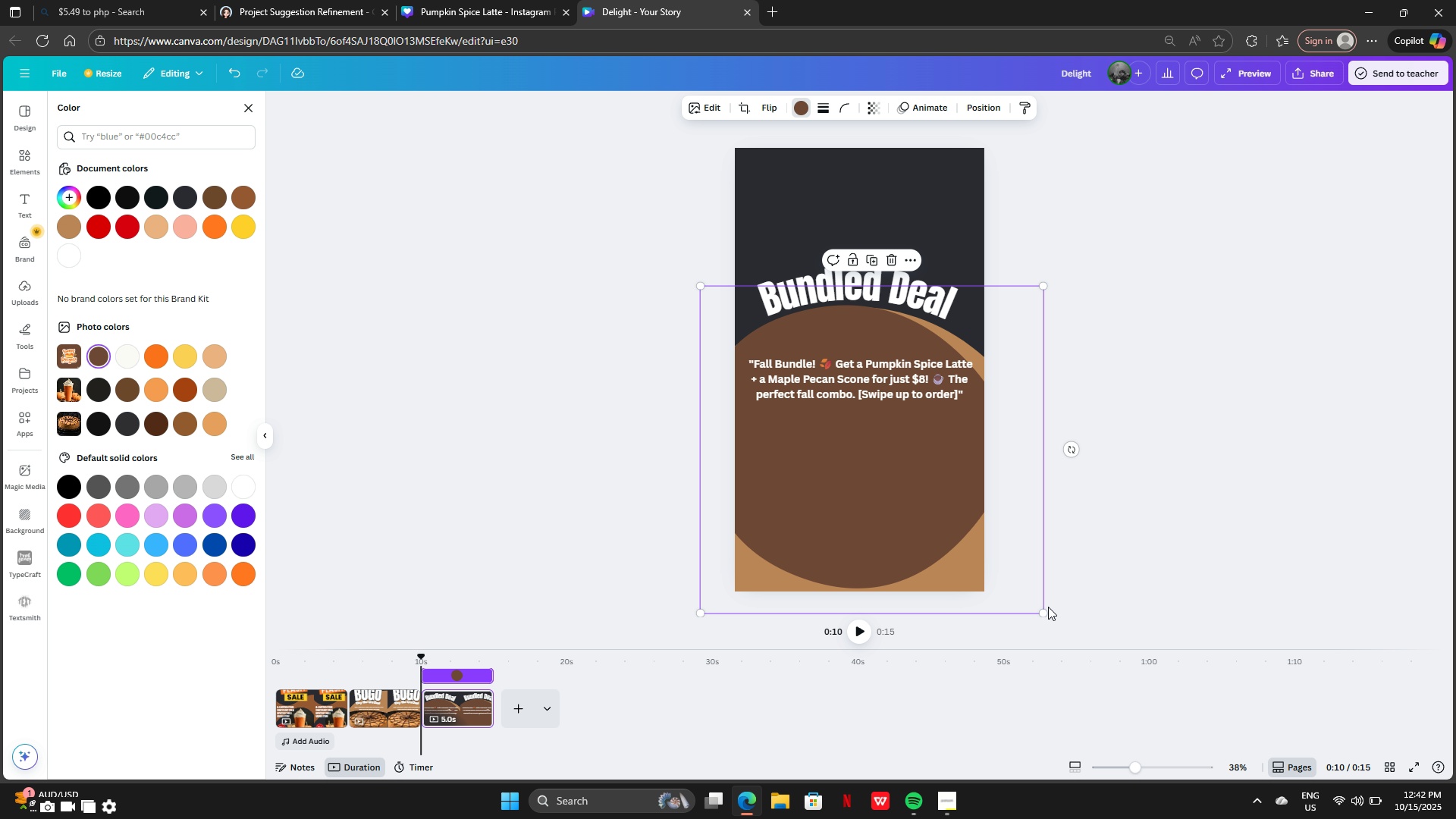 
left_click([1048, 607])
 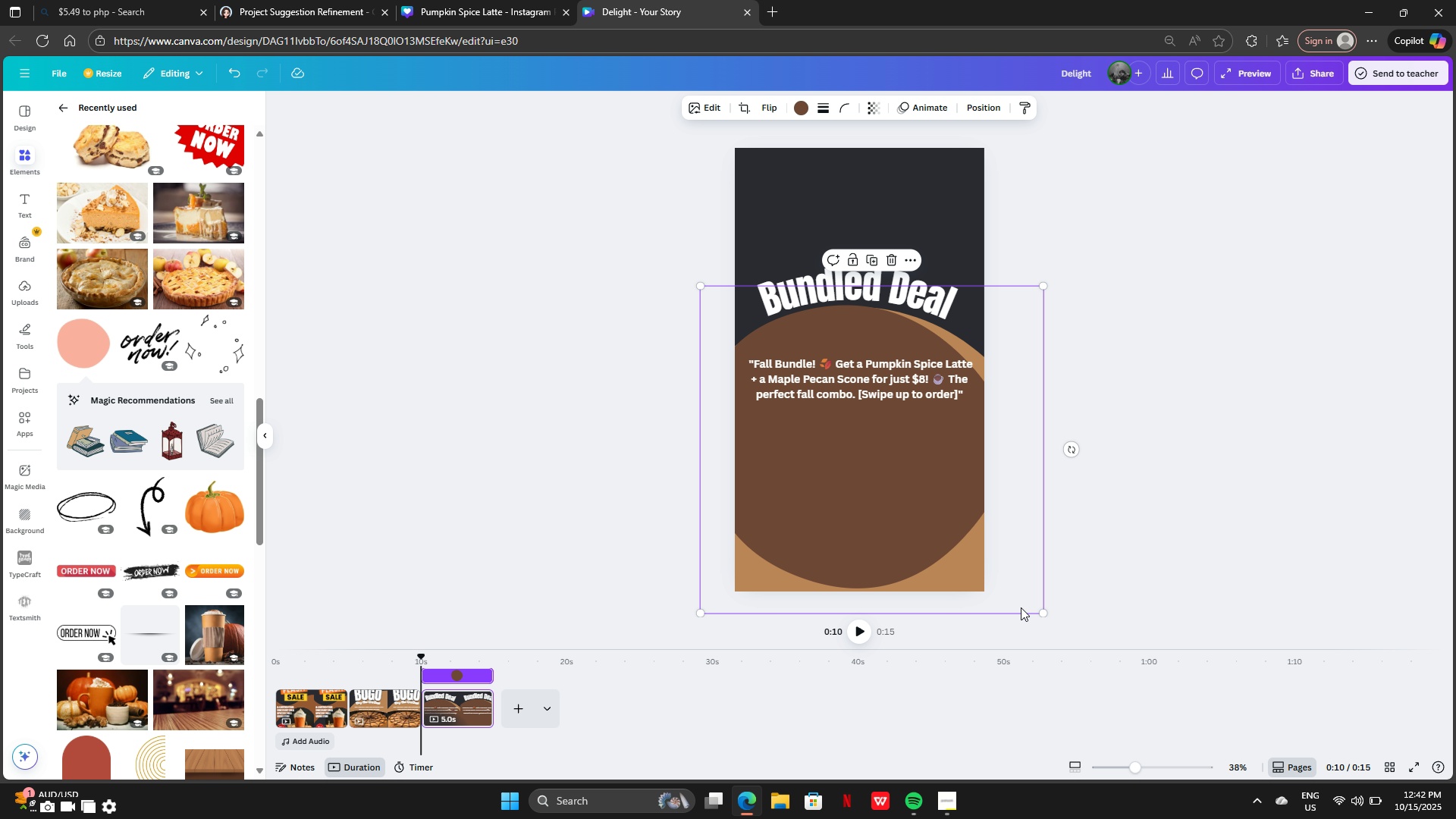 
left_click_drag(start_coordinate=[1044, 615], to_coordinate=[1236, 776])
 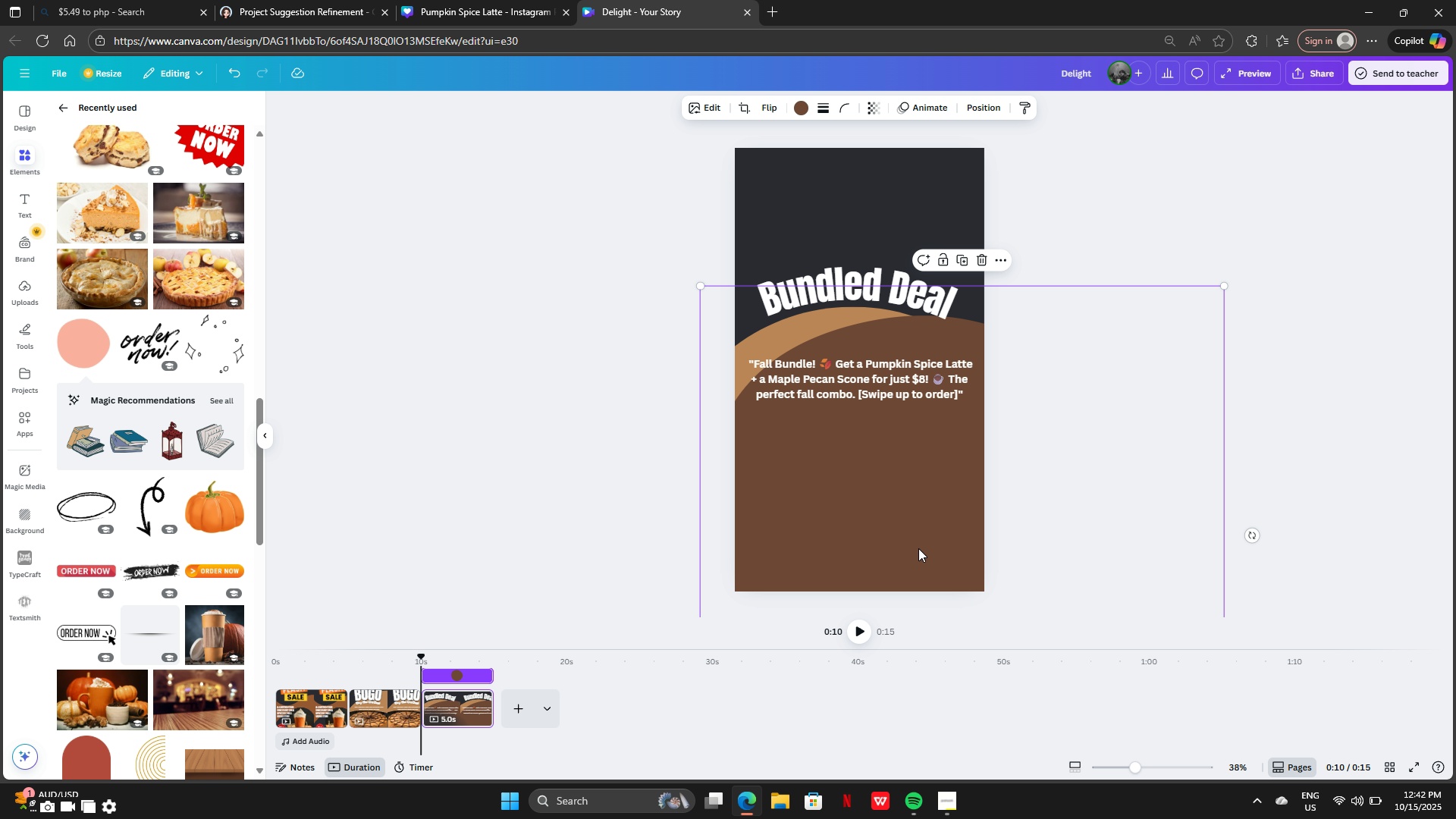 
left_click_drag(start_coordinate=[914, 543], to_coordinate=[899, 557])
 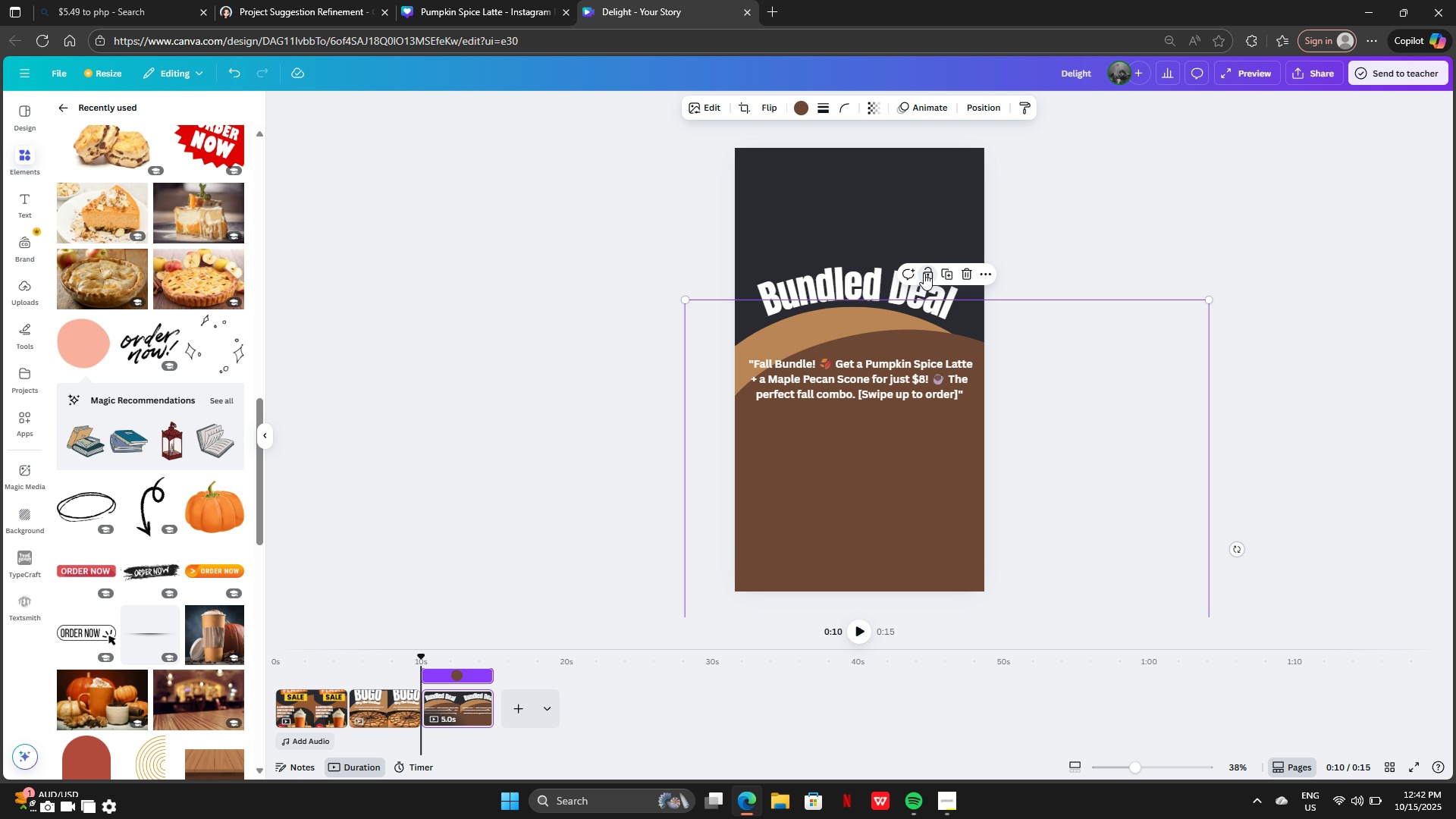 
double_click([1037, 242])
 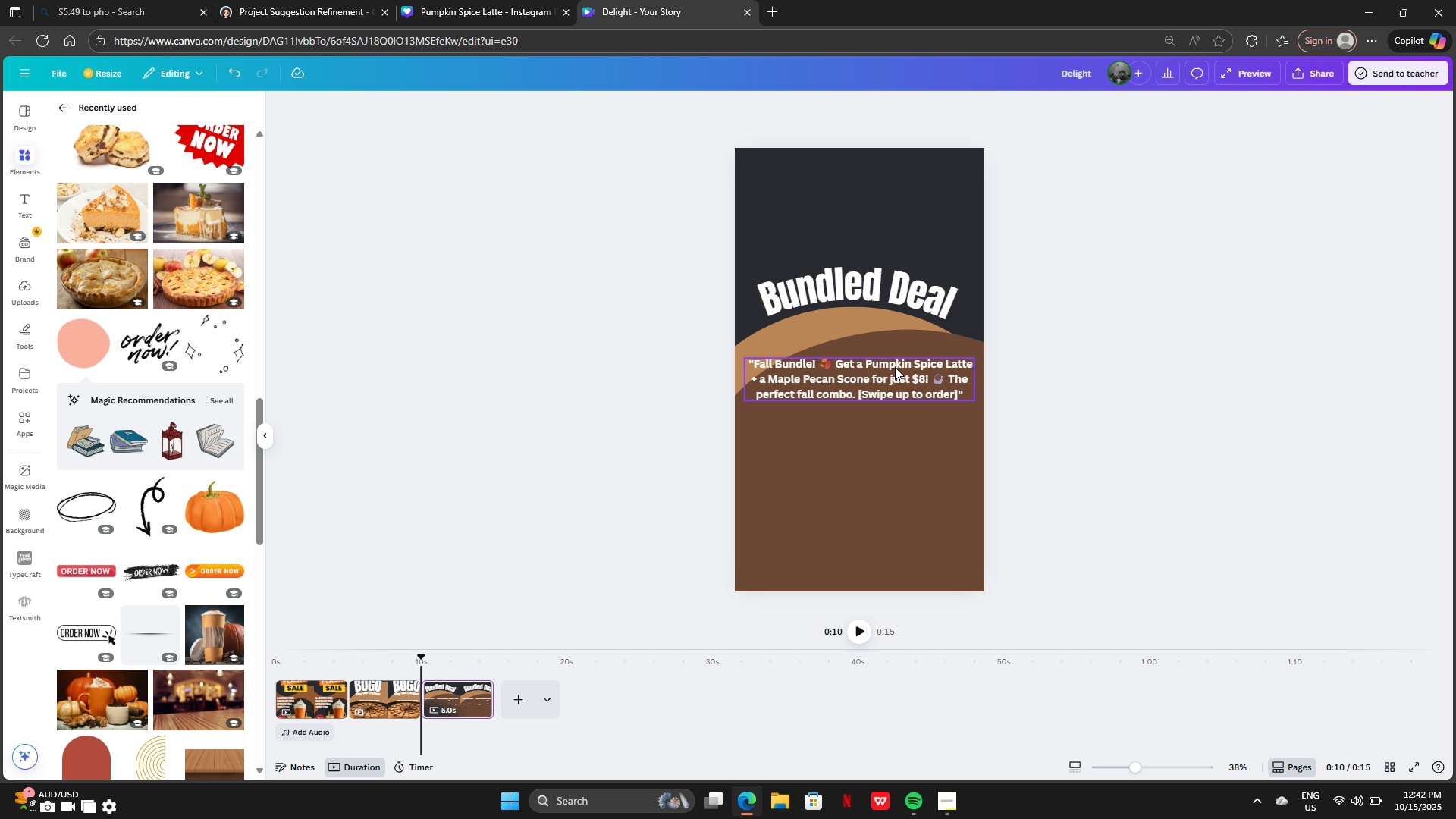 
left_click_drag(start_coordinate=[895, 368], to_coordinate=[895, 372])
 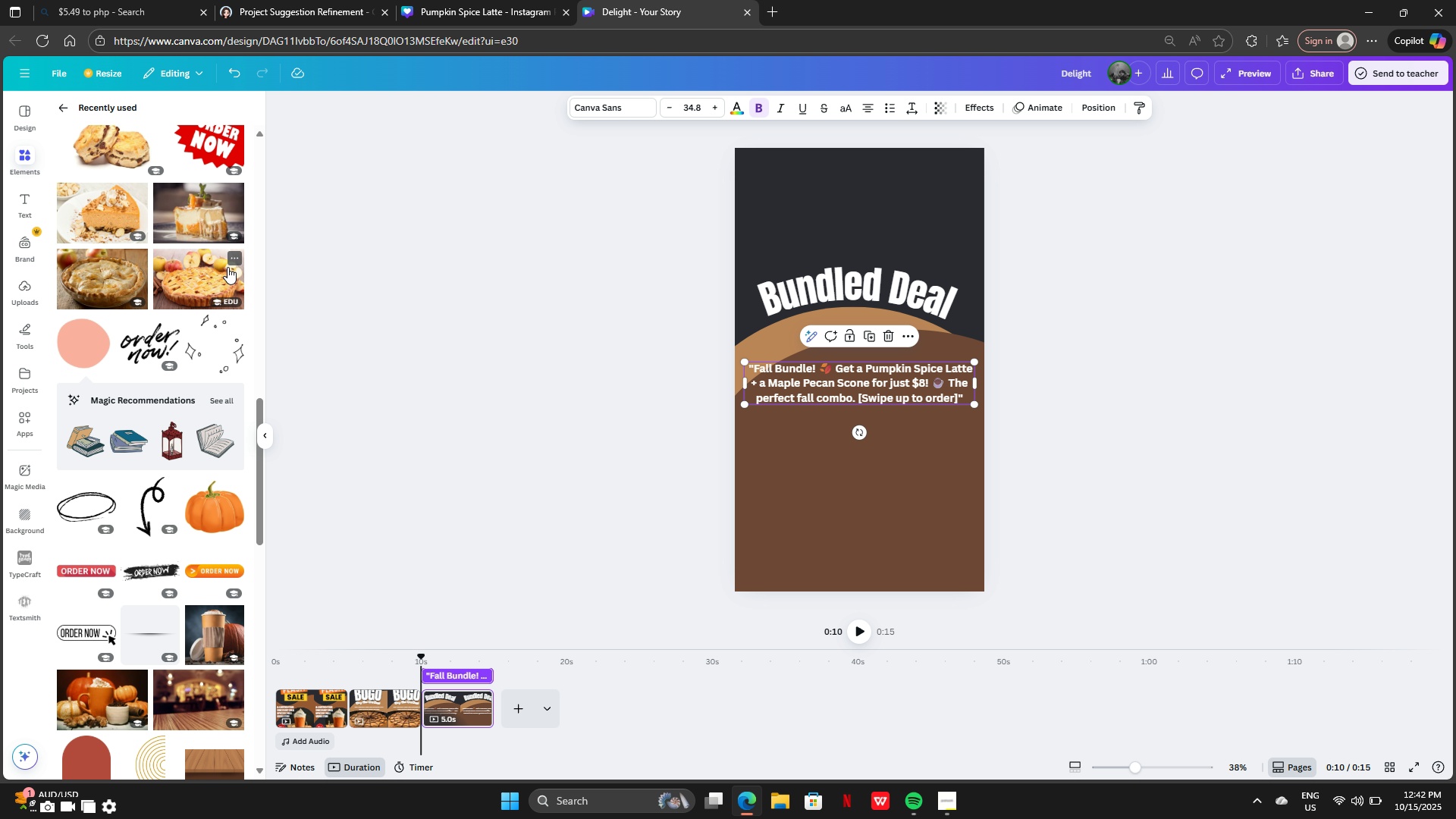 
wait(6.53)
 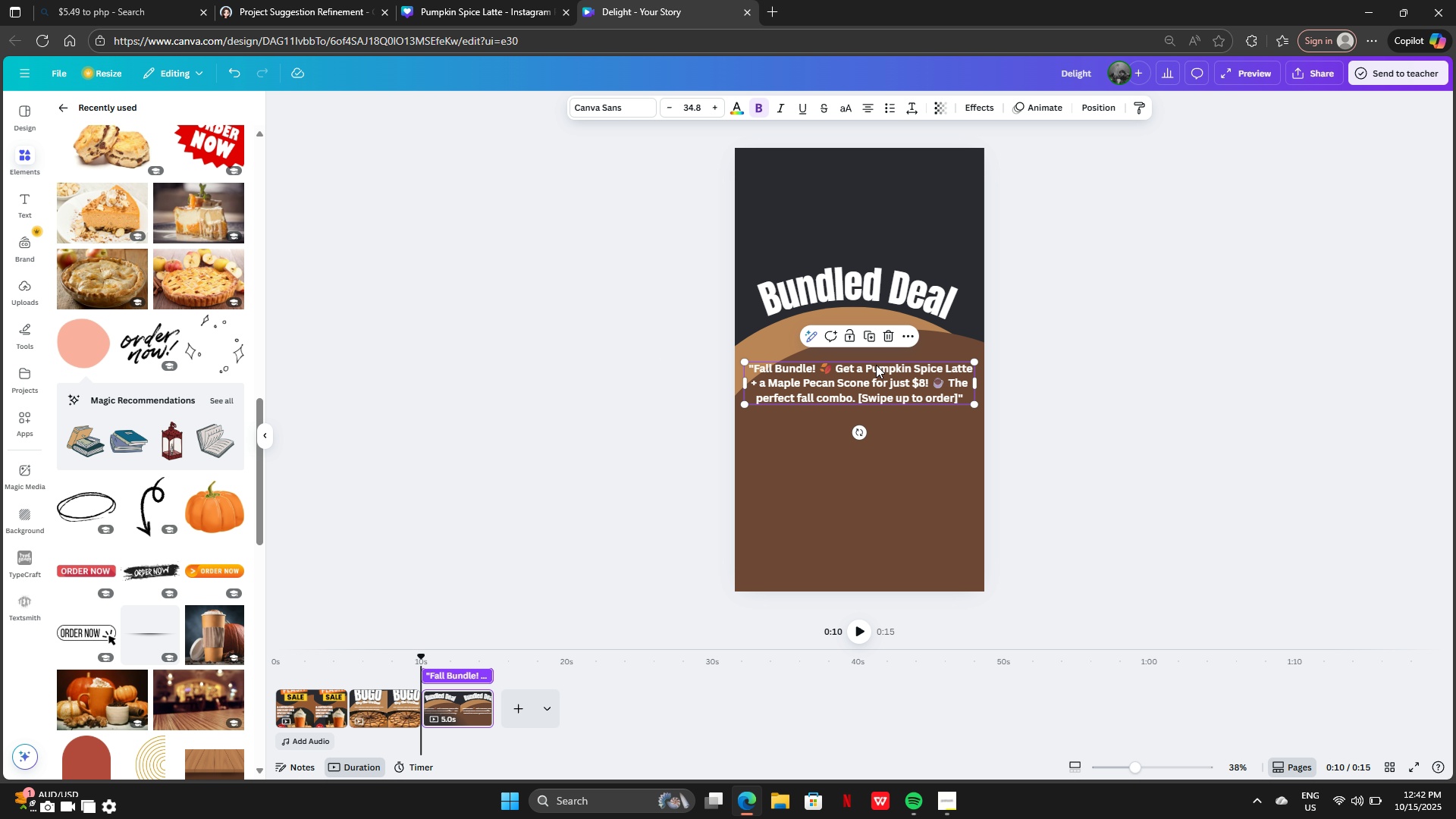 
scroll: coordinate [224, 393], scroll_direction: up, amount: 15.0
 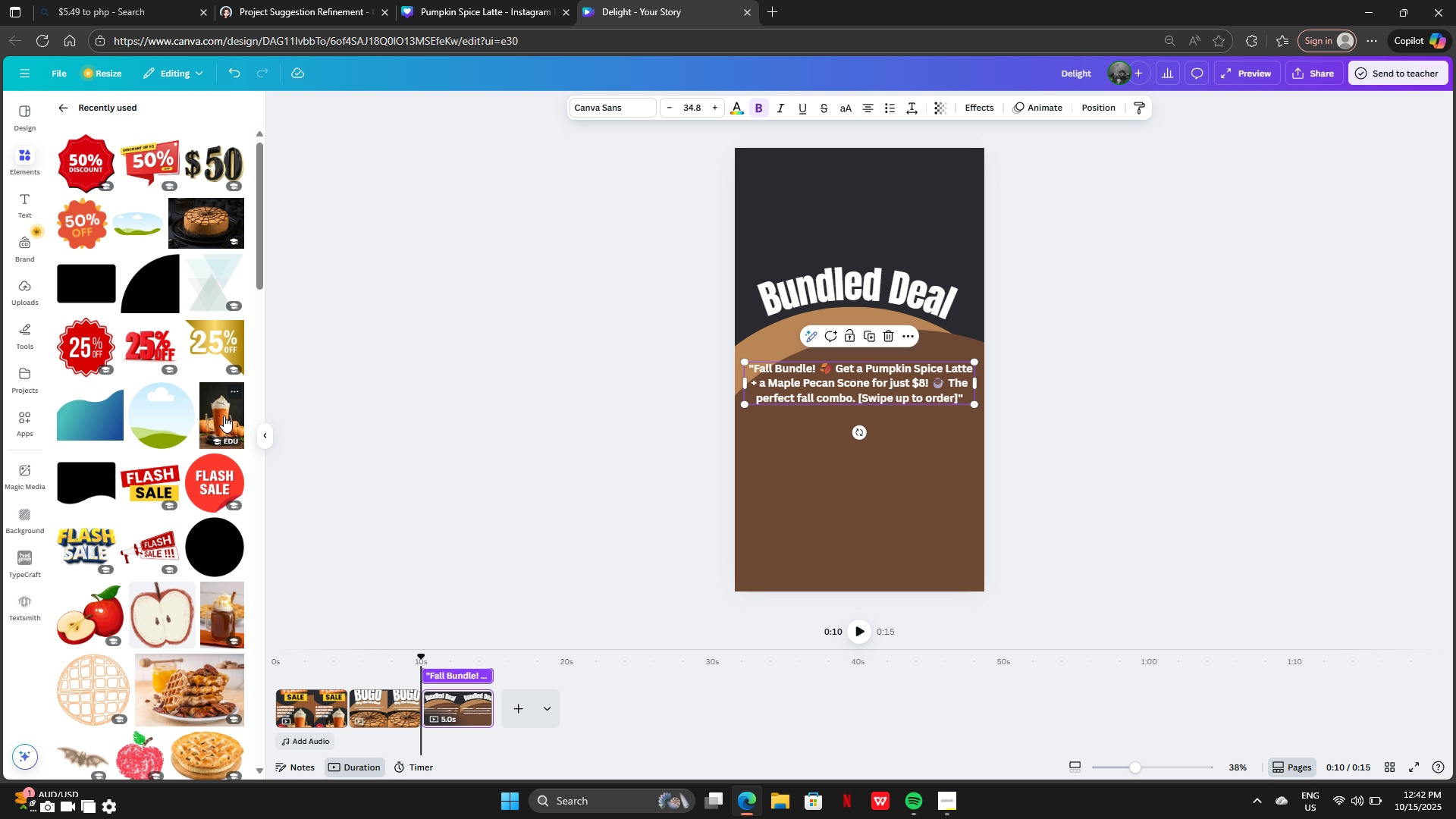 
left_click([224, 416])
 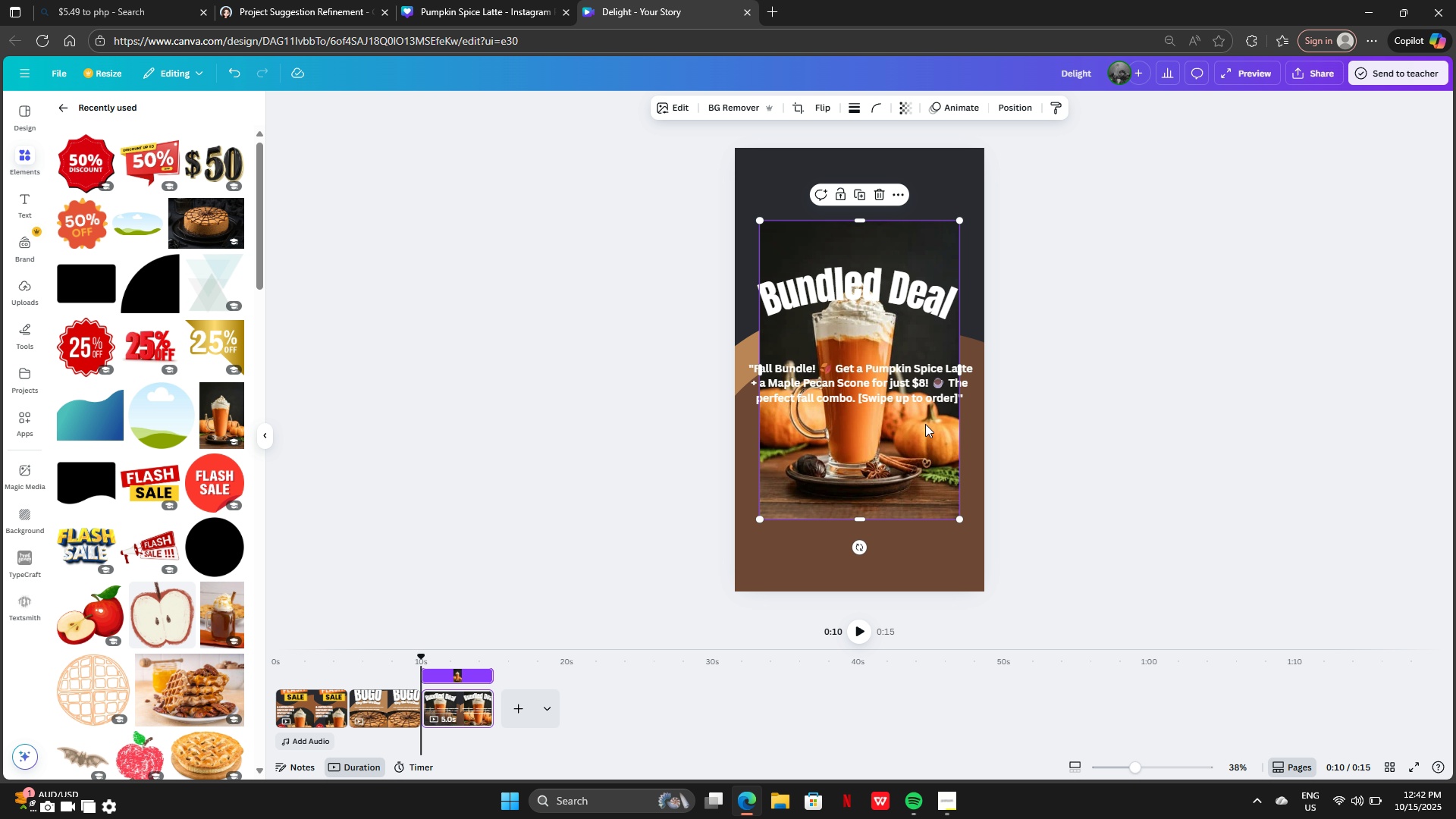 
left_click_drag(start_coordinate=[907, 435], to_coordinate=[902, 495])
 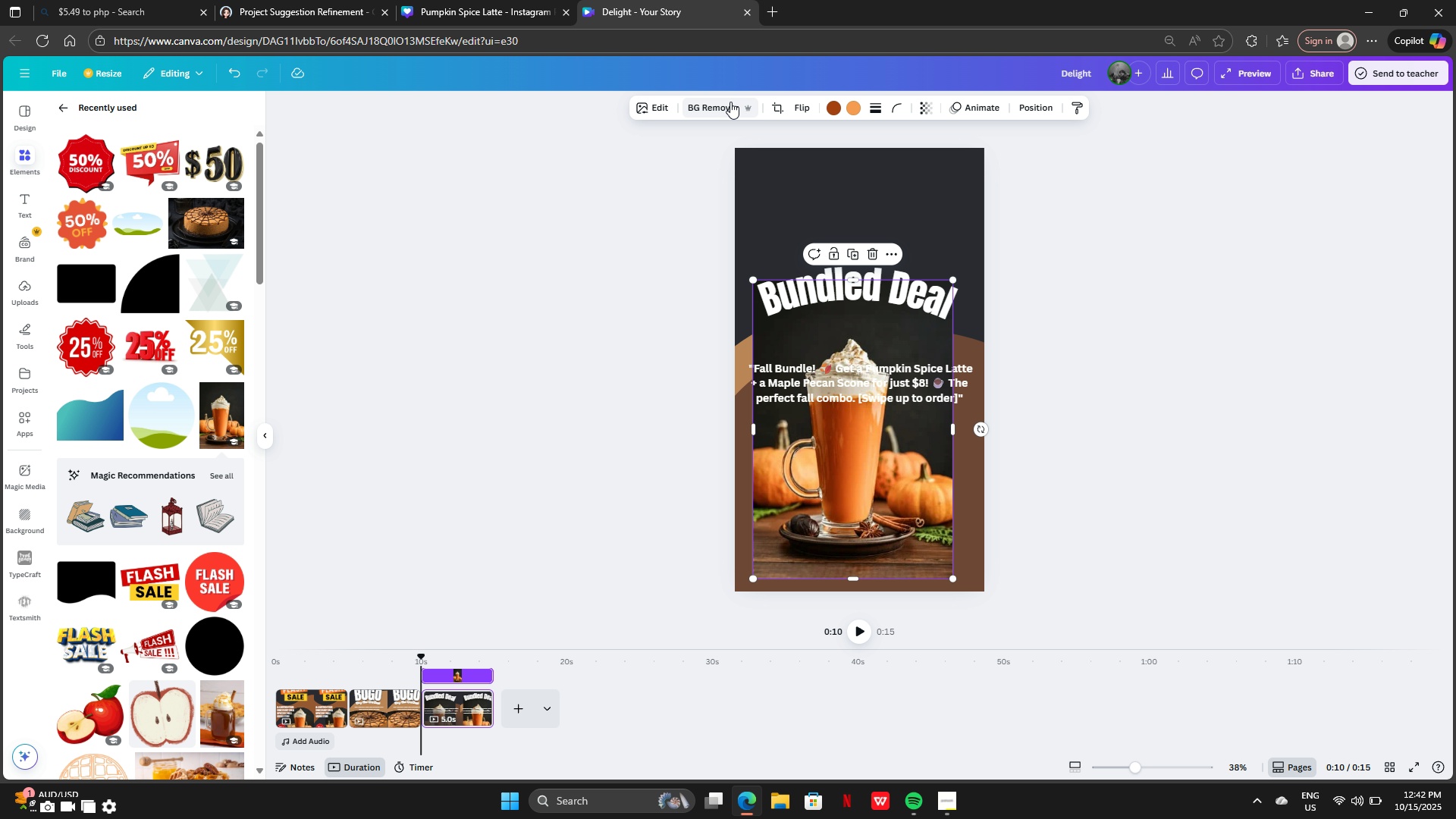 
left_click([727, 102])
 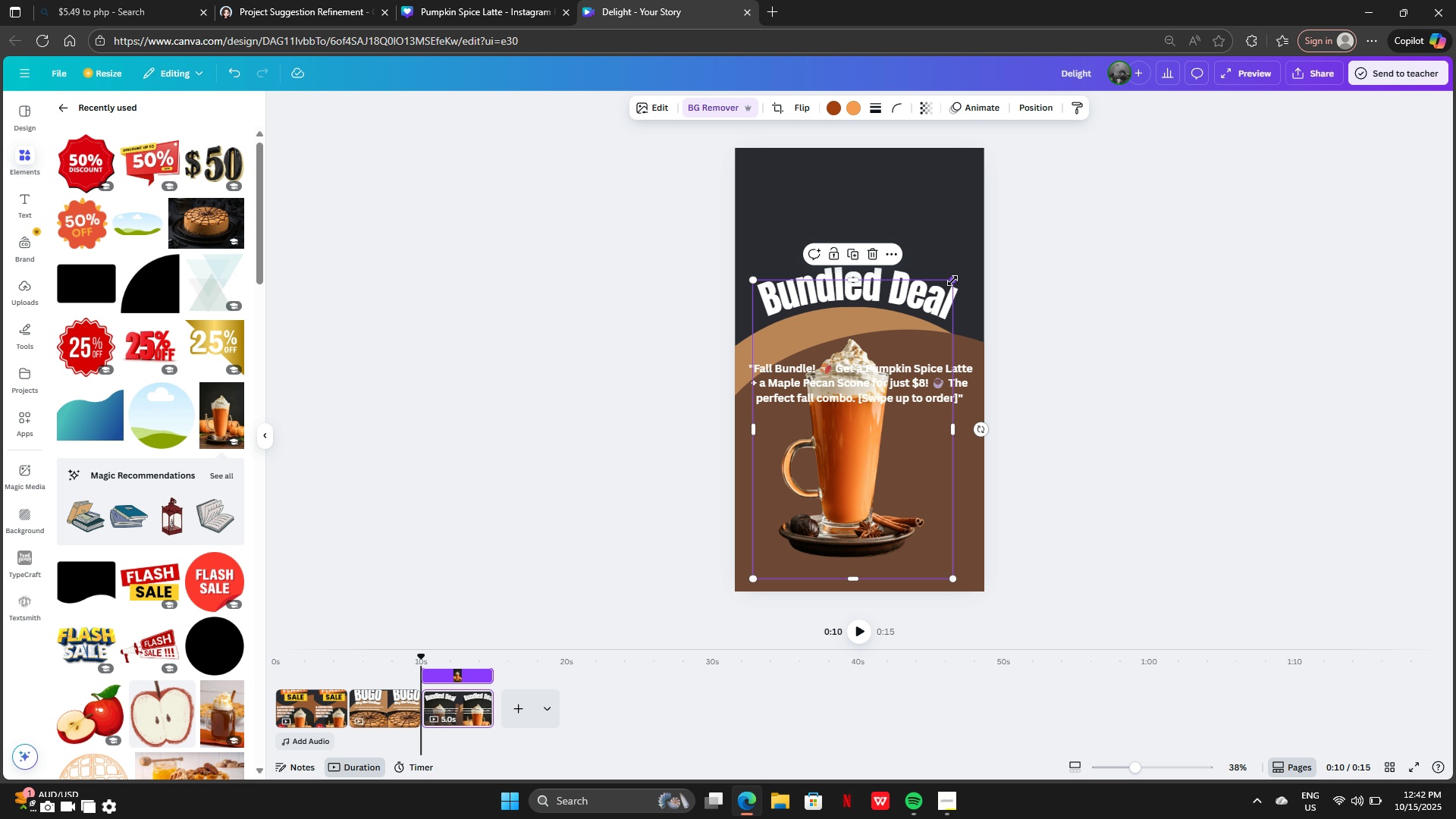 
left_click_drag(start_coordinate=[952, 278], to_coordinate=[889, 391])
 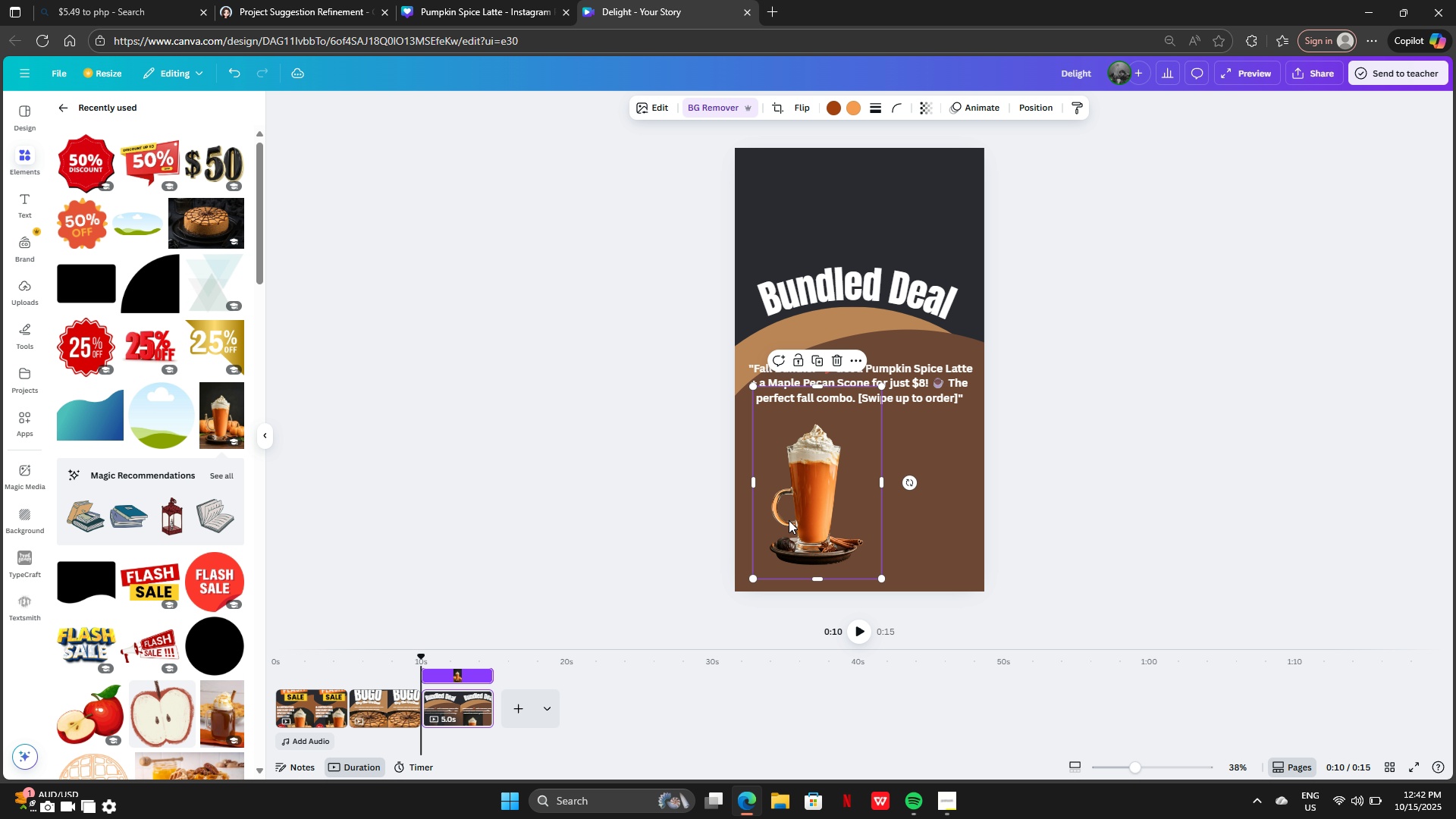 
left_click_drag(start_coordinate=[789, 520], to_coordinate=[802, 515])
 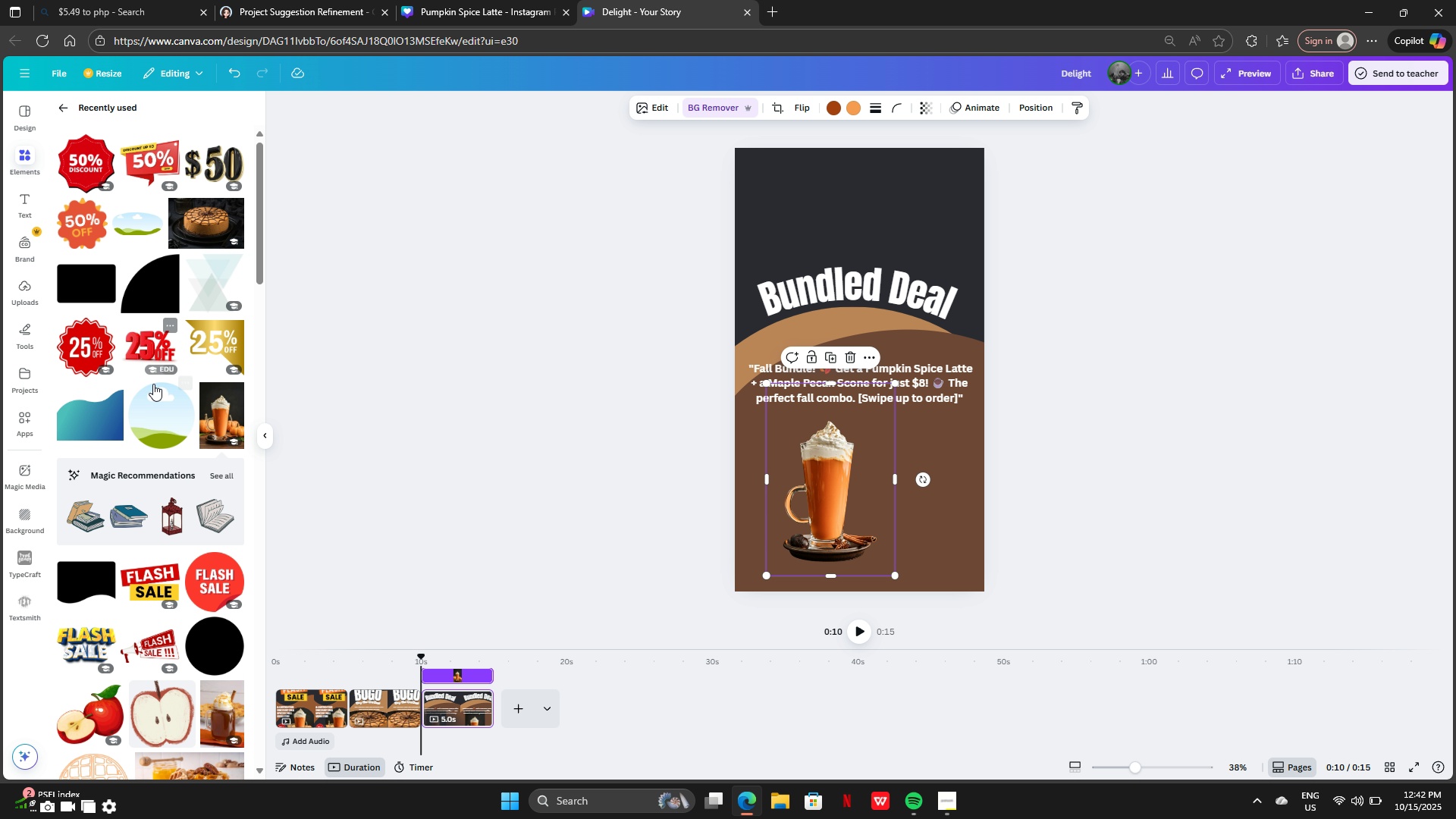 
scroll: coordinate [153, 384], scroll_direction: down, amount: 3.0
 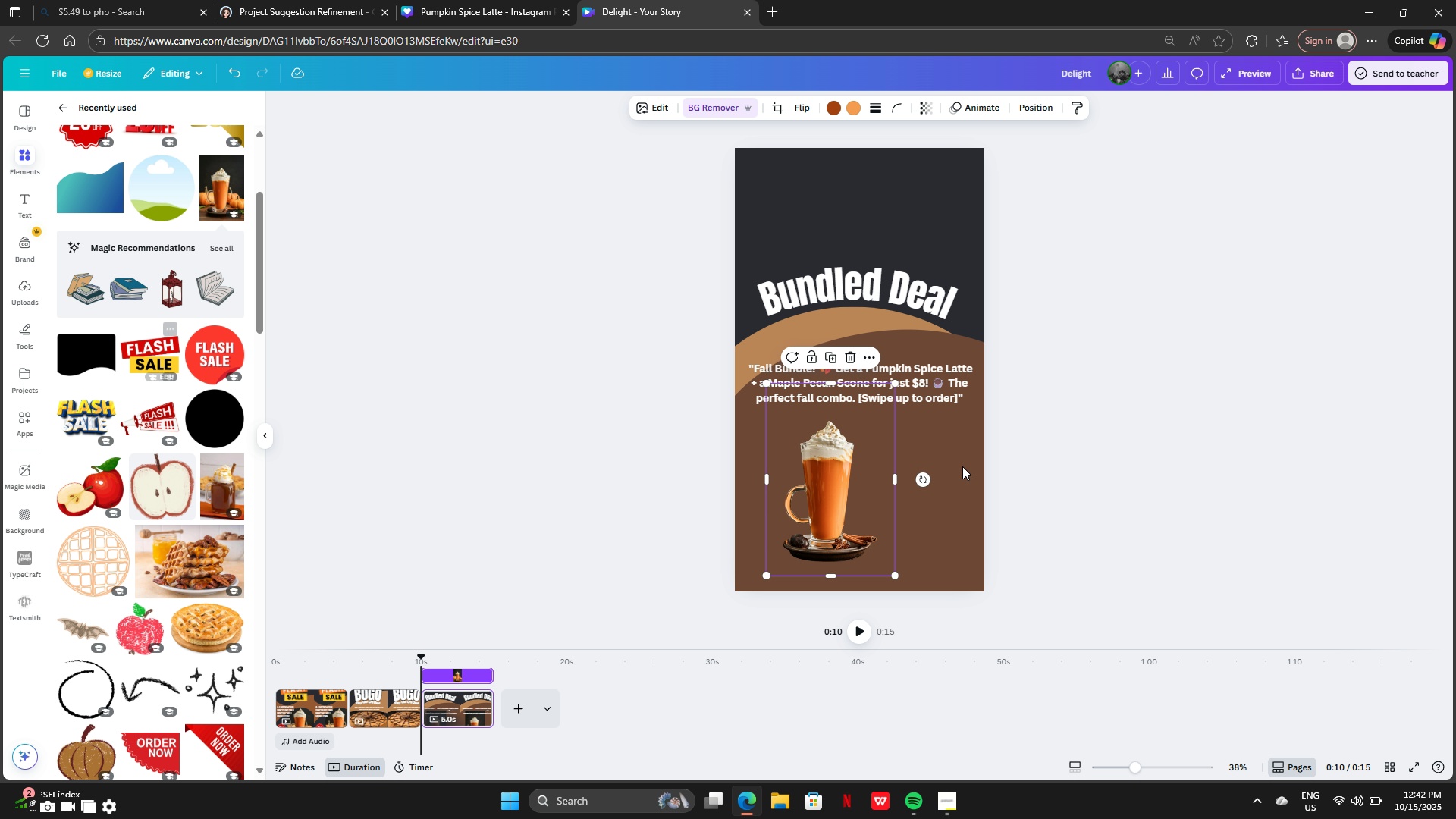 
left_click([1156, 466])
 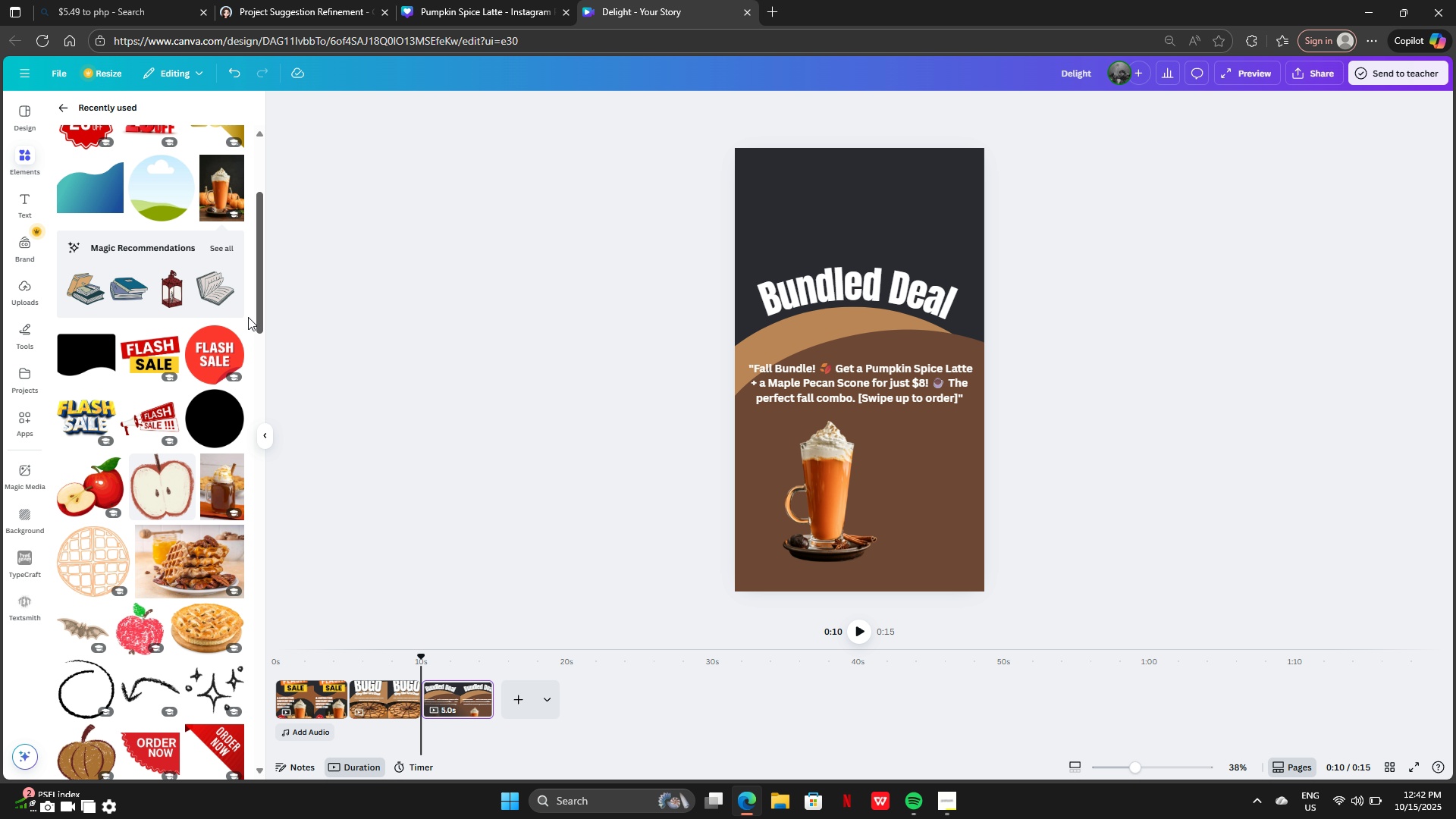 
scroll: coordinate [189, 479], scroll_direction: down, amount: 2.0
 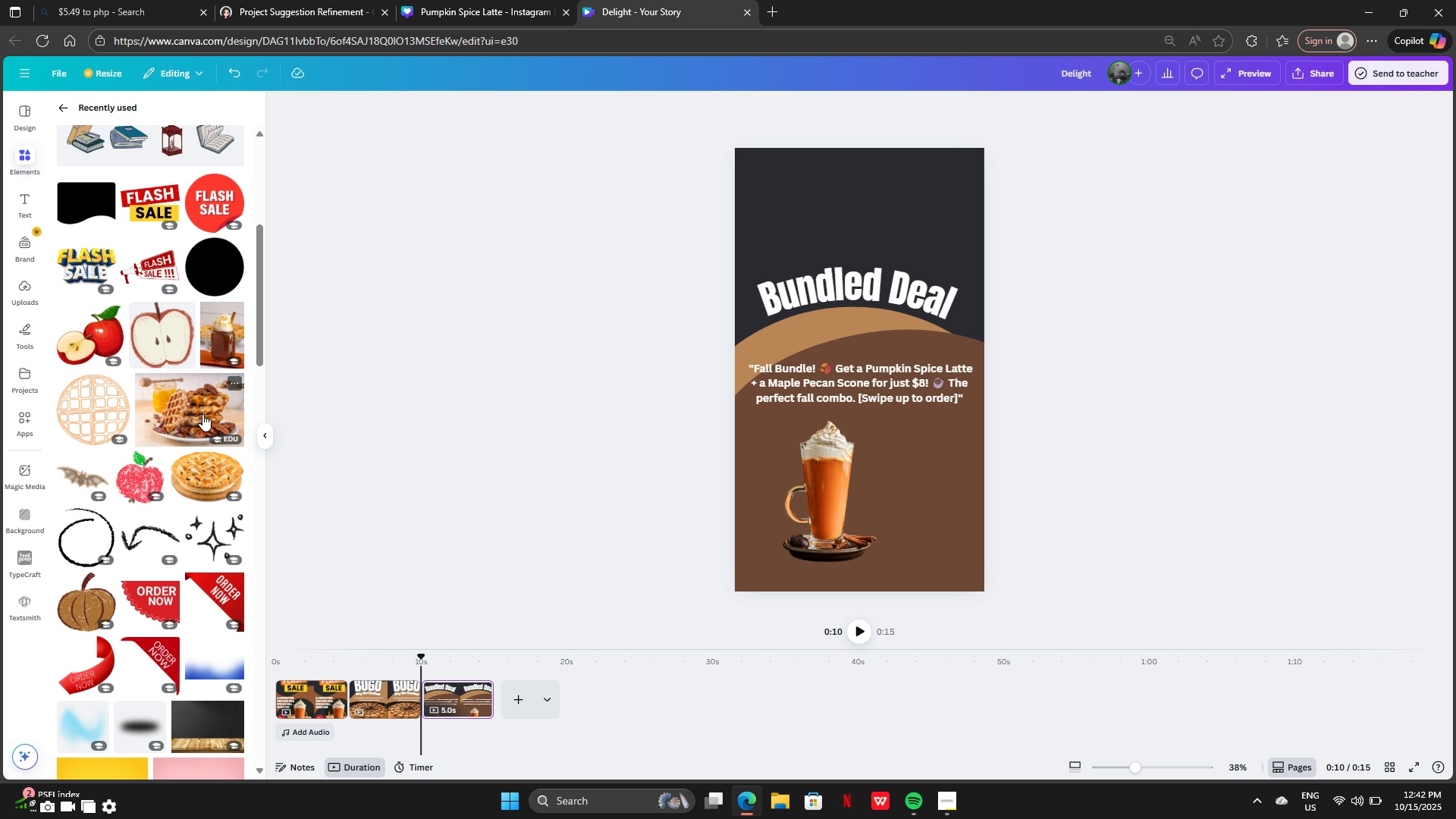 
left_click([202, 414])
 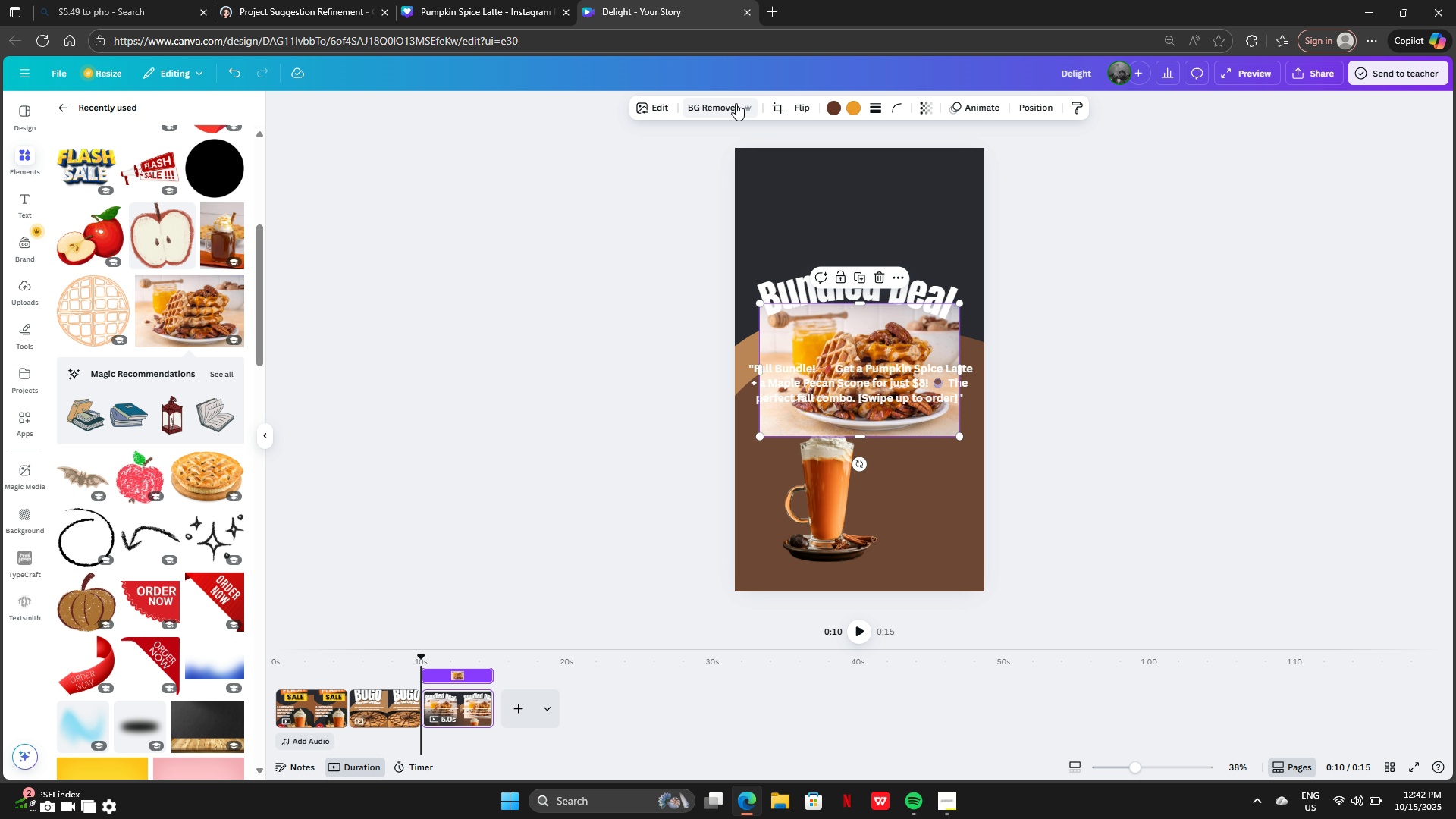 
left_click([730, 108])
 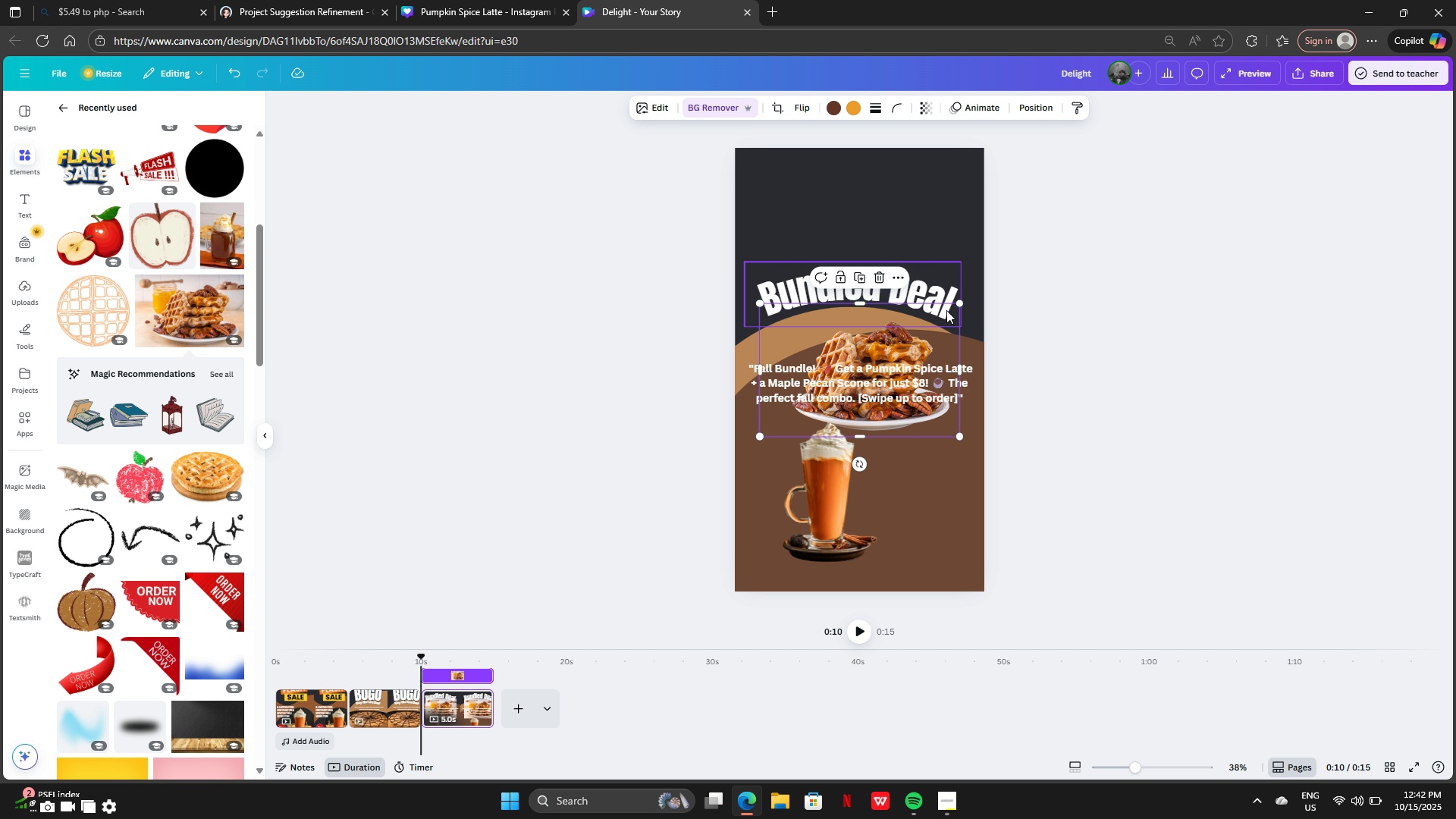 
left_click_drag(start_coordinate=[899, 405], to_coordinate=[918, 531])
 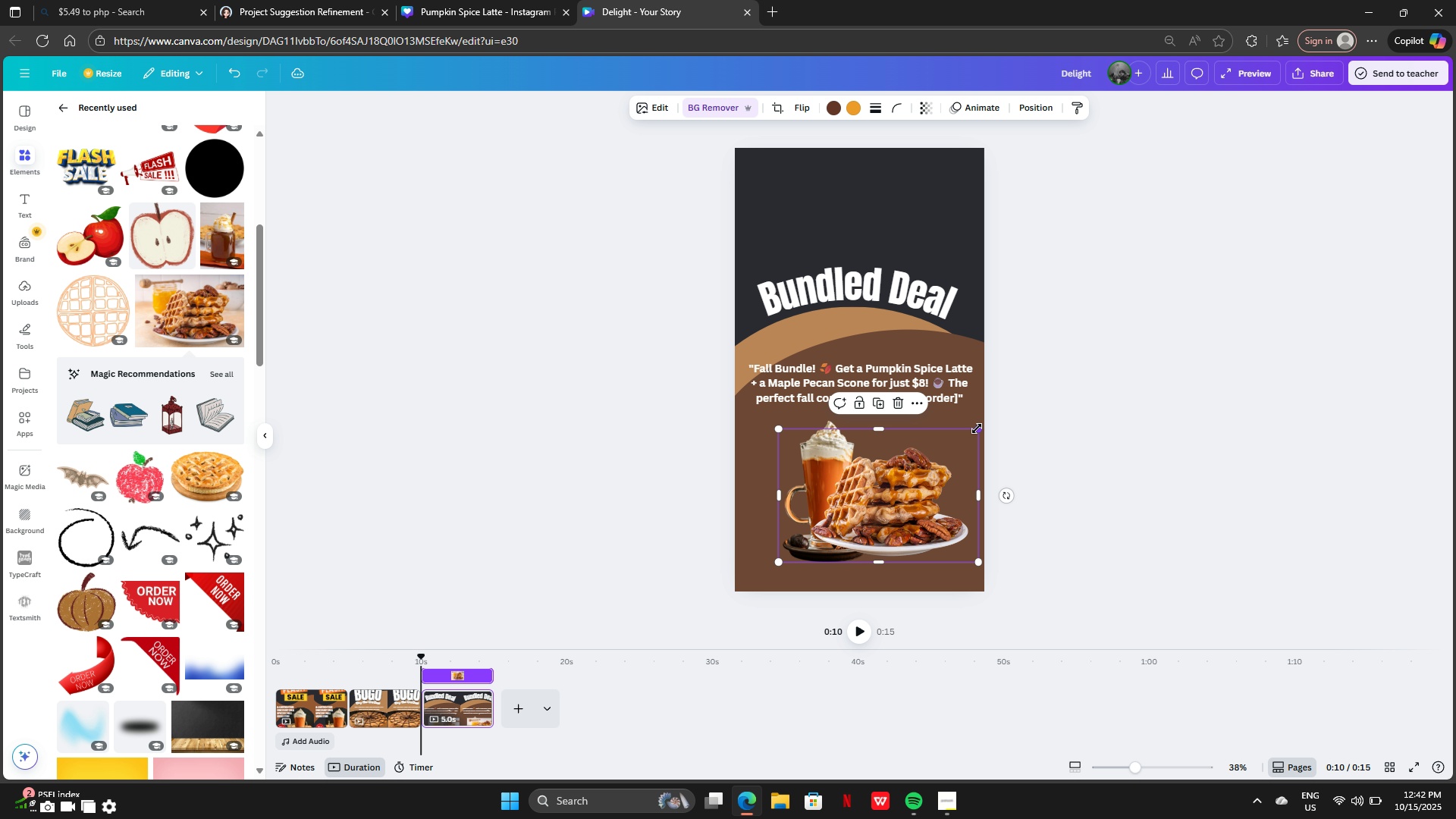 
left_click_drag(start_coordinate=[977, 428], to_coordinate=[924, 474])
 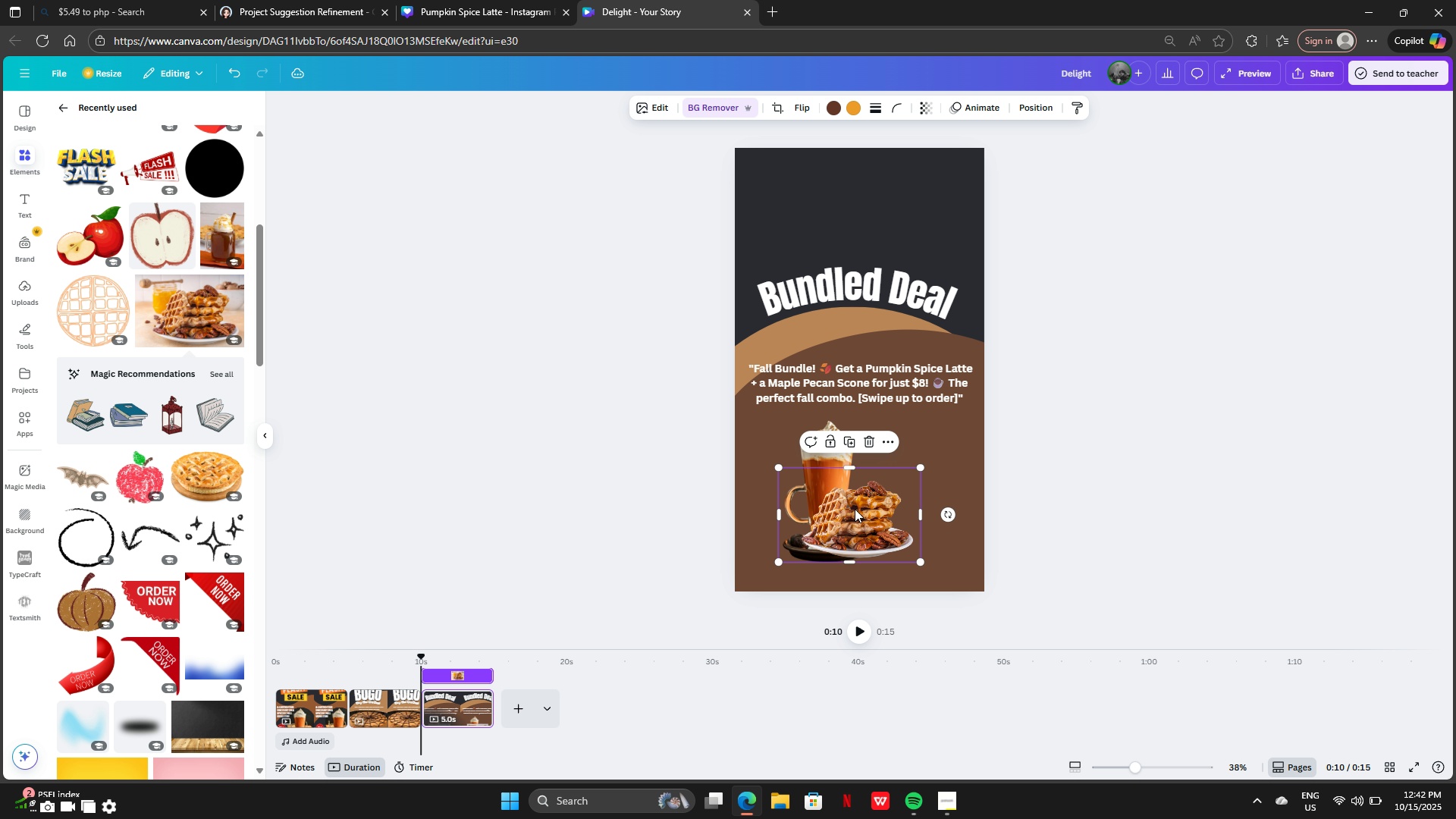 
left_click_drag(start_coordinate=[855, 509], to_coordinate=[880, 504])
 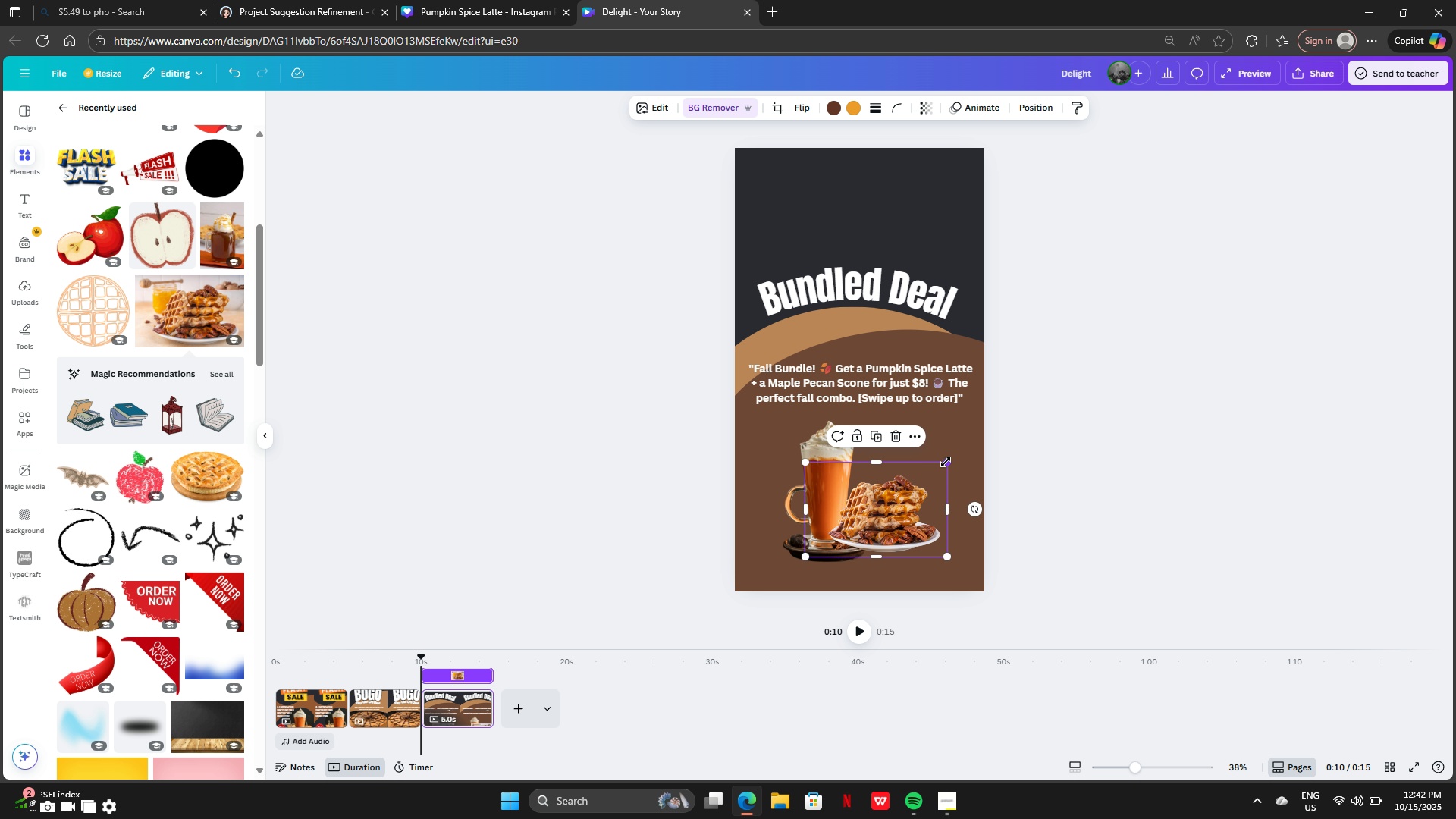 
left_click_drag(start_coordinate=[946, 462], to_coordinate=[1008, 406])
 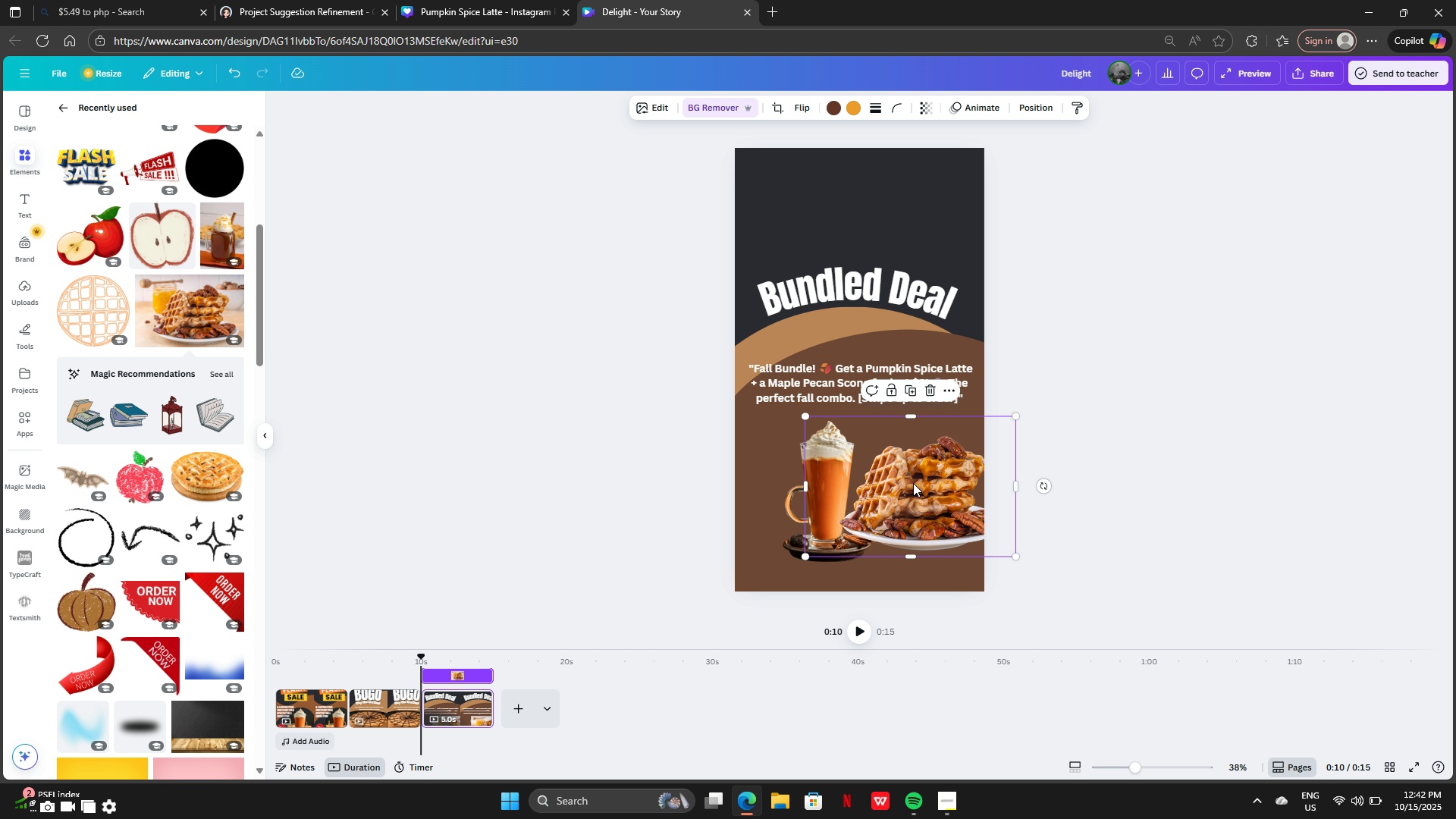 
left_click_drag(start_coordinate=[912, 483], to_coordinate=[879, 494])
 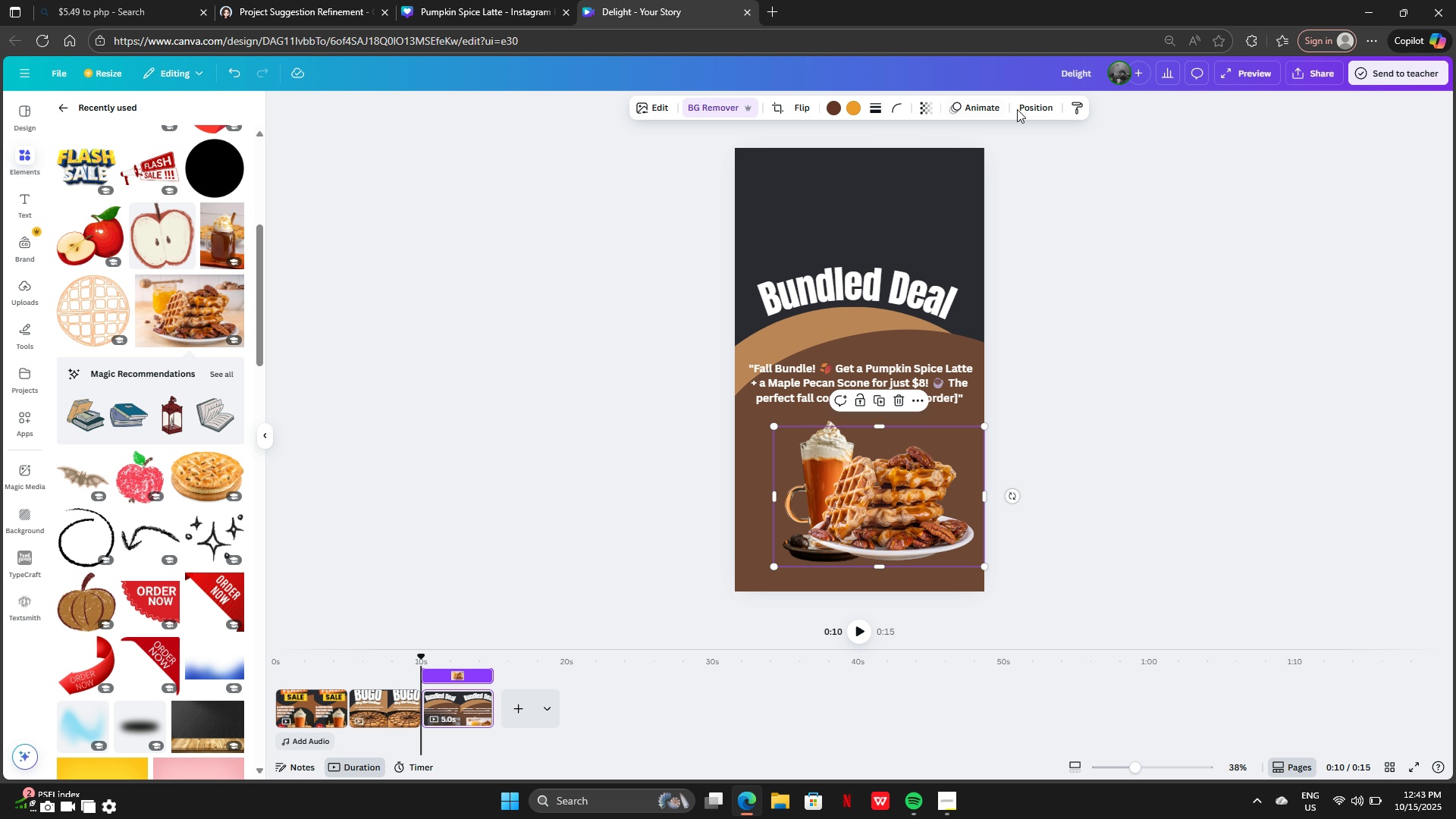 
left_click([1039, 110])
 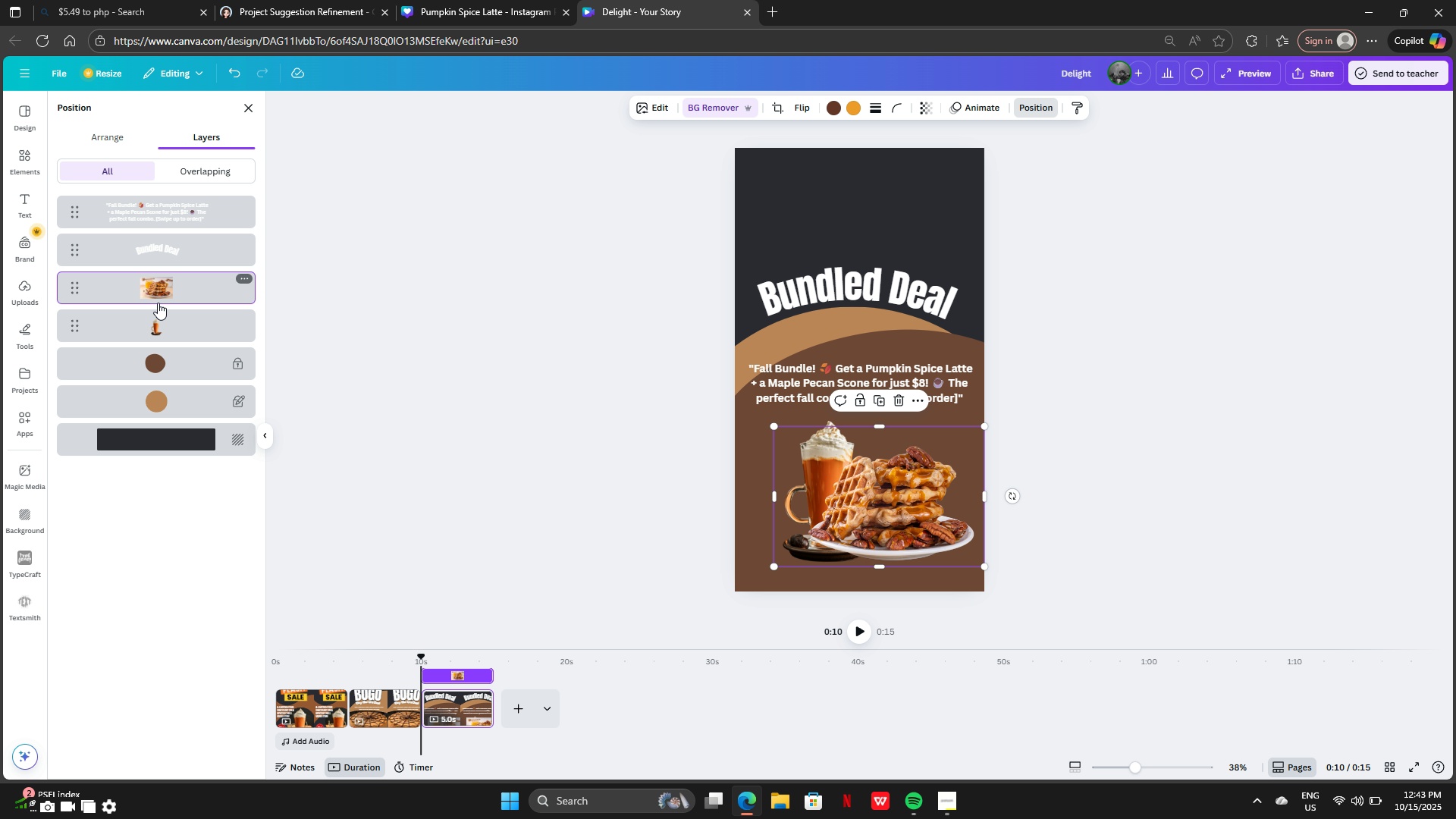 
left_click_drag(start_coordinate=[161, 334], to_coordinate=[171, 276])
 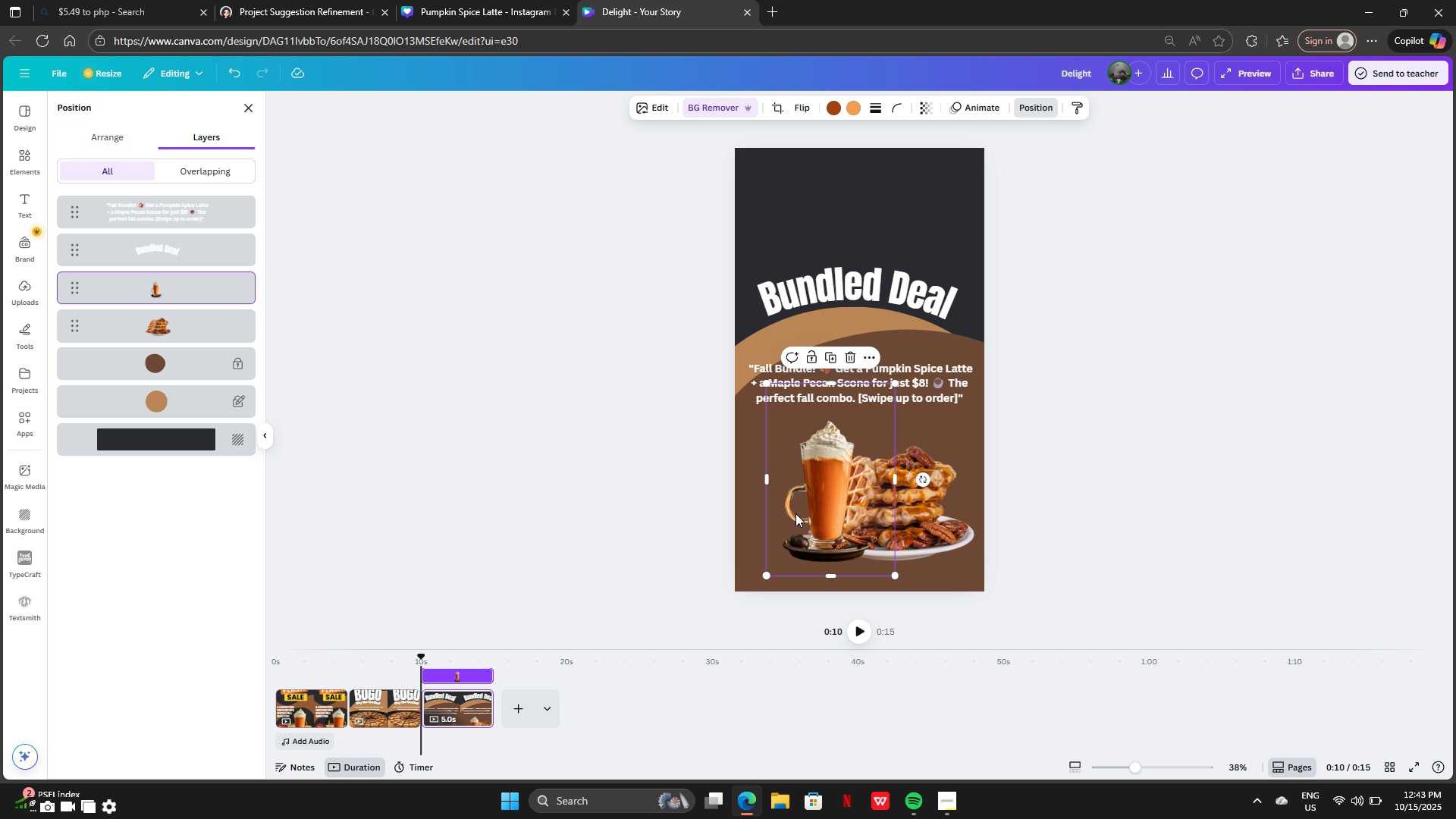 
left_click_drag(start_coordinate=[811, 501], to_coordinate=[792, 505])
 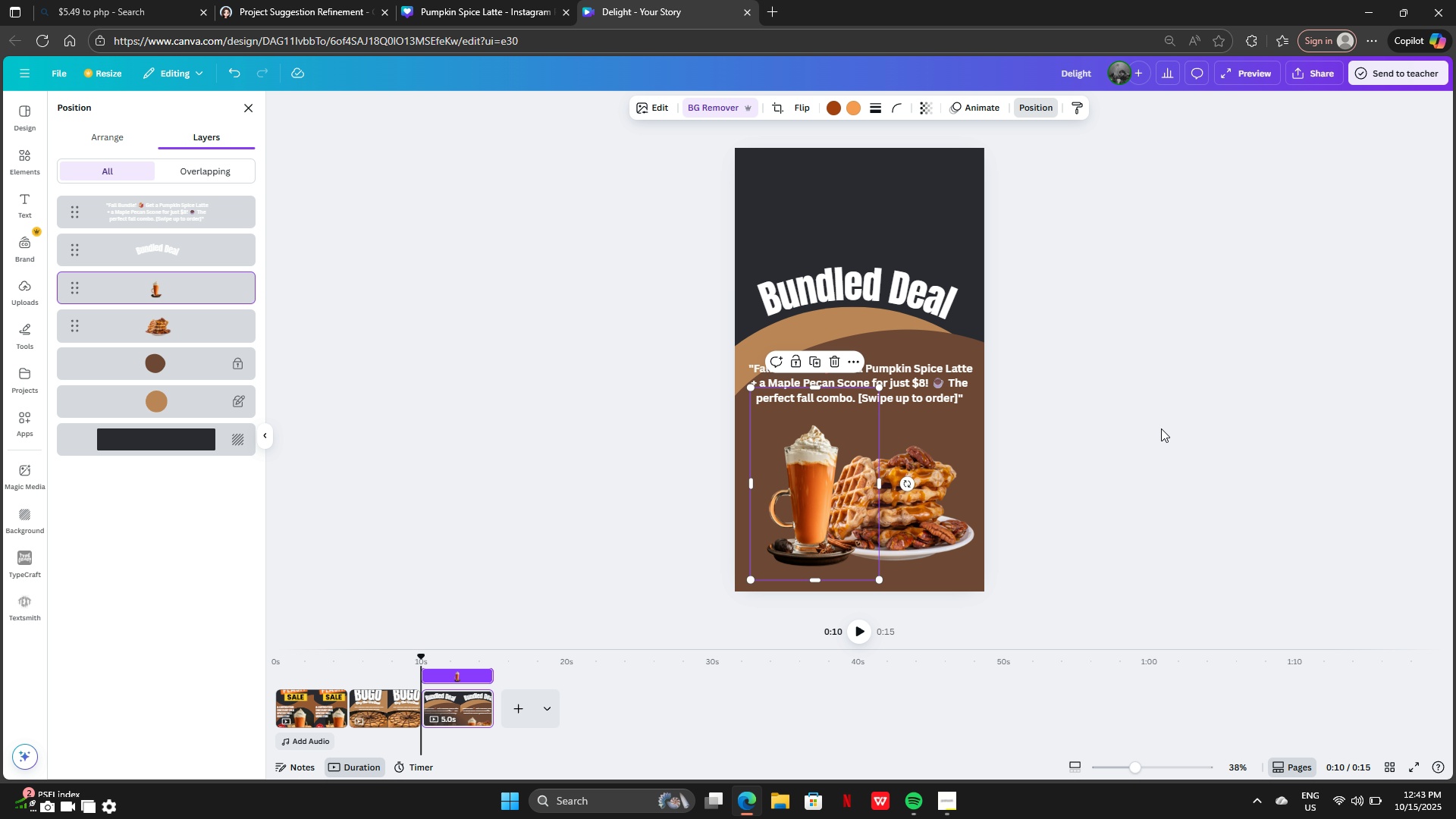 
left_click([1161, 428])
 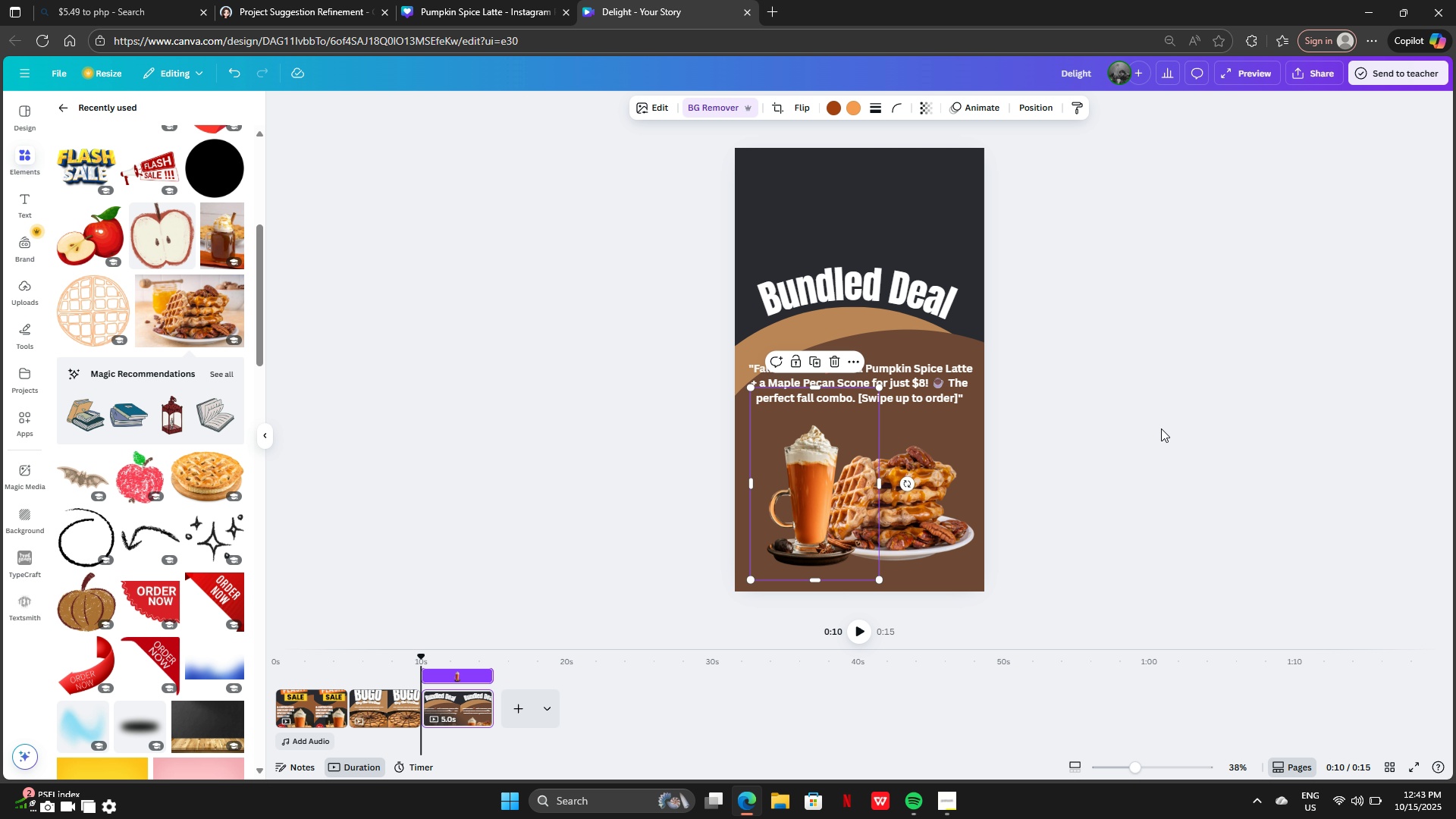 
left_click([1161, 428])
 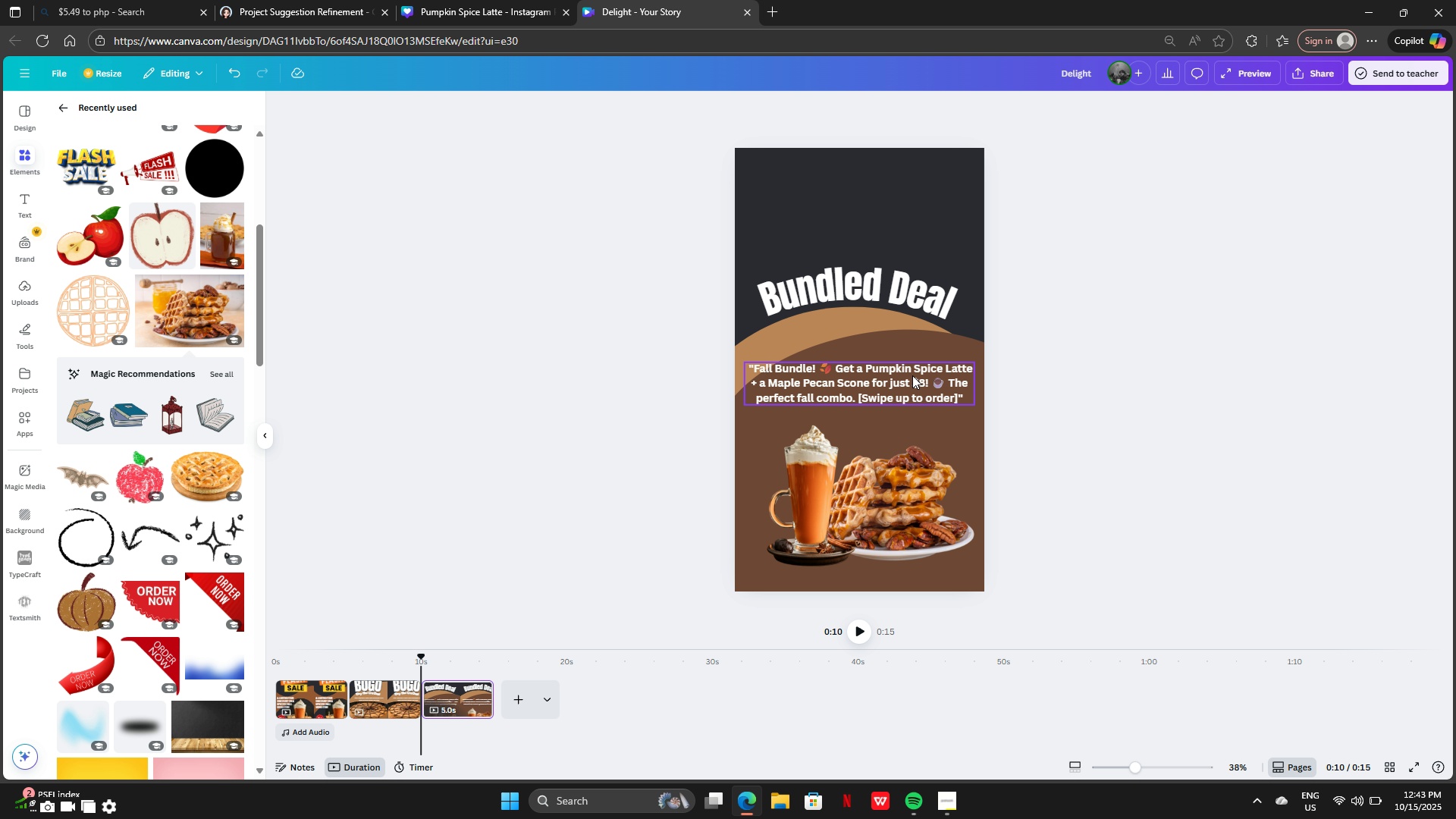 
left_click_drag(start_coordinate=[909, 375], to_coordinate=[905, 390])
 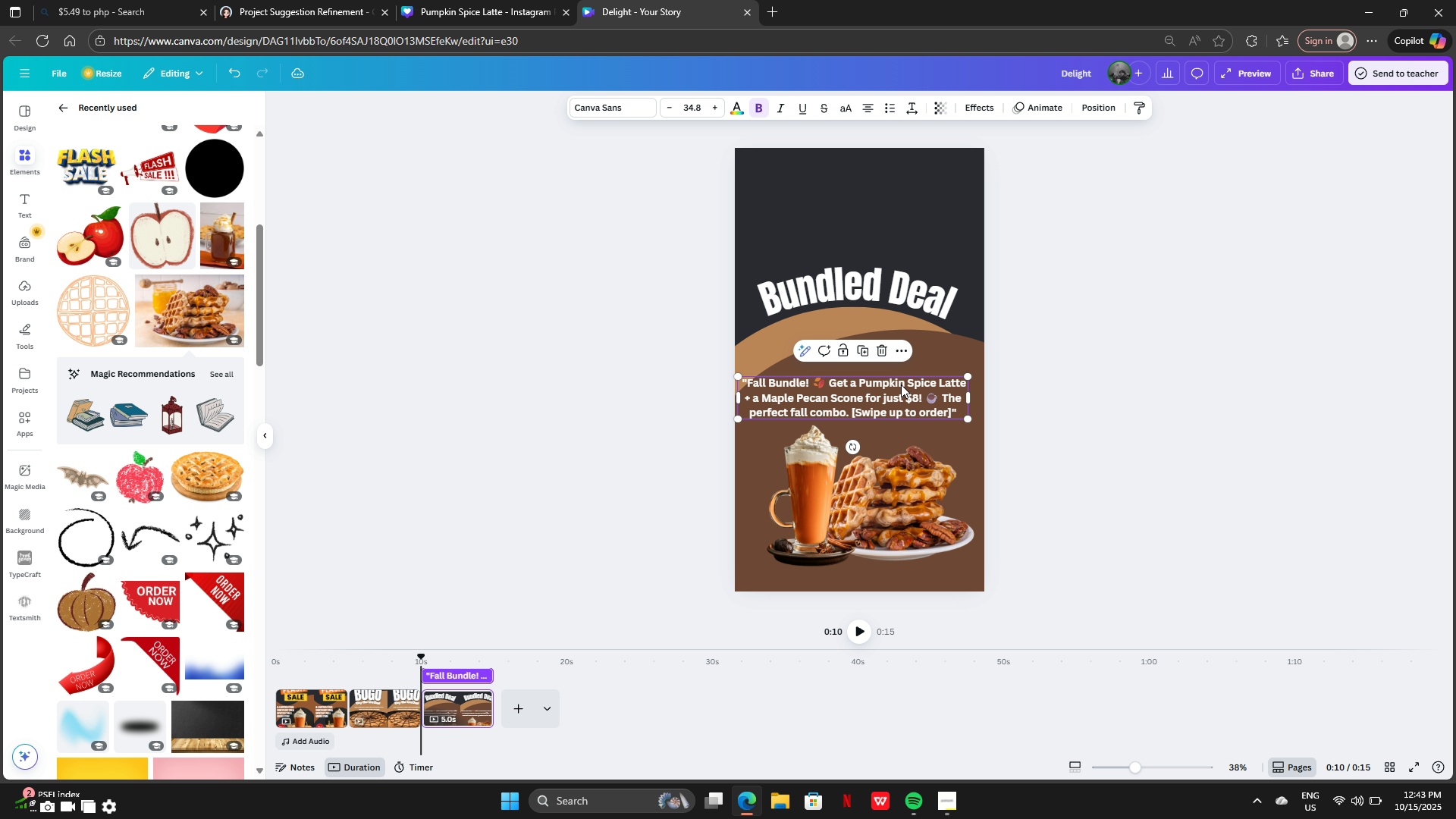 
left_click_drag(start_coordinate=[901, 388], to_coordinate=[912, 390])
 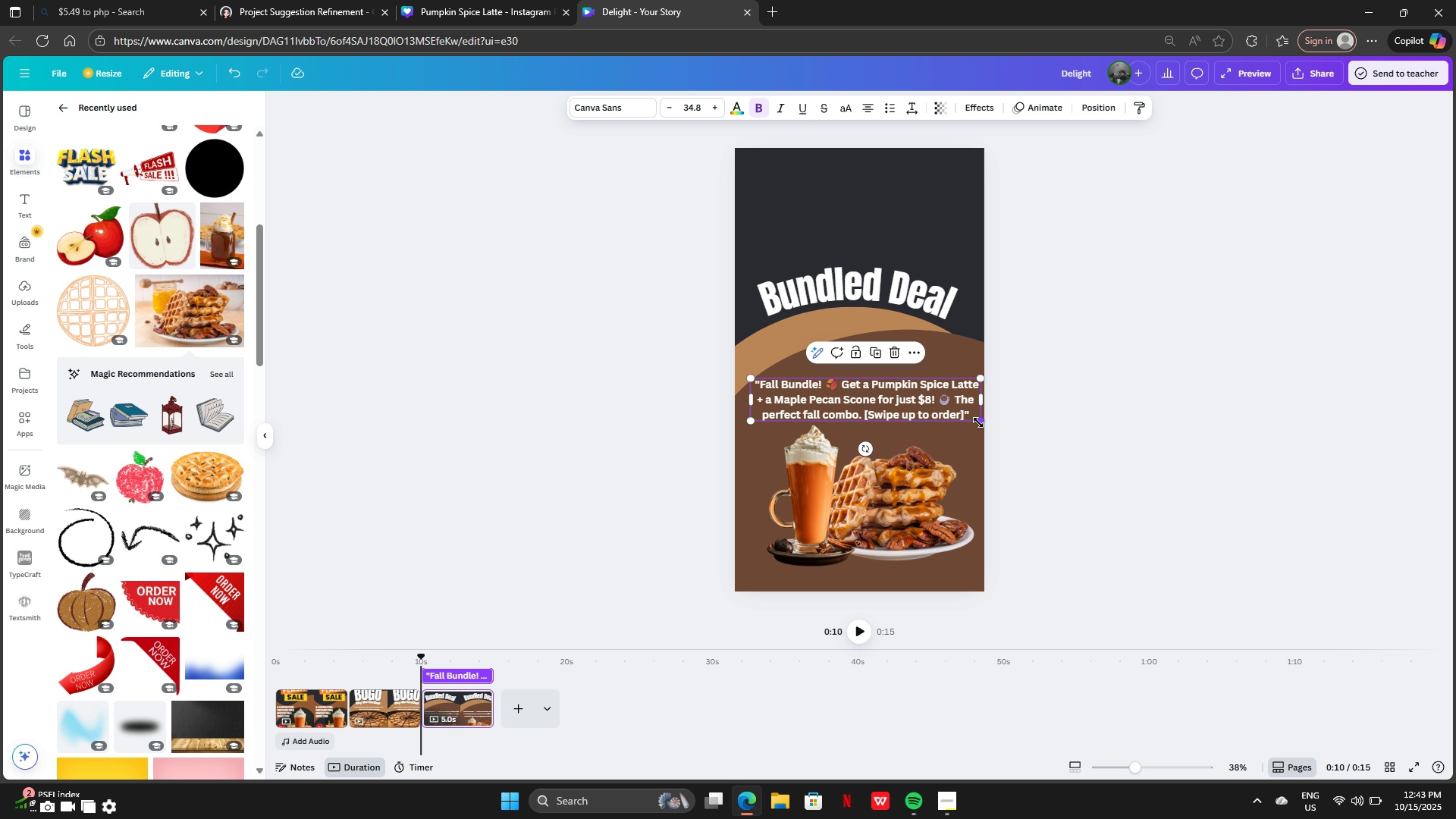 
left_click_drag(start_coordinate=[978, 421], to_coordinate=[931, 398])
 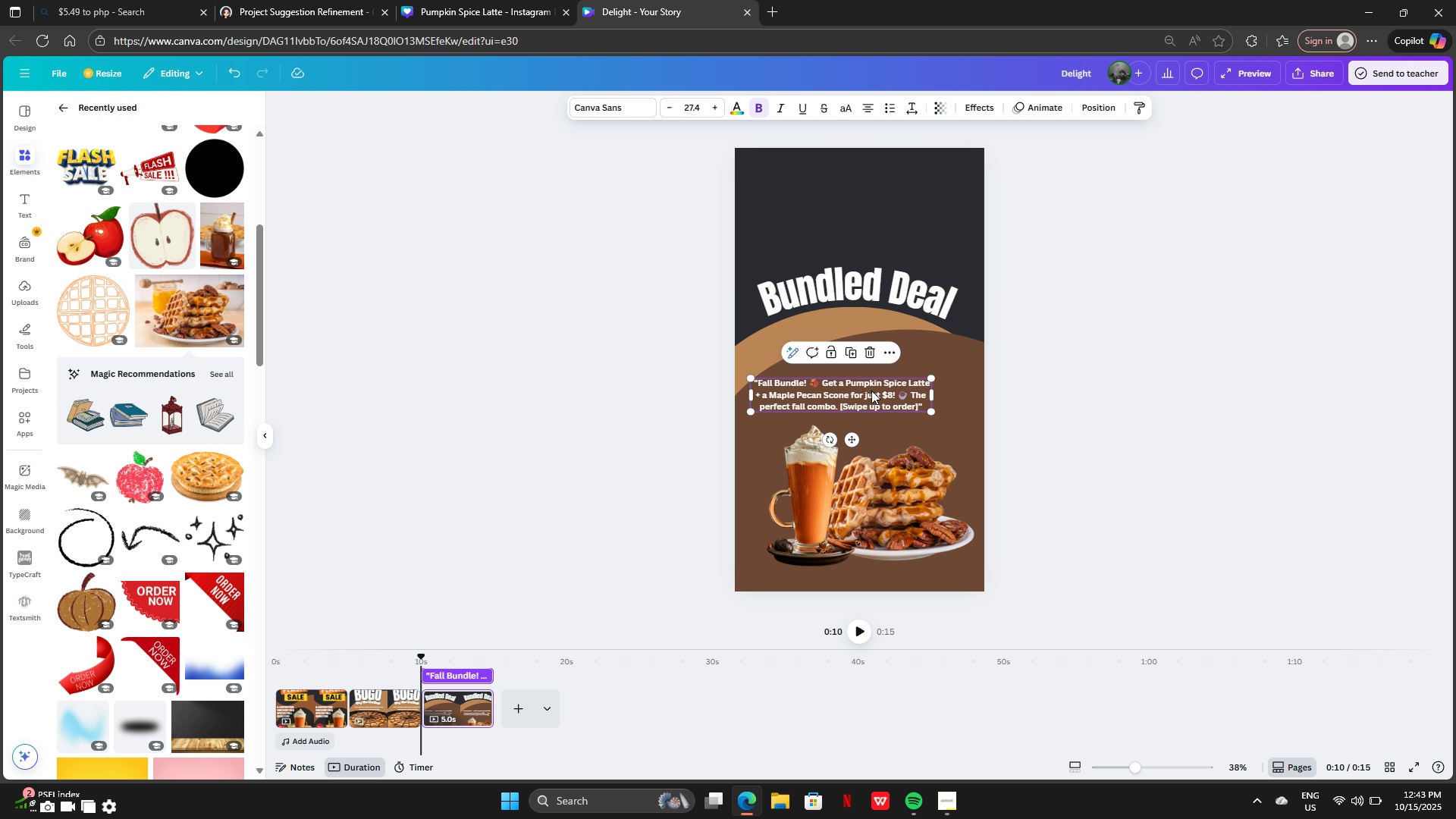 
left_click_drag(start_coordinate=[871, 391], to_coordinate=[891, 392])
 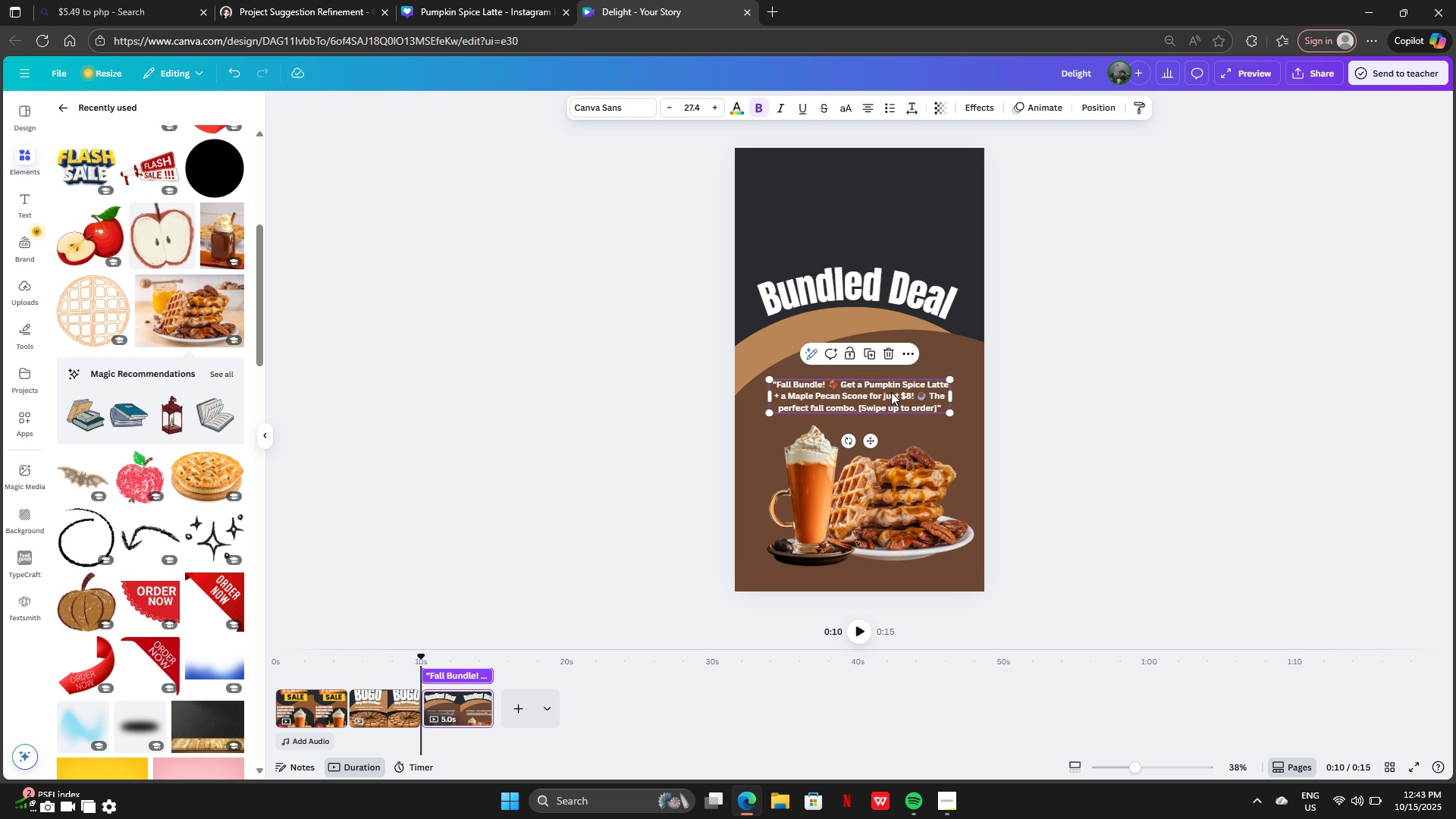 
left_click_drag(start_coordinate=[891, 392], to_coordinate=[915, 388])
 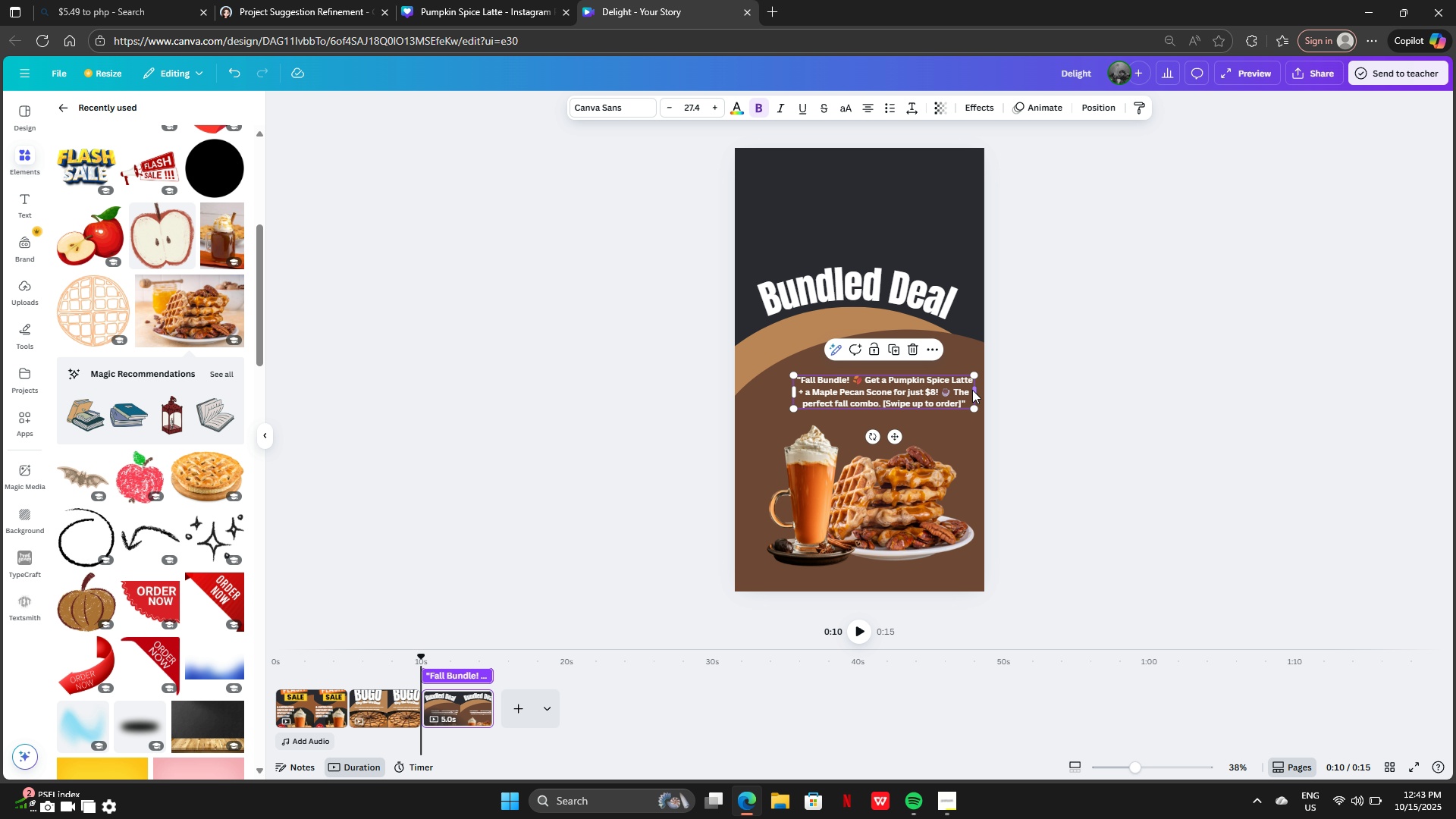 
left_click_drag(start_coordinate=[971, 391], to_coordinate=[967, 391])
 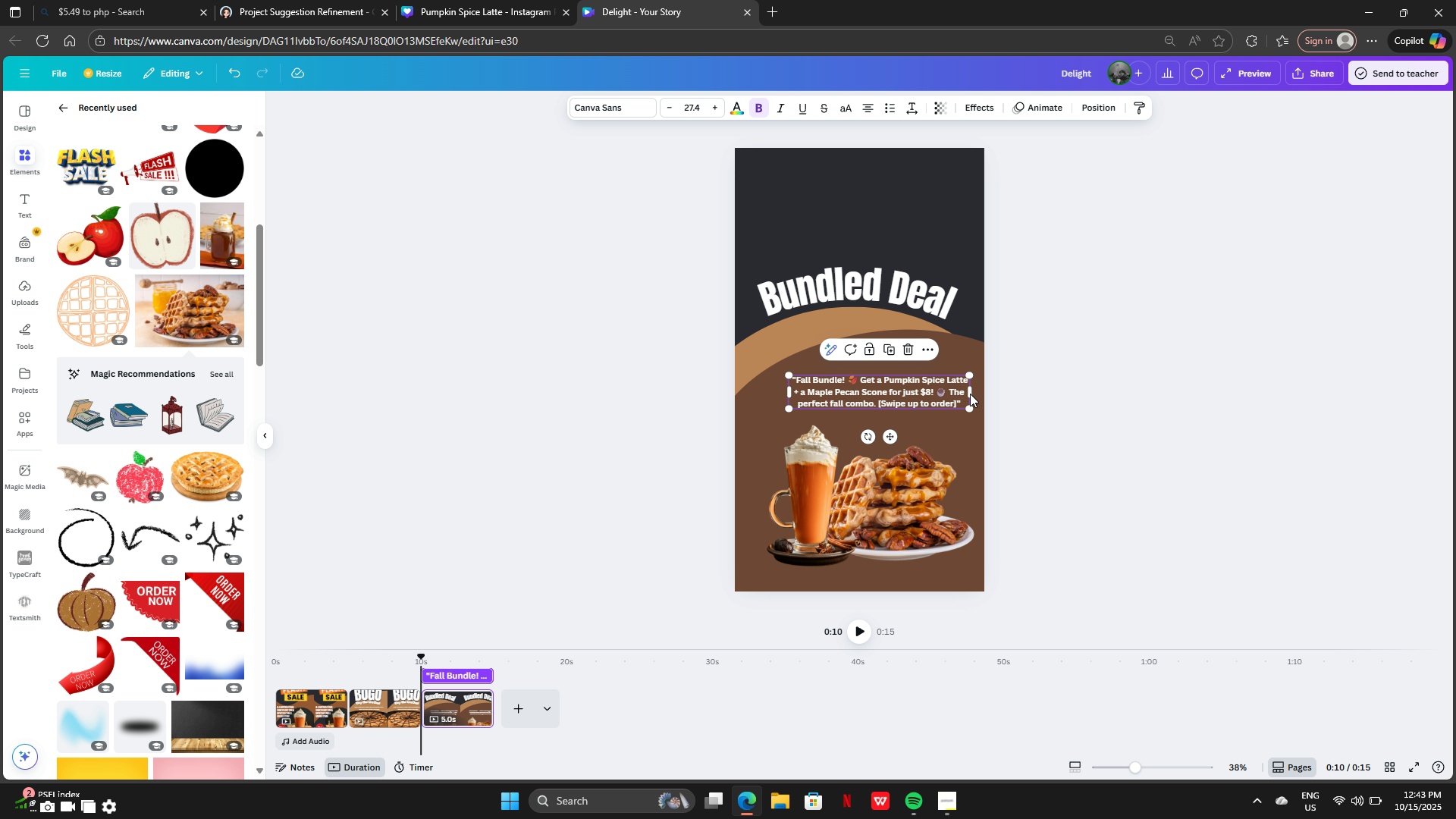 
left_click_drag(start_coordinate=[970, 394], to_coordinate=[981, 392])
 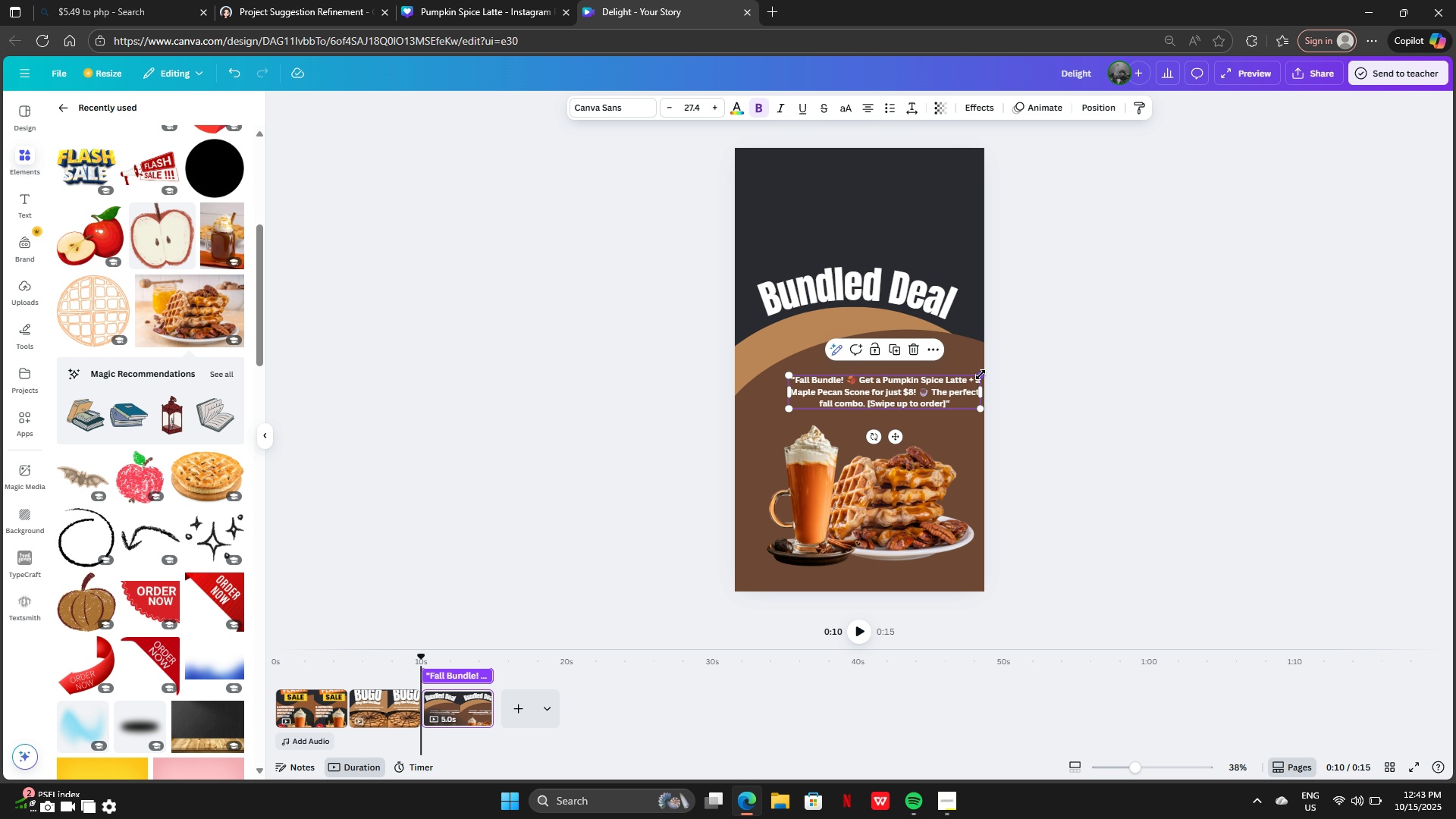 
left_click_drag(start_coordinate=[981, 375], to_coordinate=[1014, 352])
 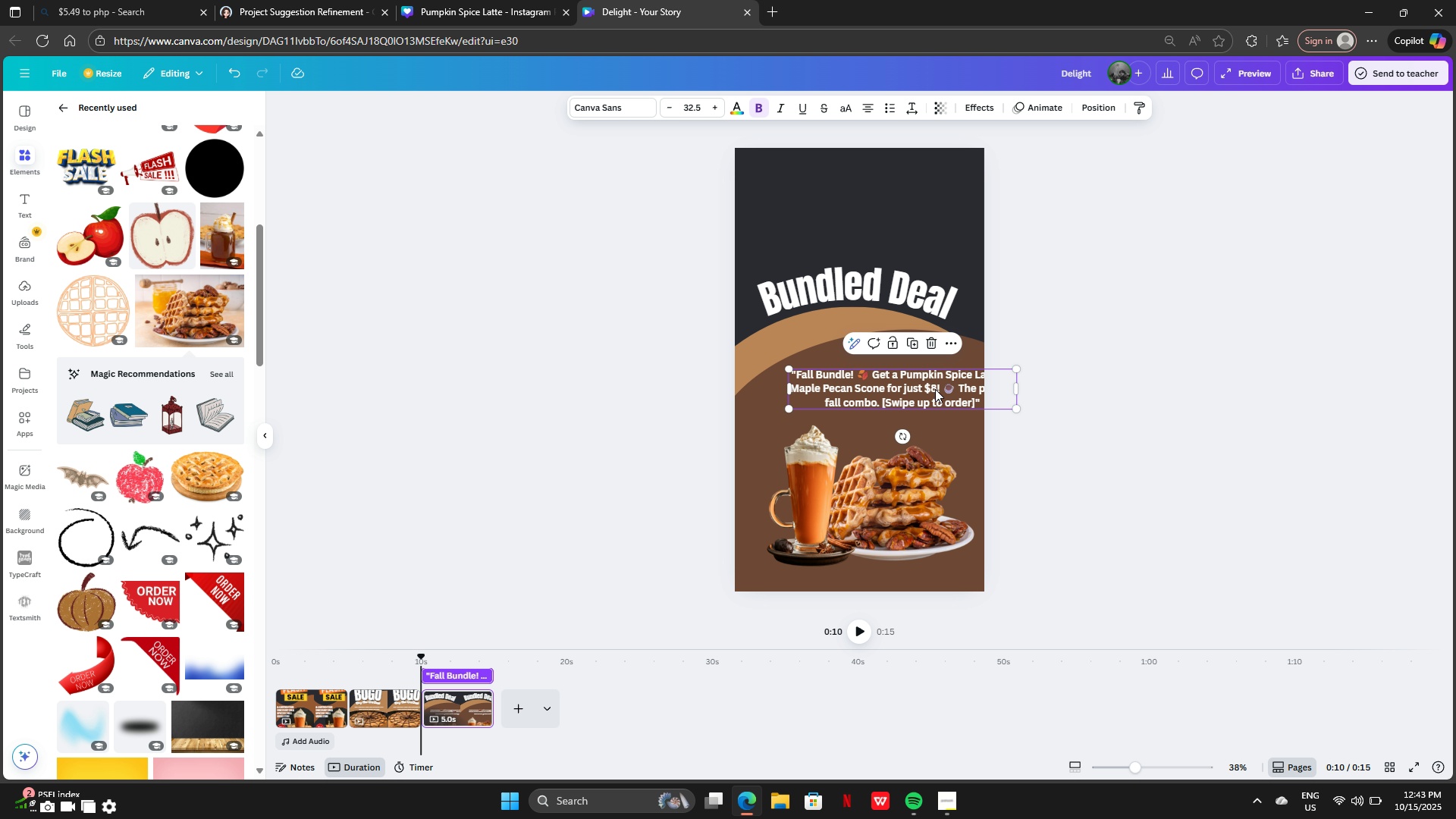 
left_click_drag(start_coordinate=[935, 389], to_coordinate=[898, 396])
 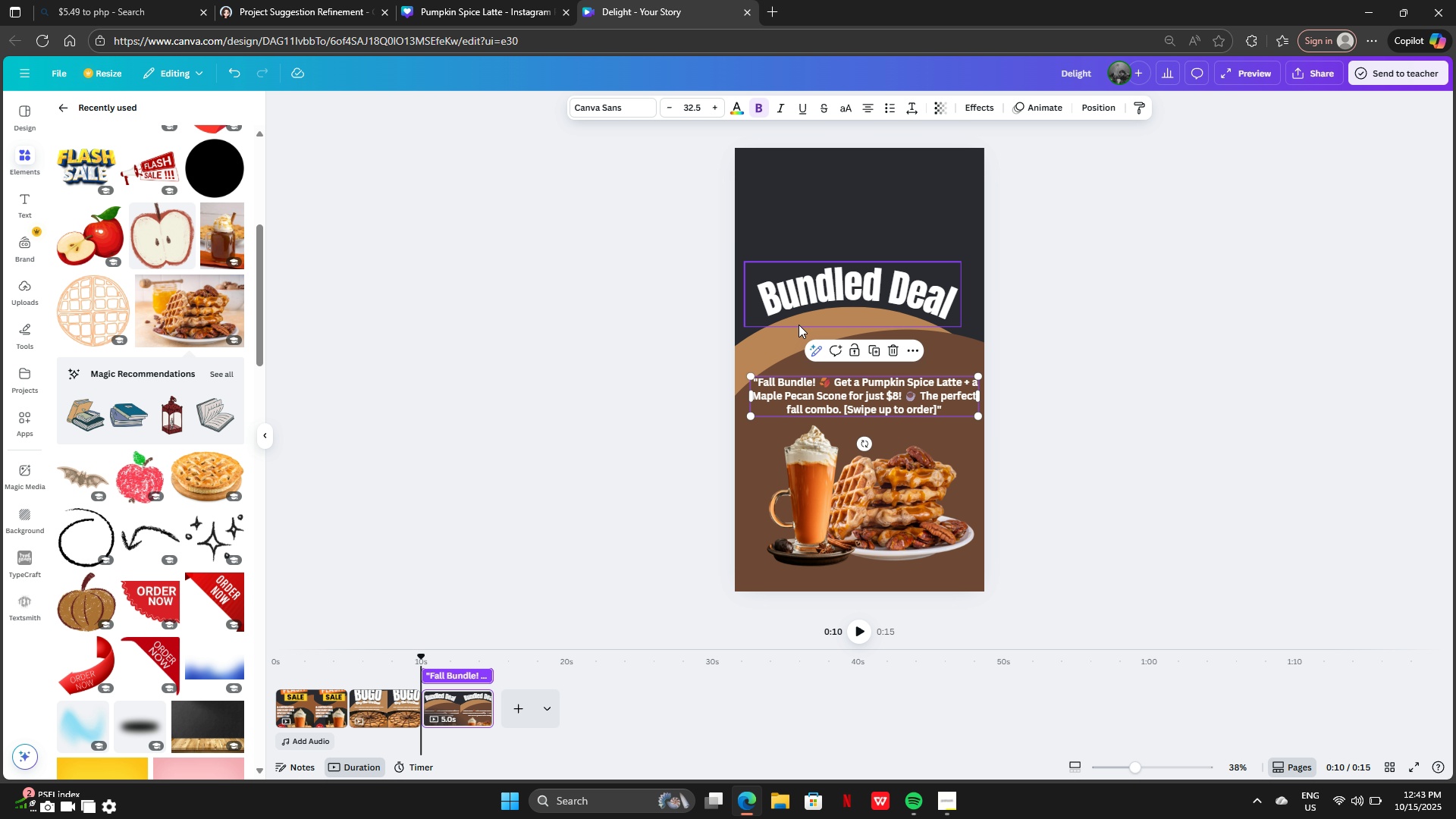 
left_click([784, 325])
 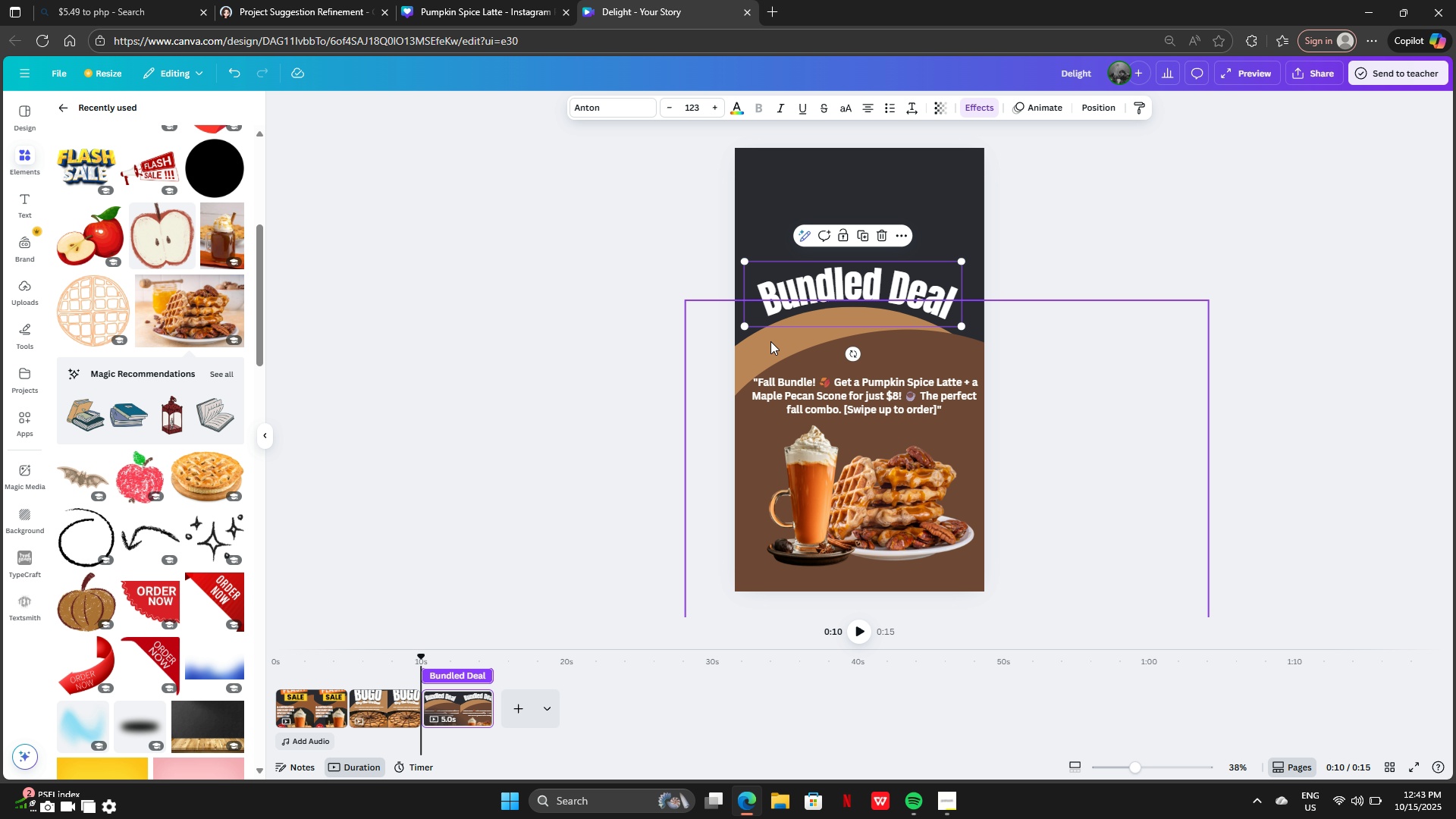 
left_click([770, 341])
 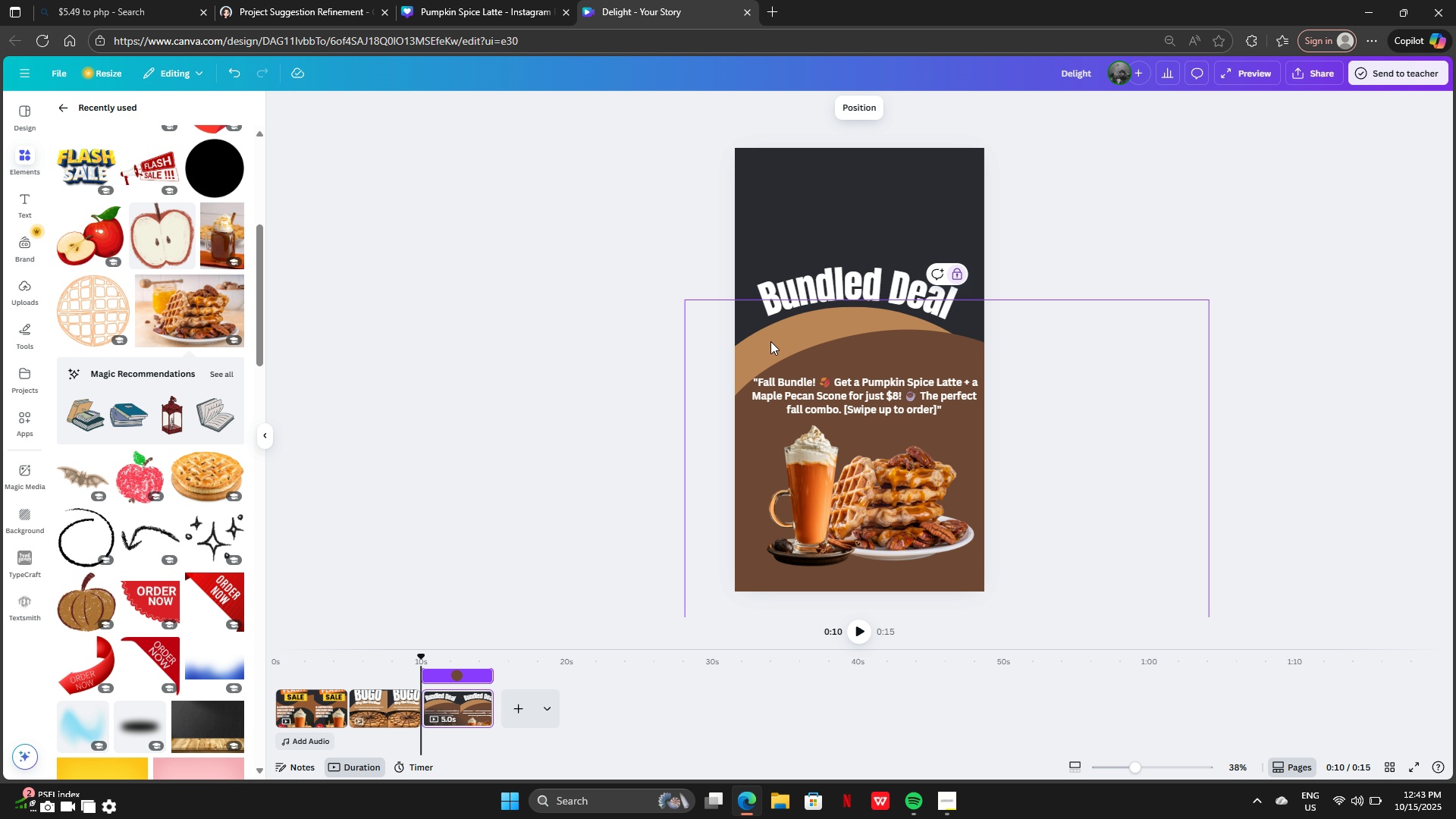 
left_click_drag(start_coordinate=[770, 341], to_coordinate=[668, 343])
 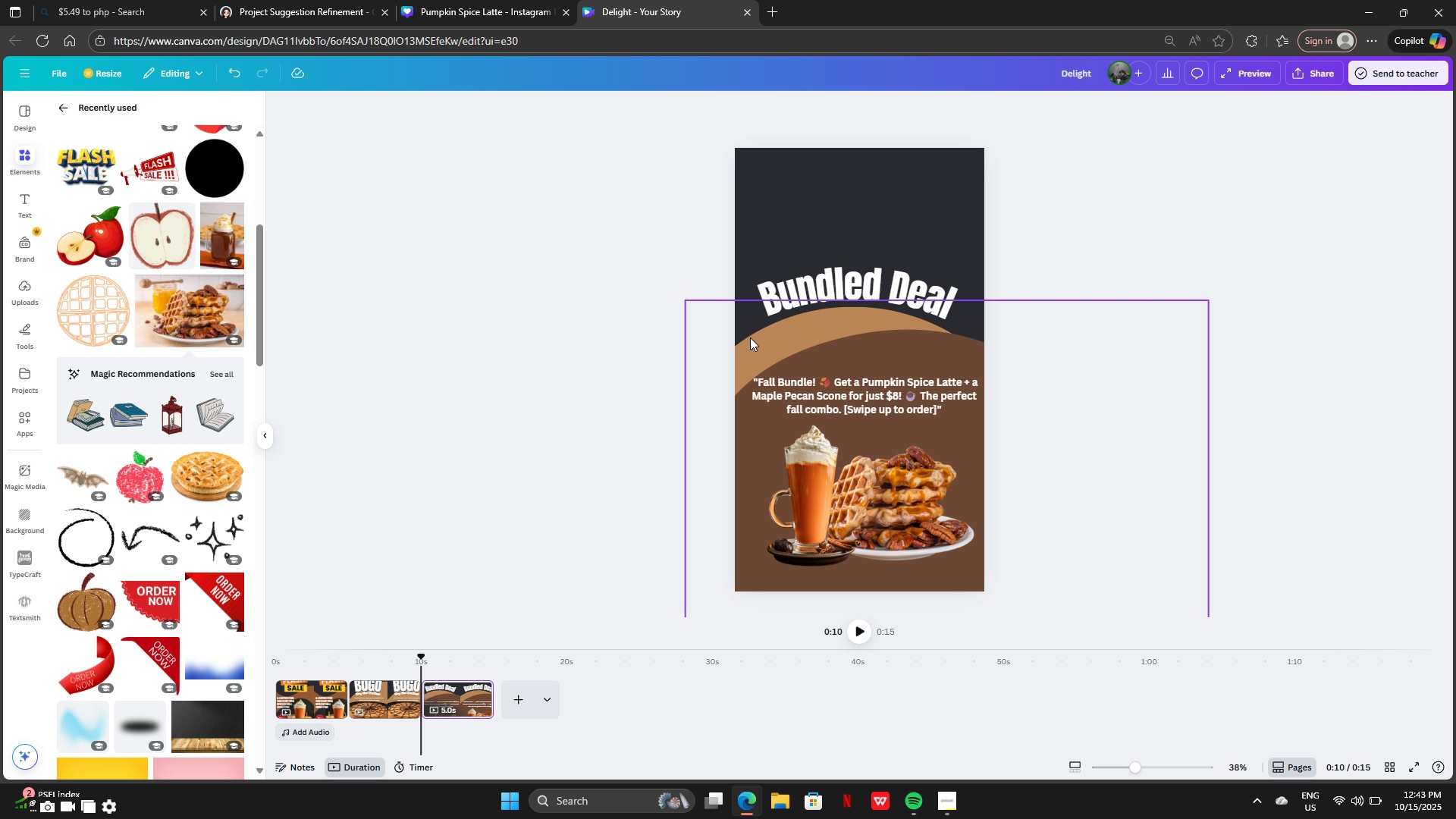 
left_click([750, 337])
 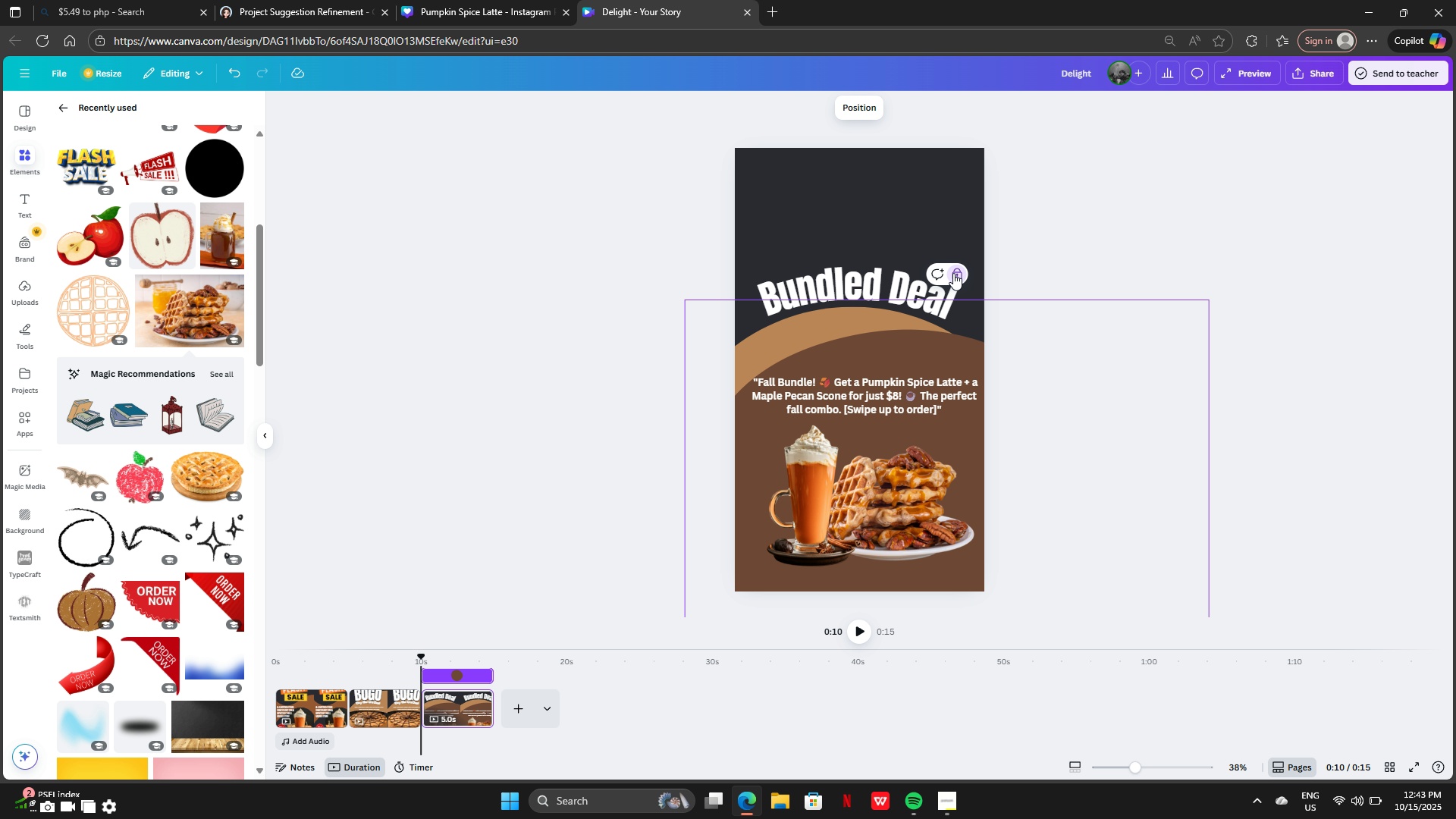 
double_click([953, 273])
 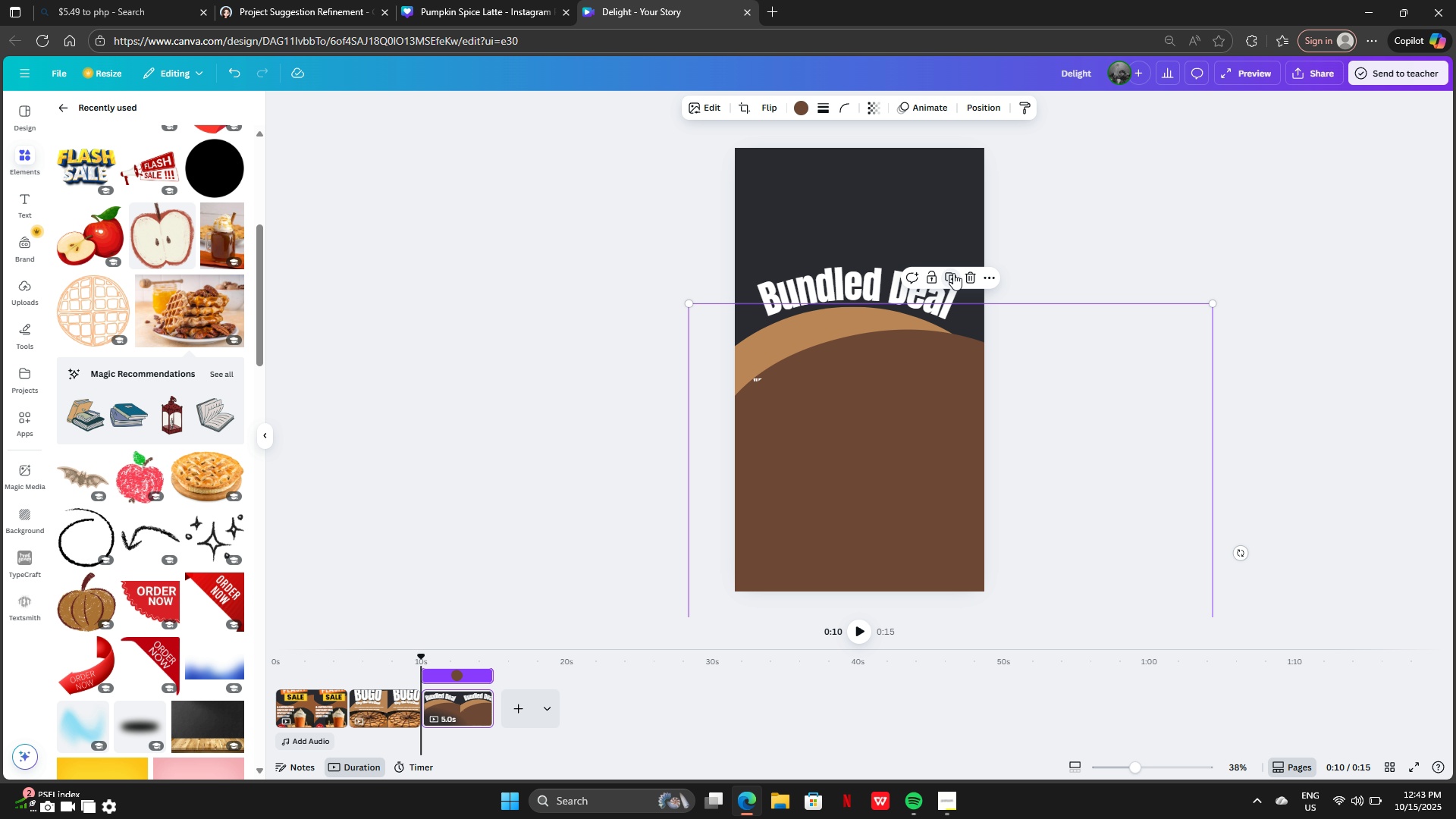 
scroll: coordinate [953, 273], scroll_direction: down, amount: 1.0
 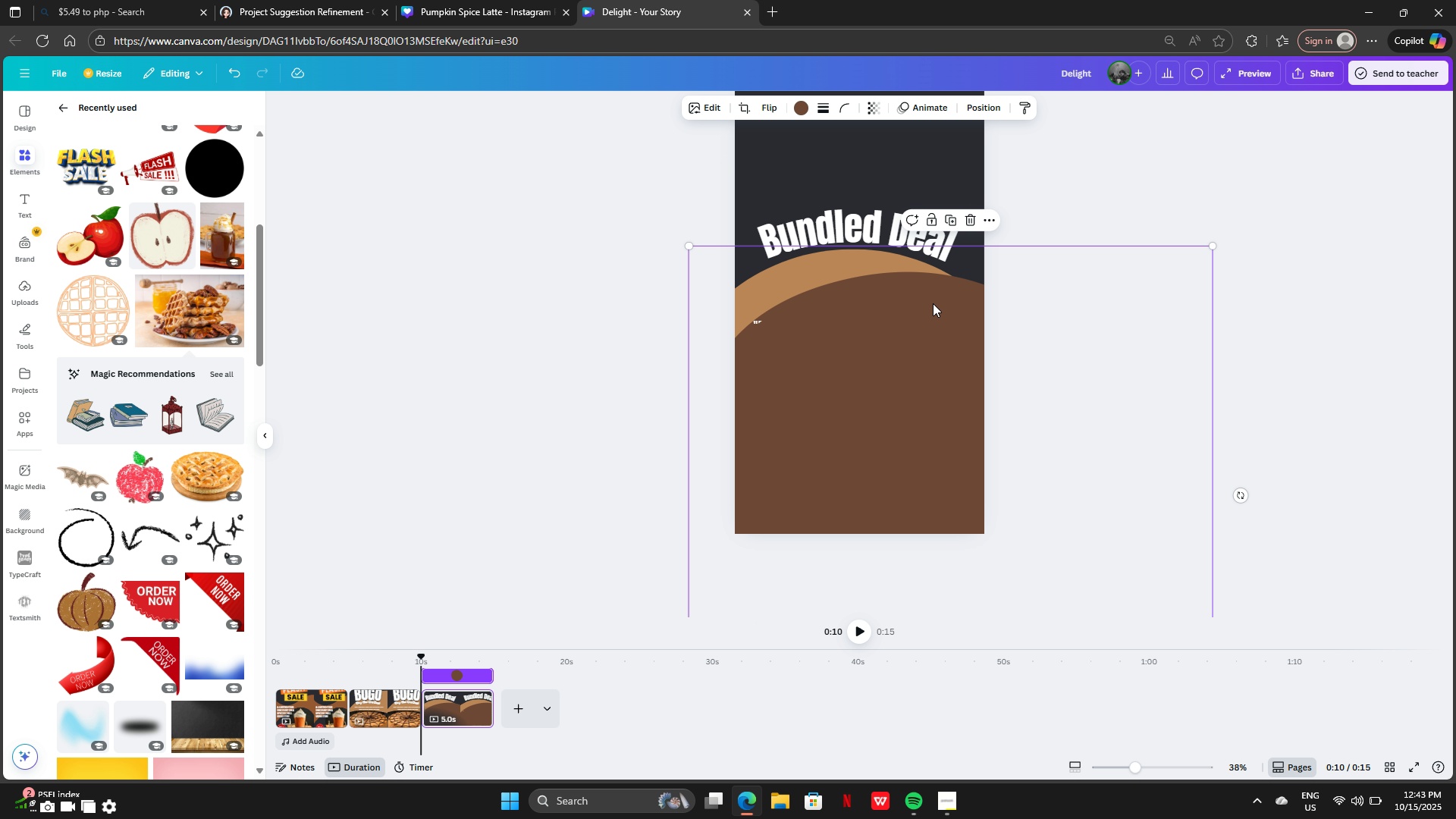 
left_click_drag(start_coordinate=[905, 353], to_coordinate=[651, 222])
 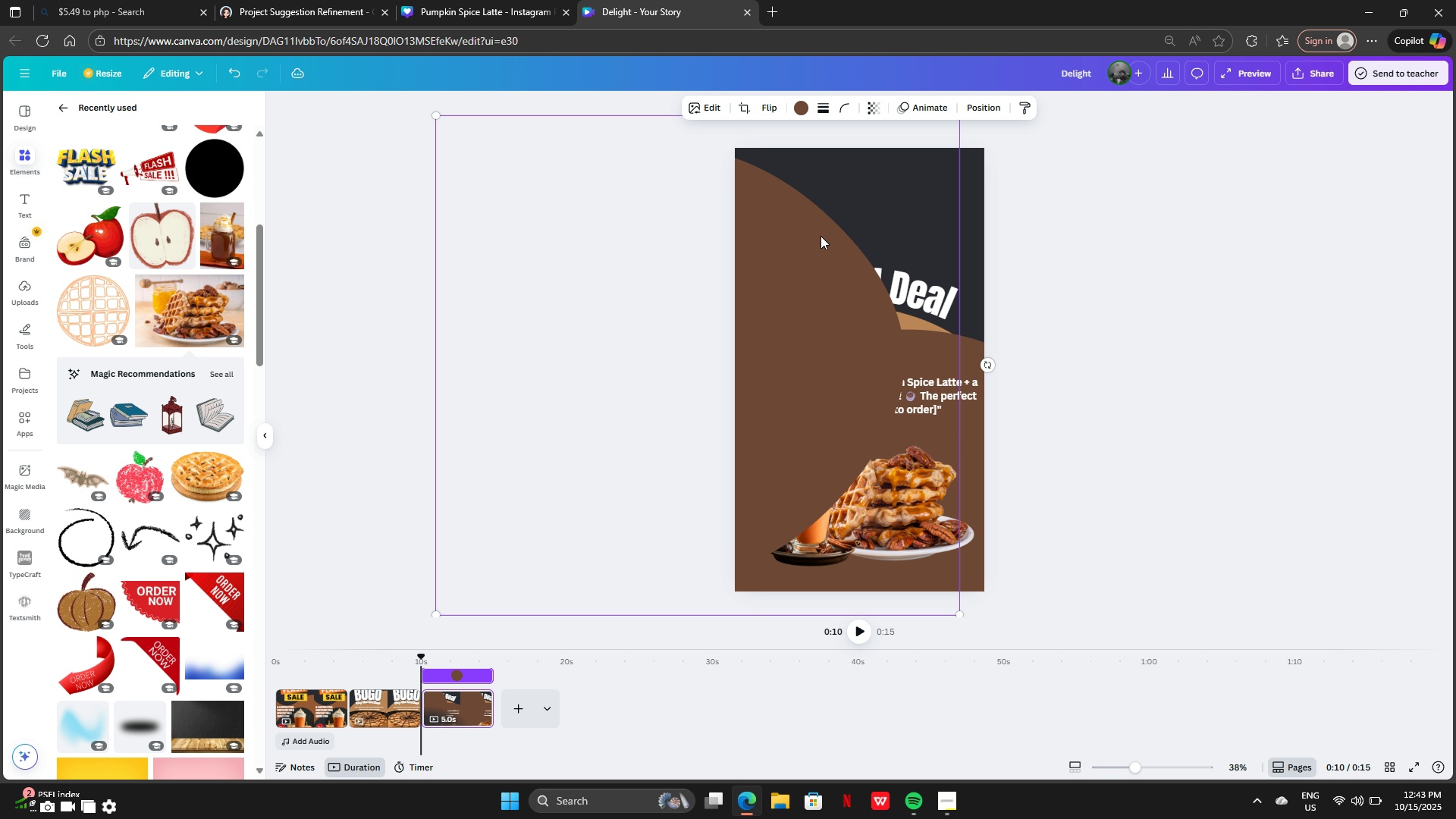 
key(Control+ControlLeft)
 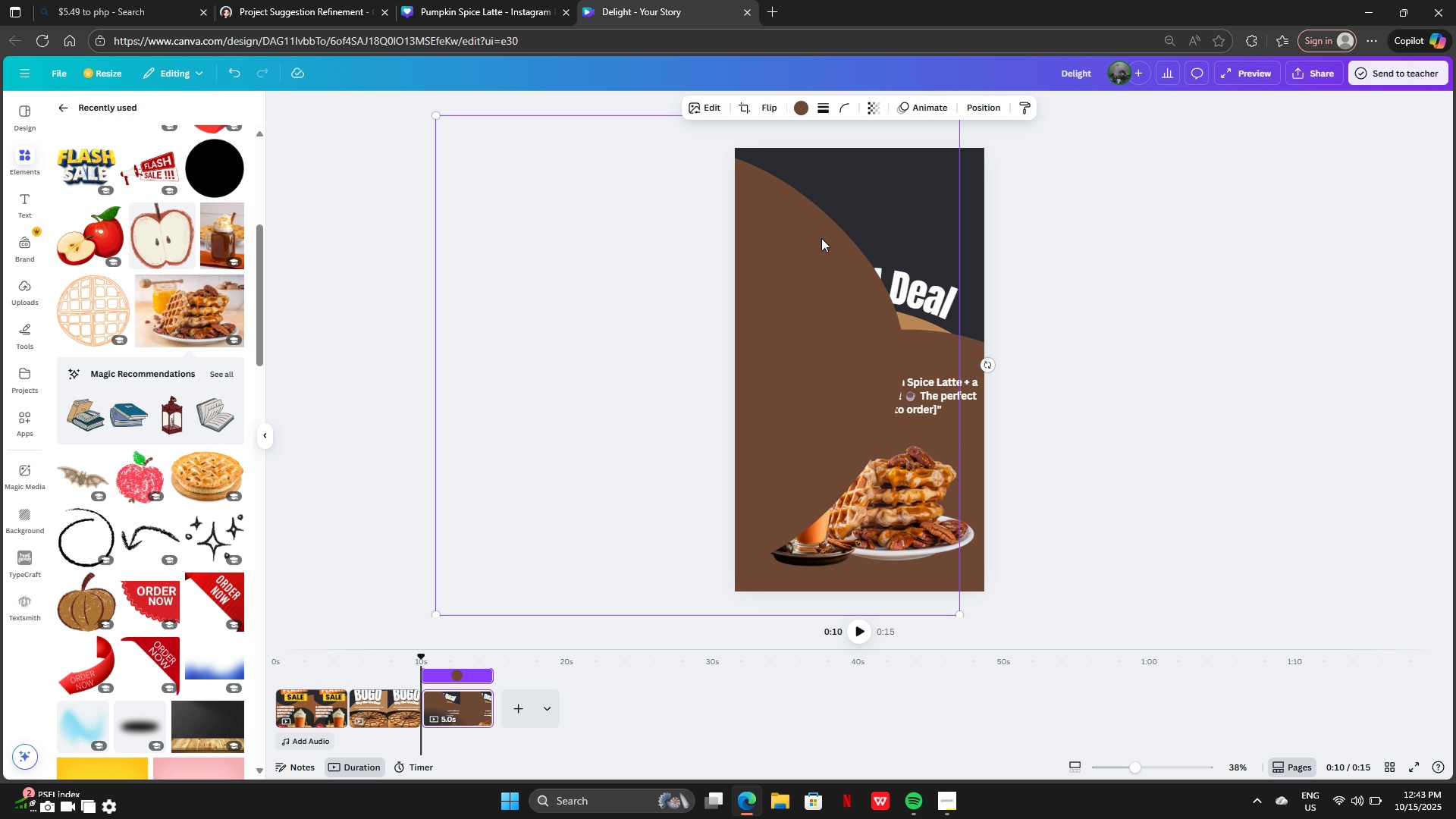 
key(Control+Z)
 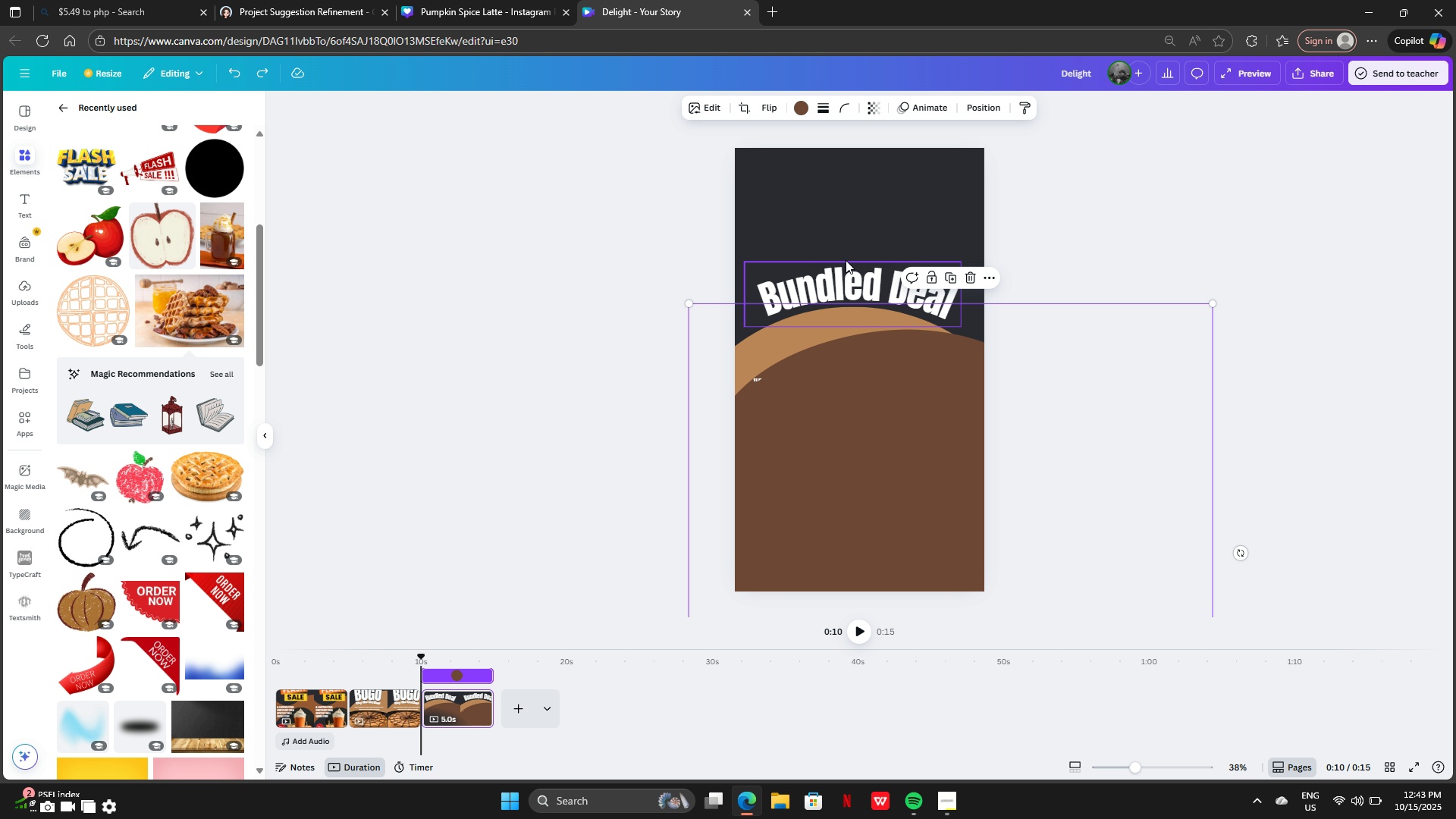 
key(Control+Z)
 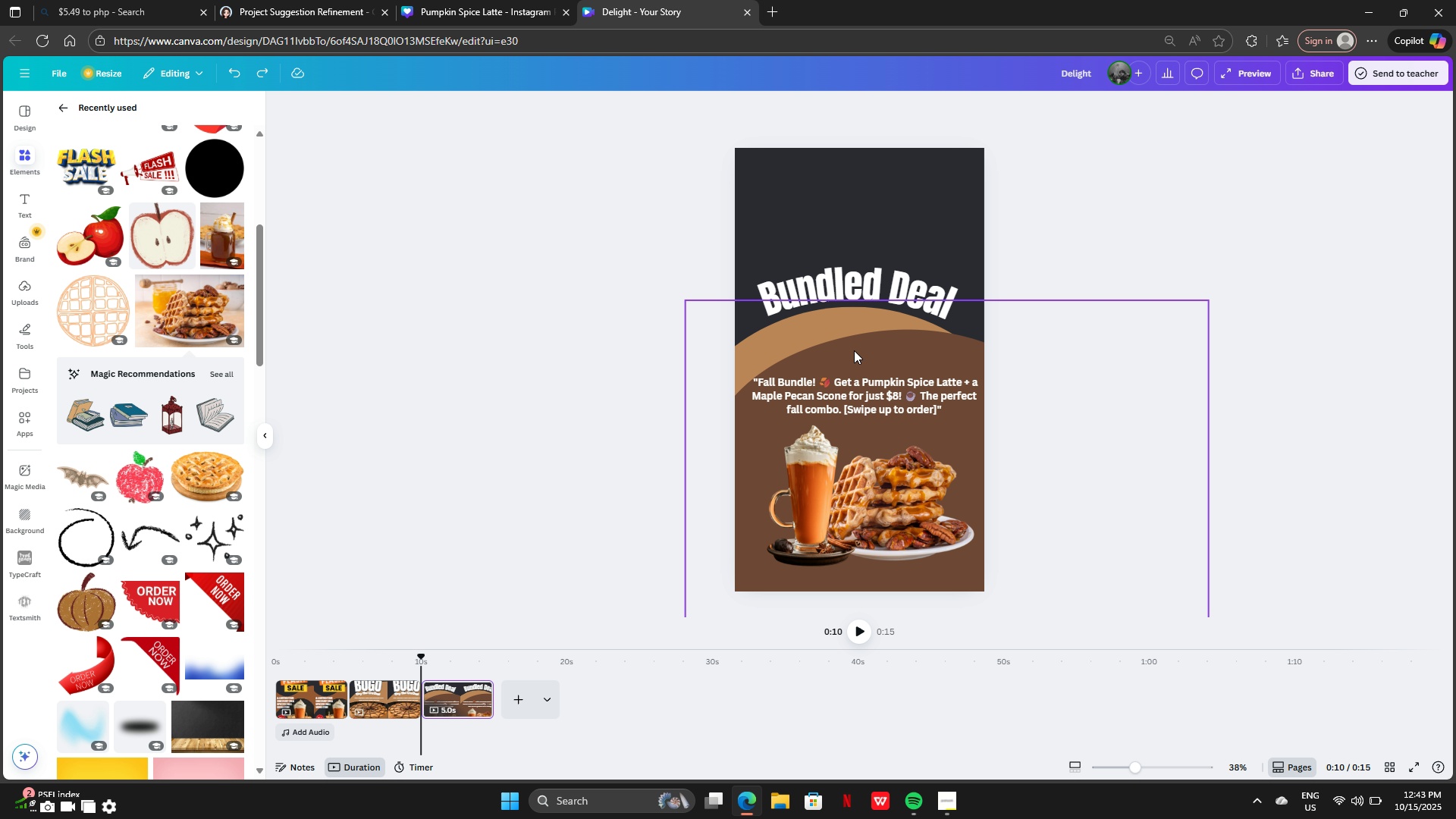 
left_click([854, 350])
 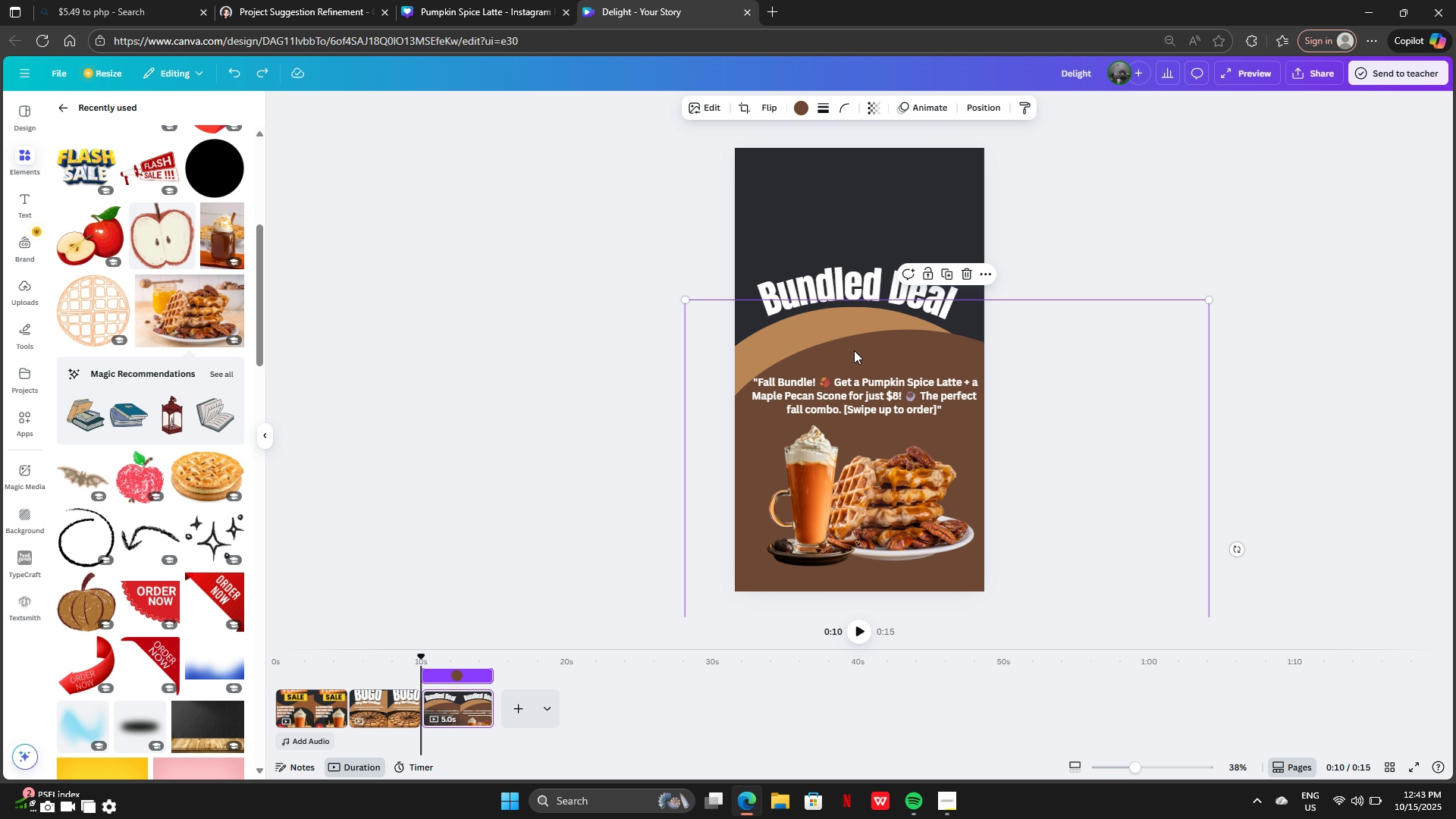 
left_click_drag(start_coordinate=[854, 350], to_coordinate=[804, 278])
 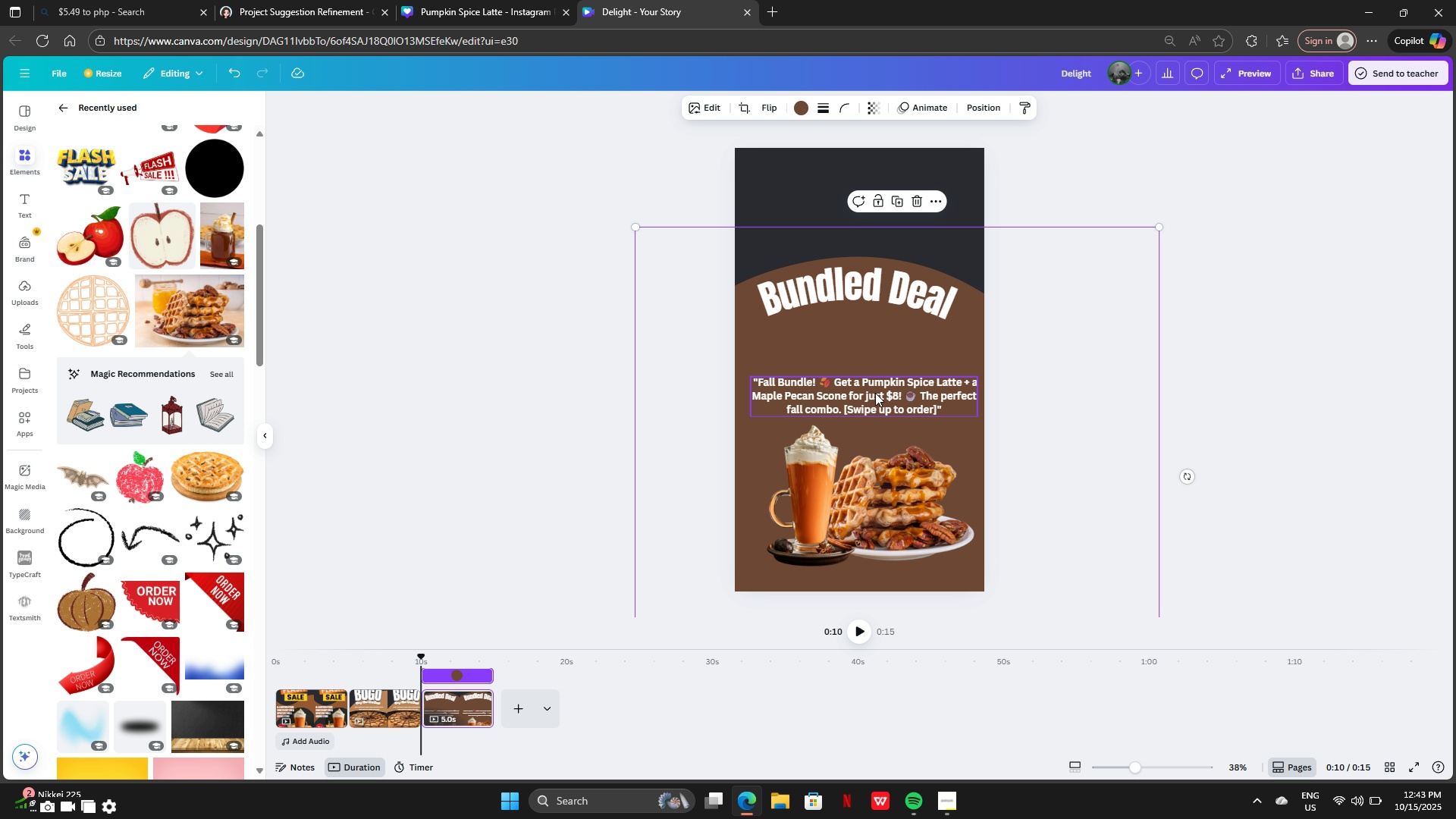 
left_click_drag(start_coordinate=[876, 394], to_coordinate=[874, 358])
 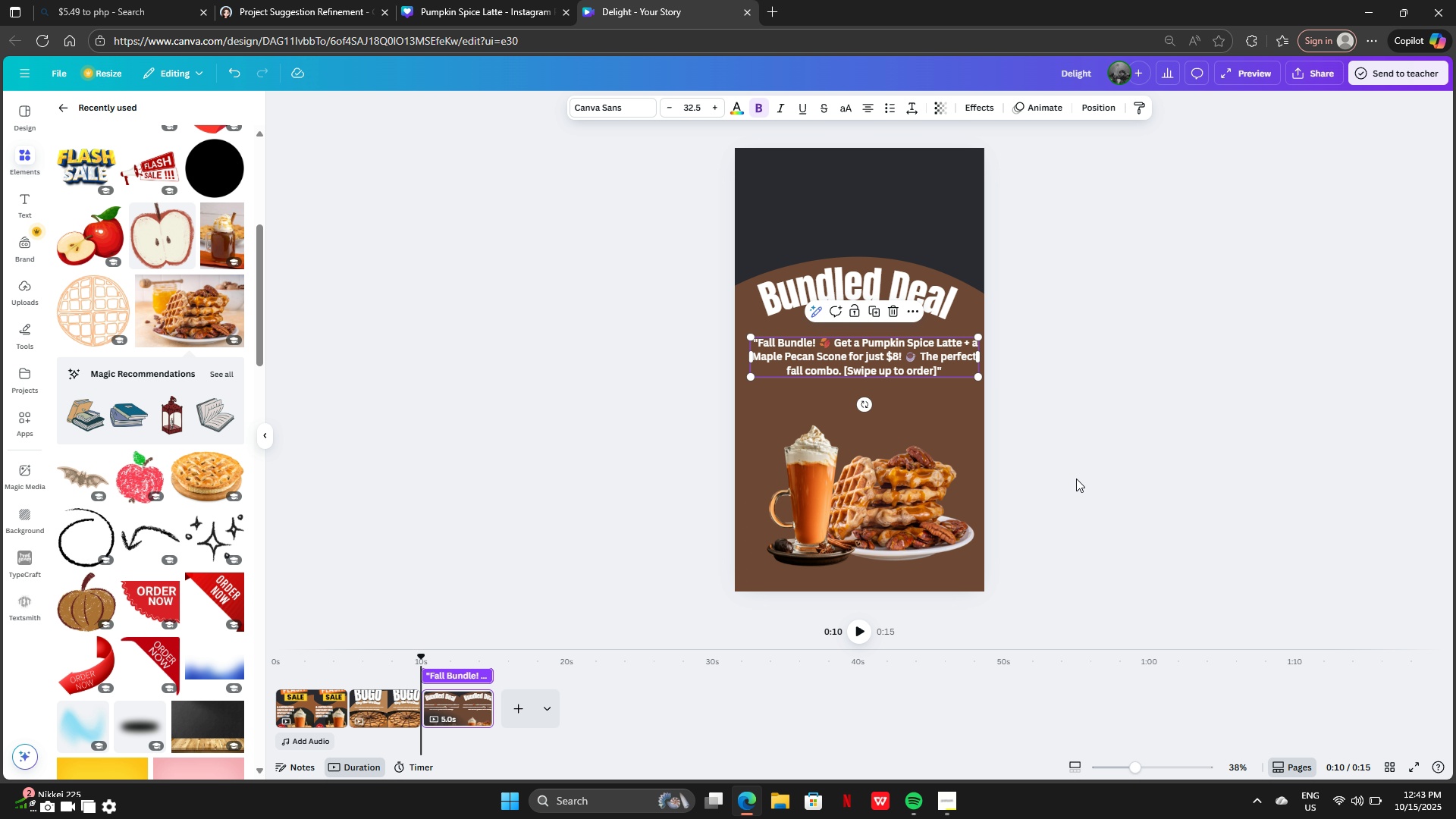 
left_click([1076, 479])
 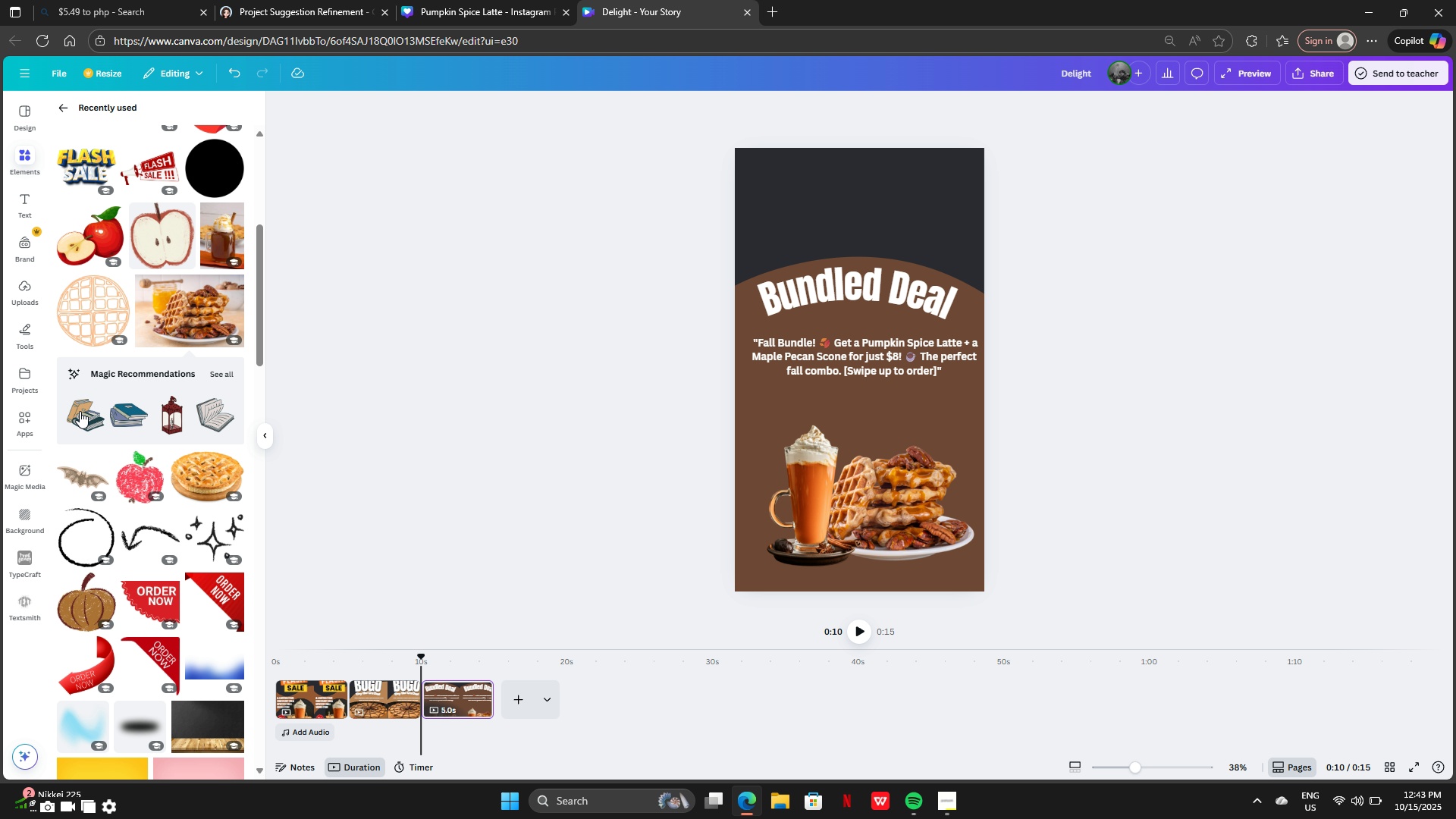 
scroll: coordinate [165, 547], scroll_direction: down, amount: 23.0
 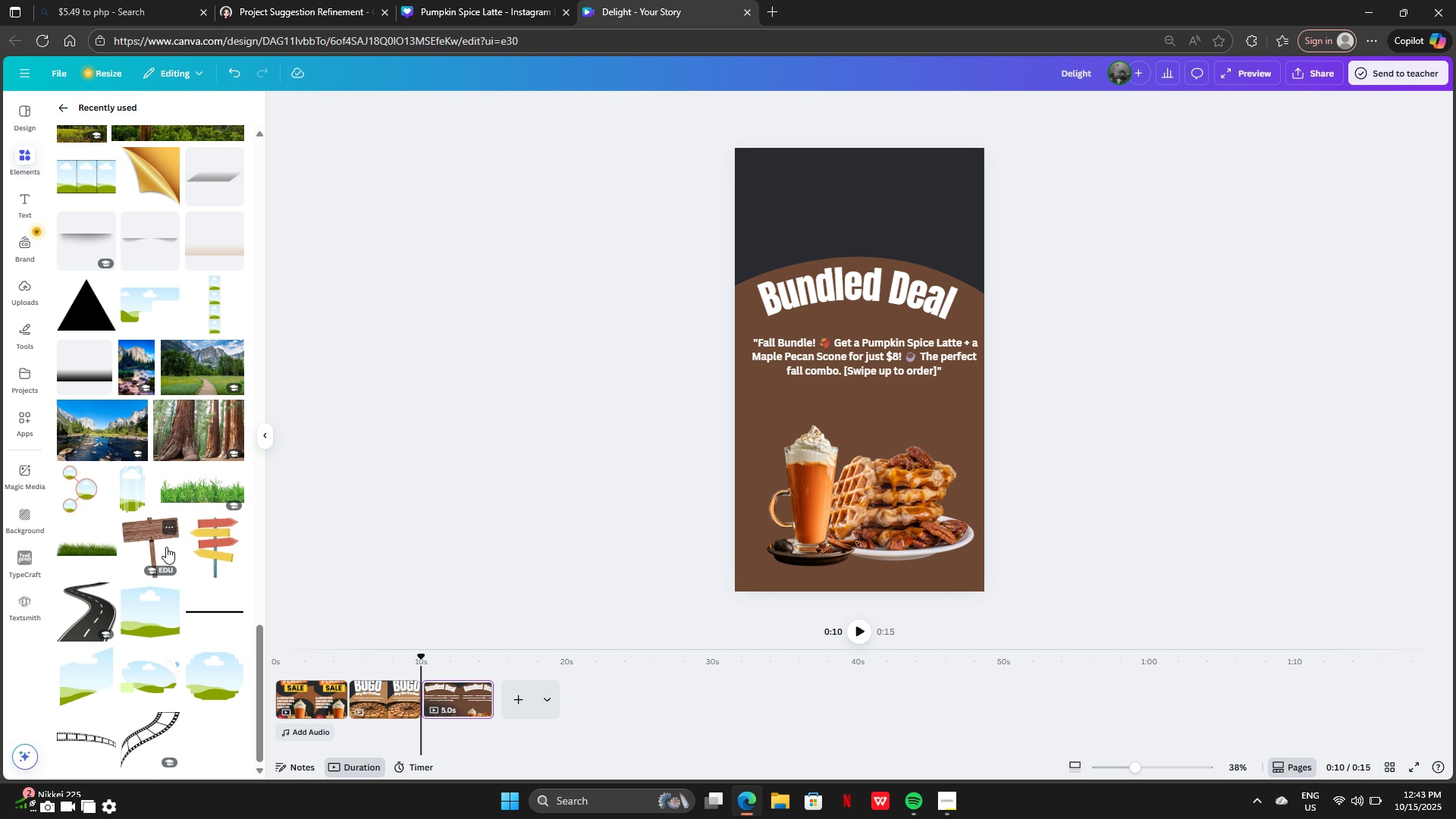 
scroll: coordinate [169, 543], scroll_direction: down, amount: 24.0
 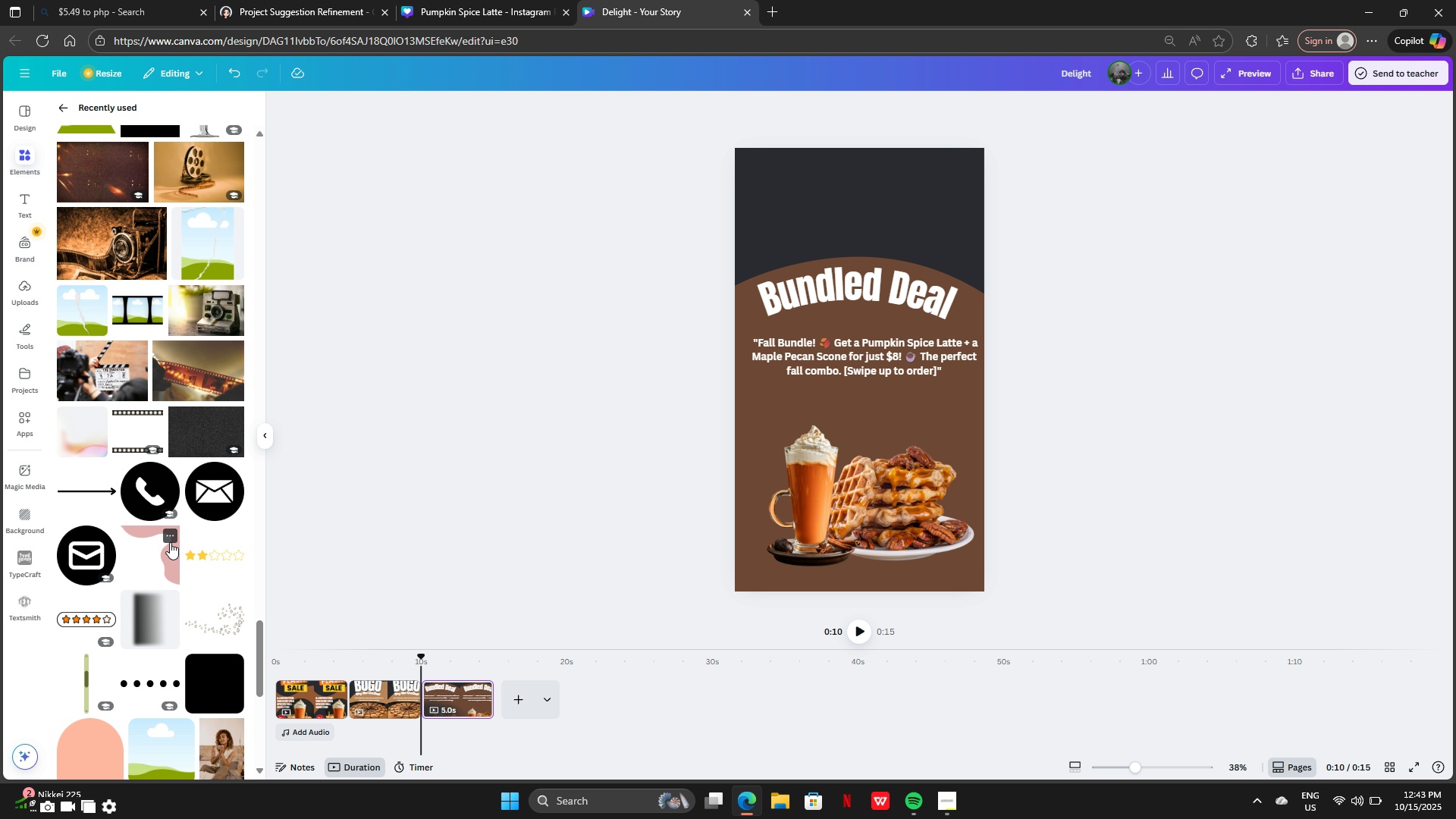 
scroll: coordinate [171, 537], scroll_direction: up, amount: 6.0
 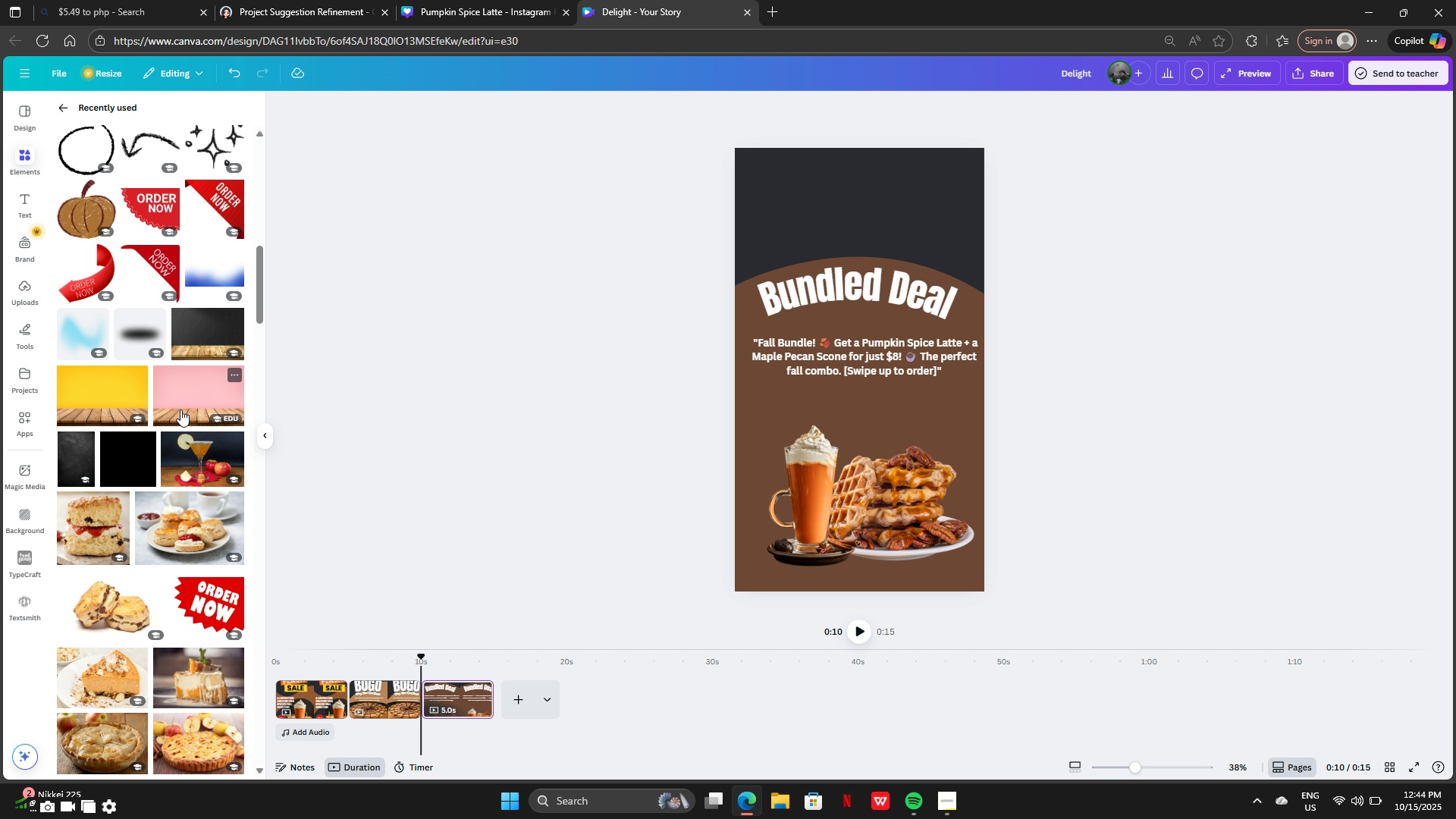 
left_click([193, 332])
 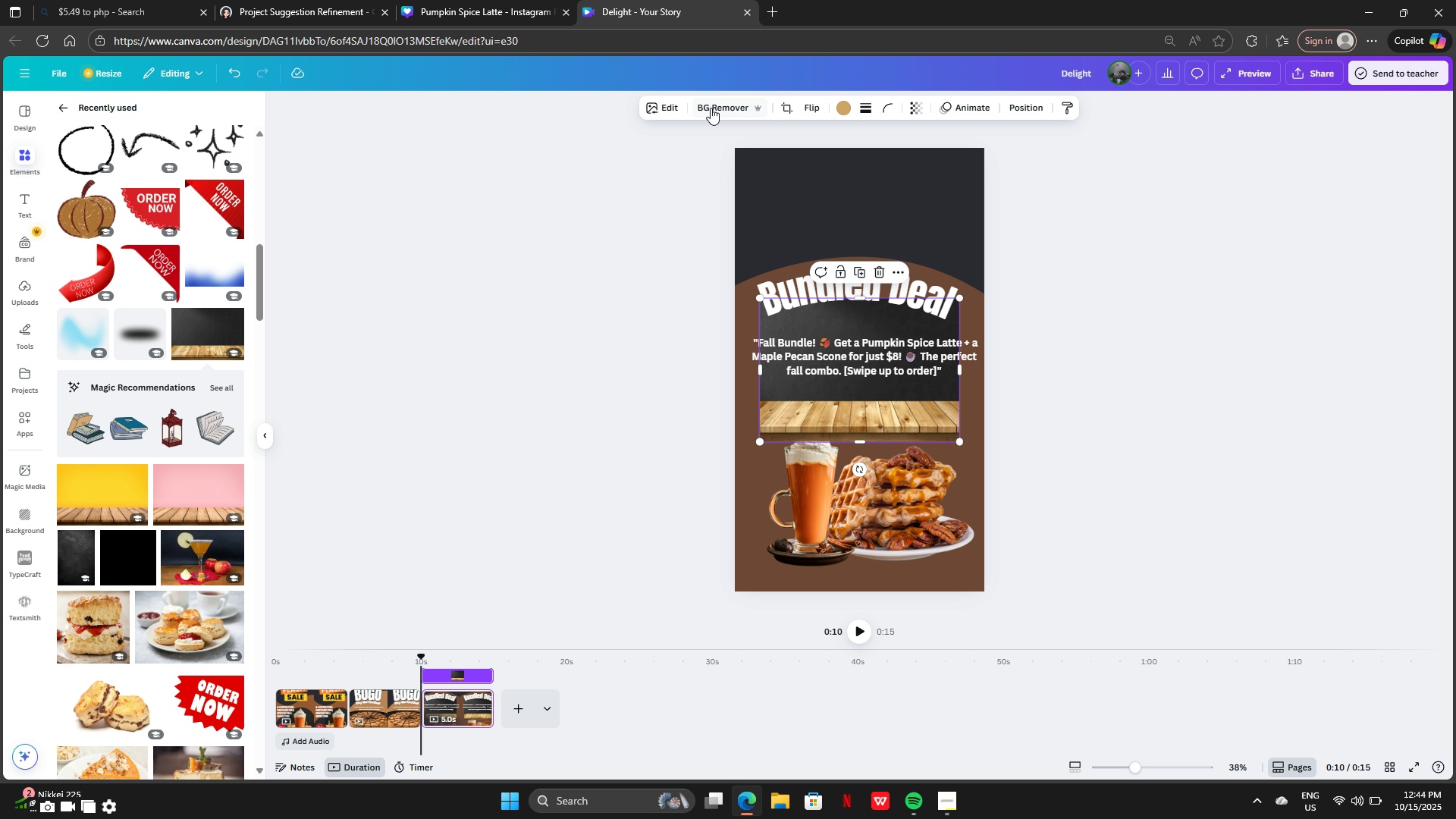 
left_click([710, 104])
 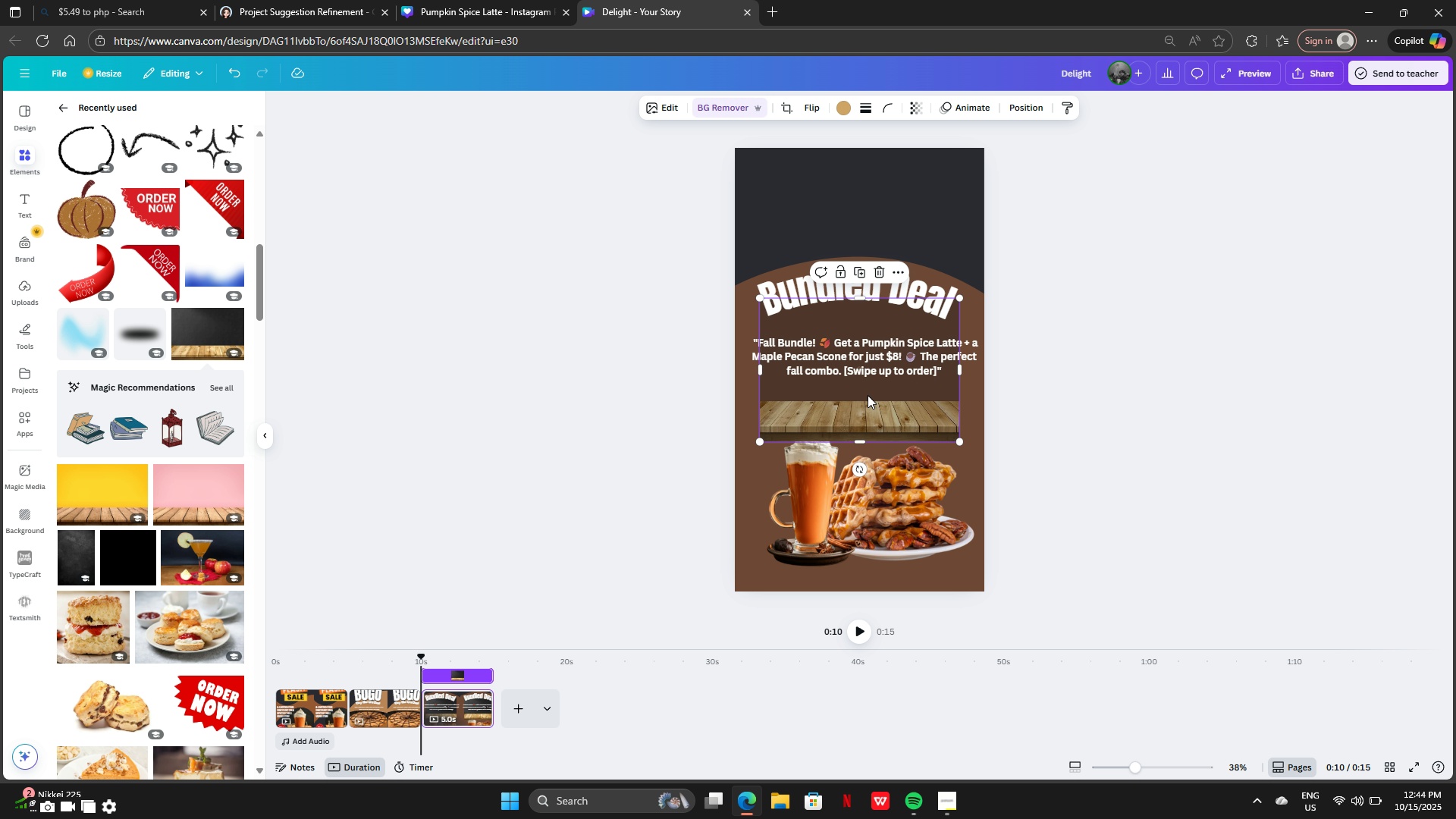 
left_click_drag(start_coordinate=[871, 403], to_coordinate=[857, 511])
 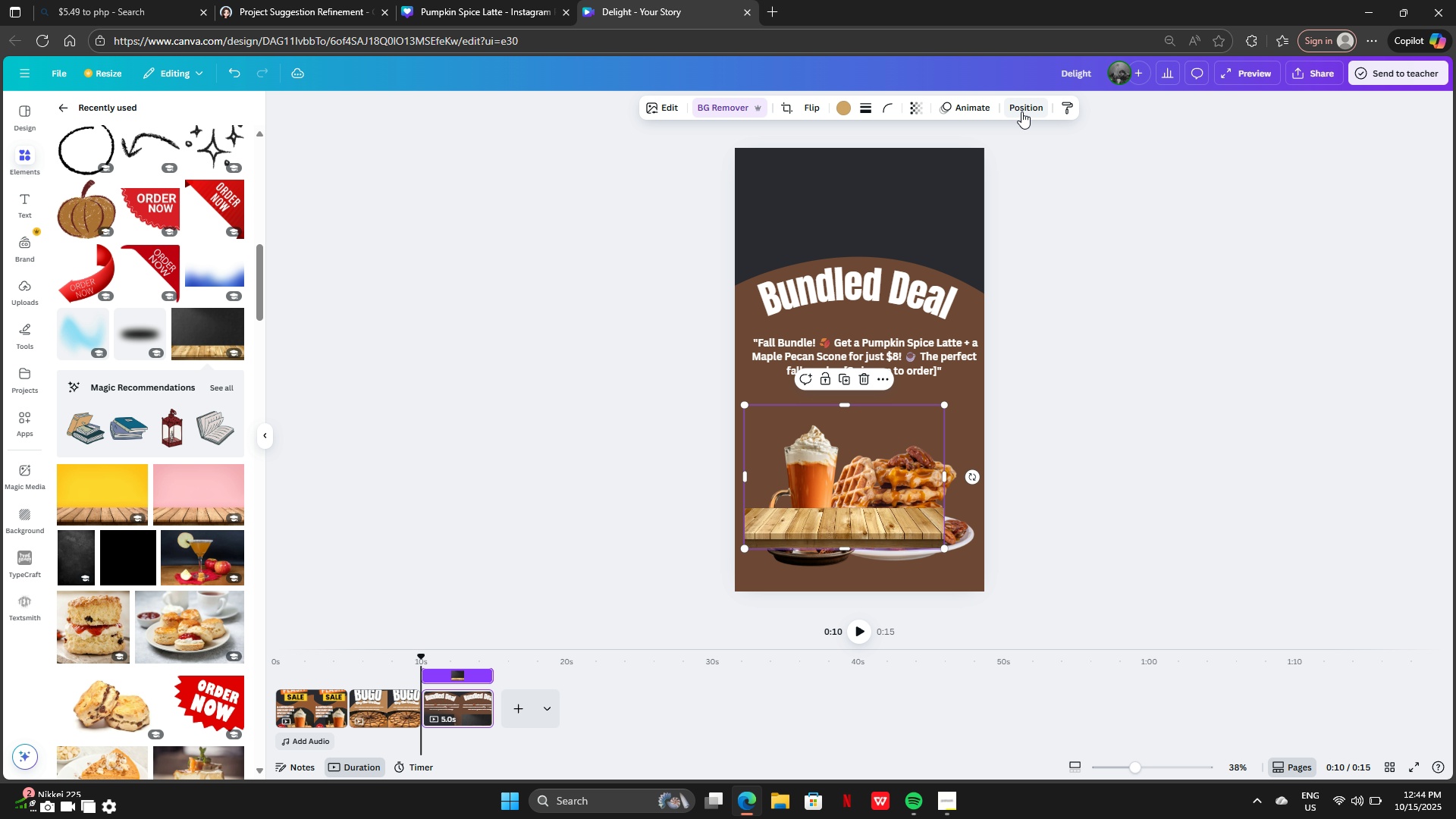 
left_click([1021, 110])
 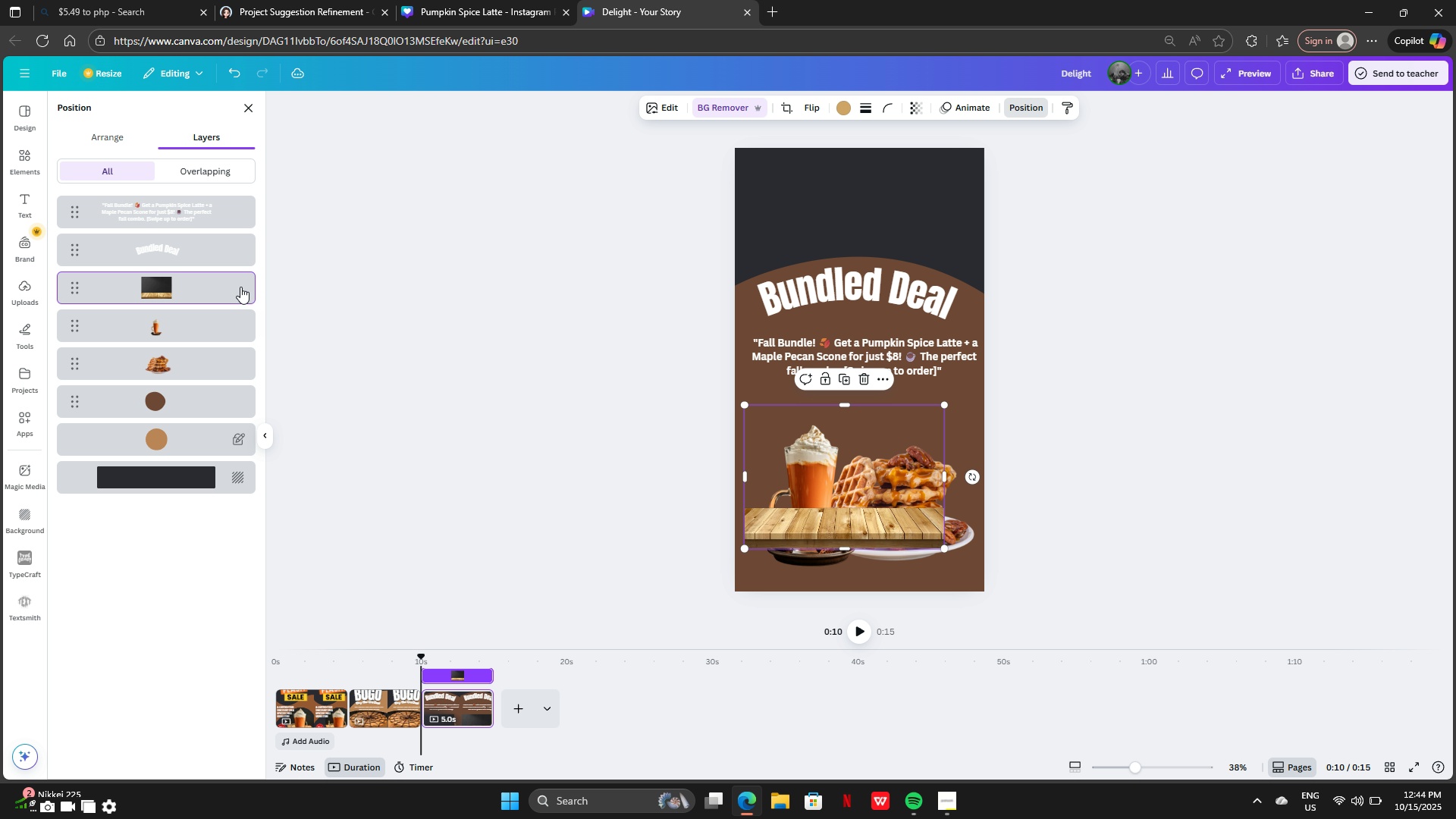 
left_click_drag(start_coordinate=[223, 284], to_coordinate=[209, 379])
 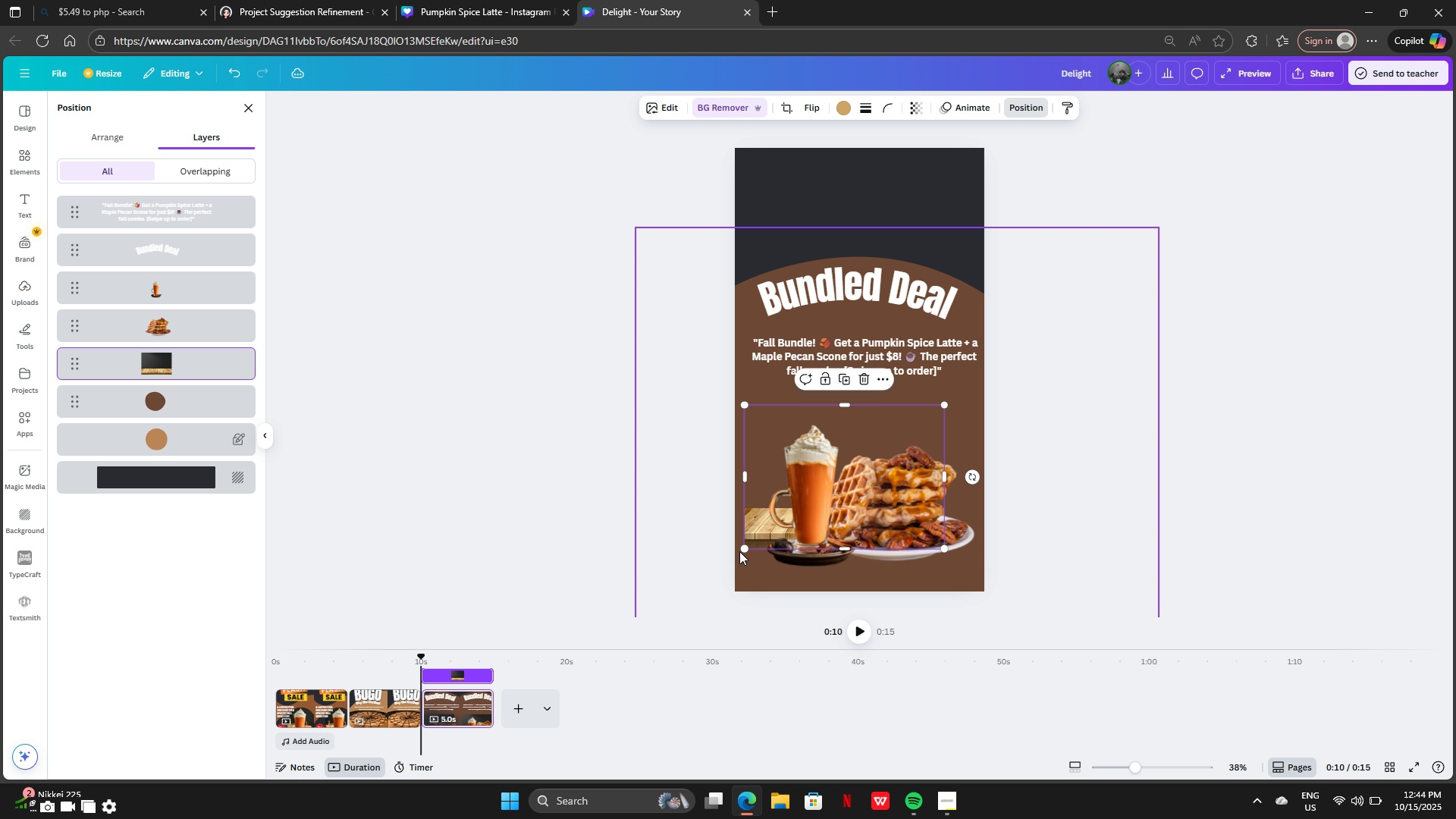 
left_click_drag(start_coordinate=[747, 548], to_coordinate=[630, 612])
 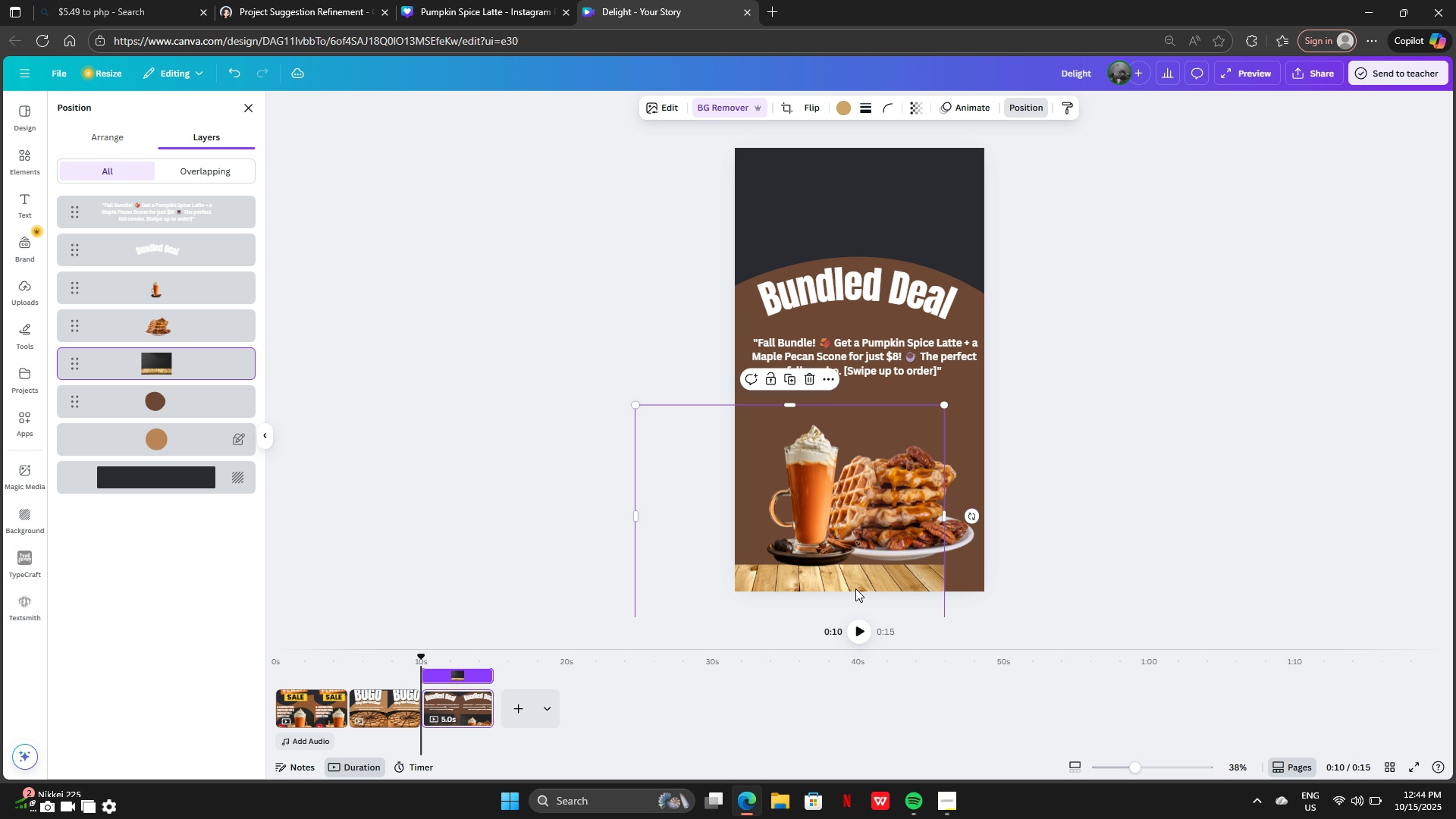 
left_click_drag(start_coordinate=[855, 588], to_coordinate=[934, 541])
 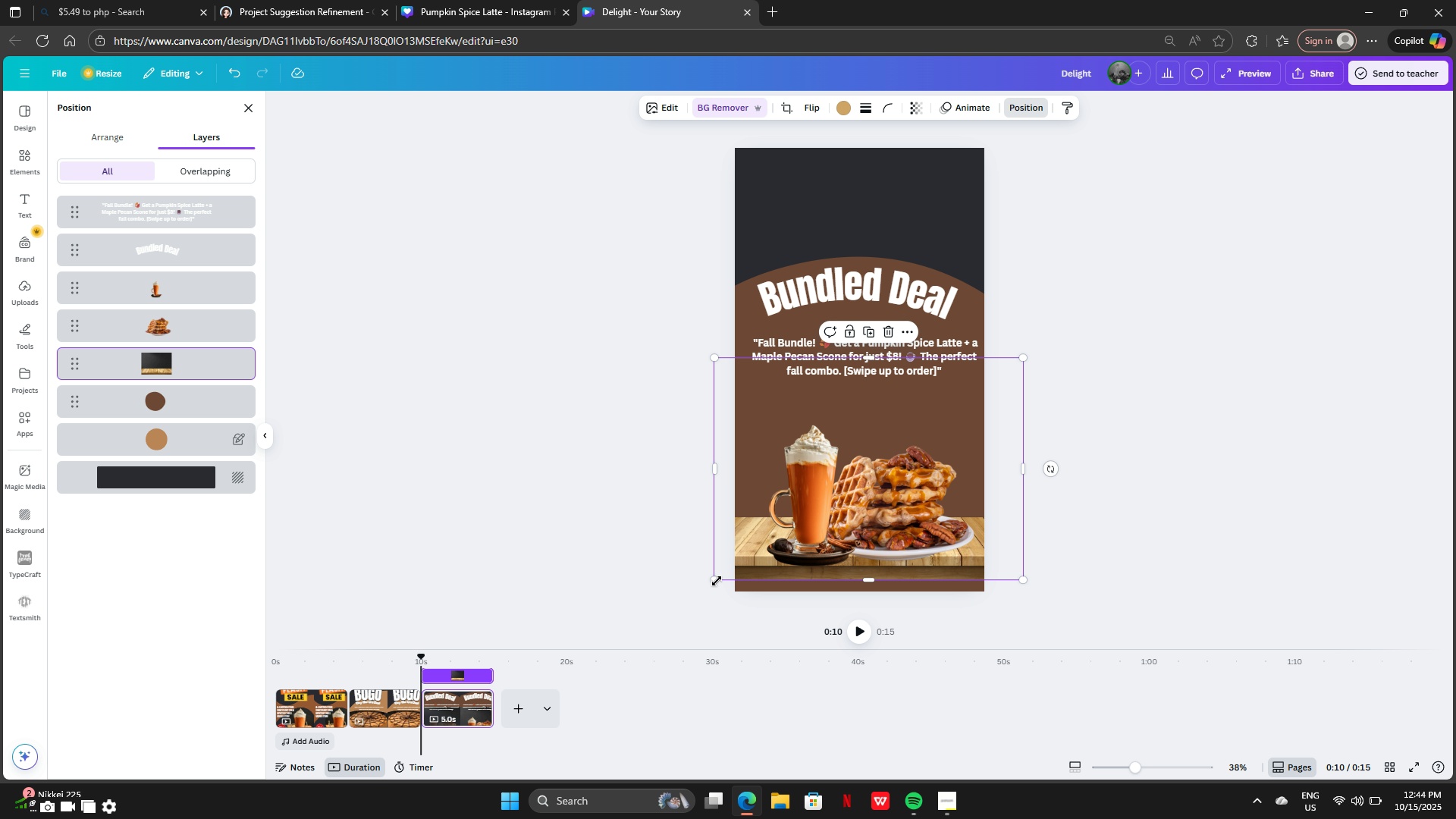 
left_click_drag(start_coordinate=[717, 579], to_coordinate=[594, 629])
 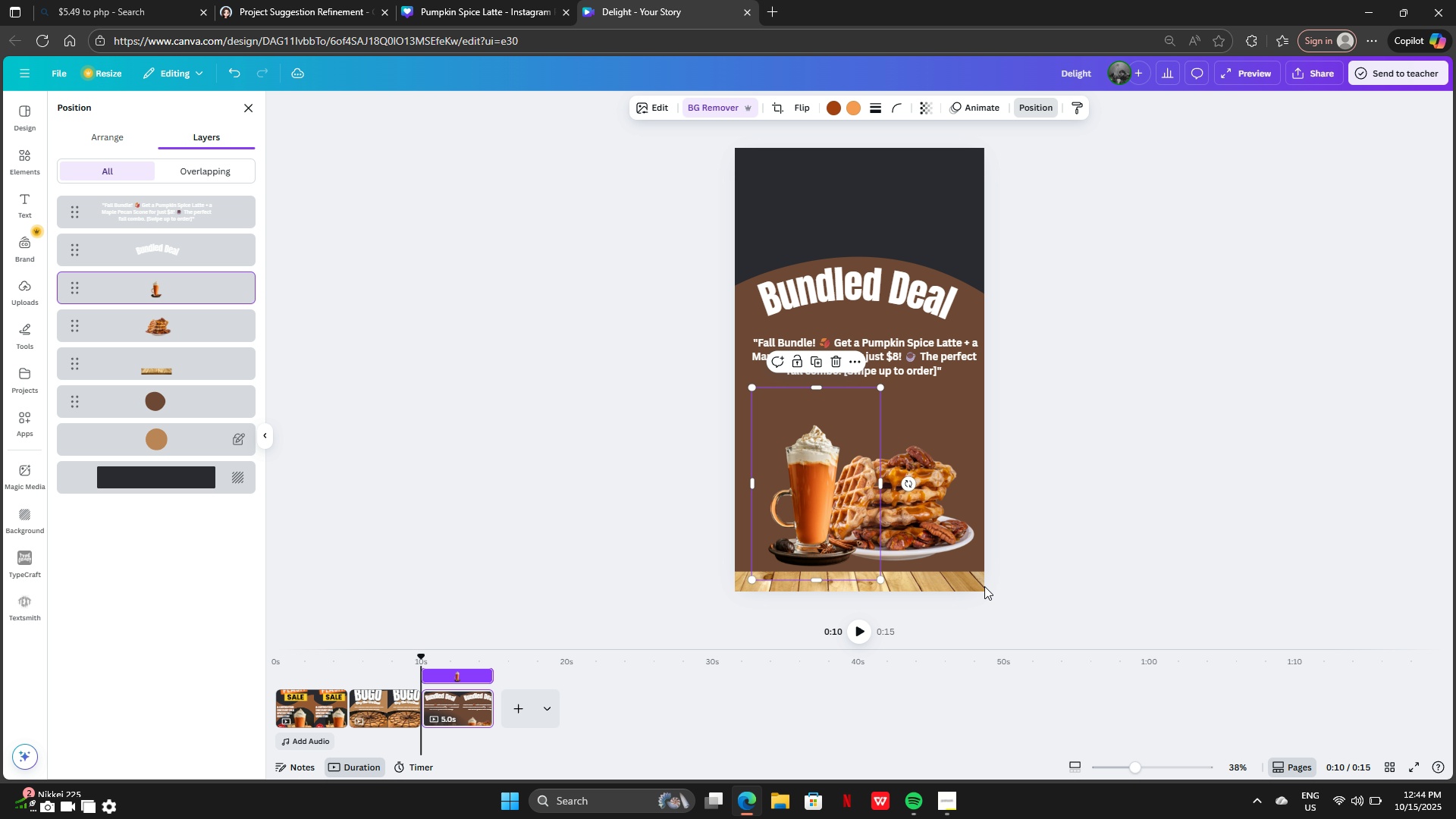 
left_click_drag(start_coordinate=[957, 576], to_coordinate=[961, 529])
 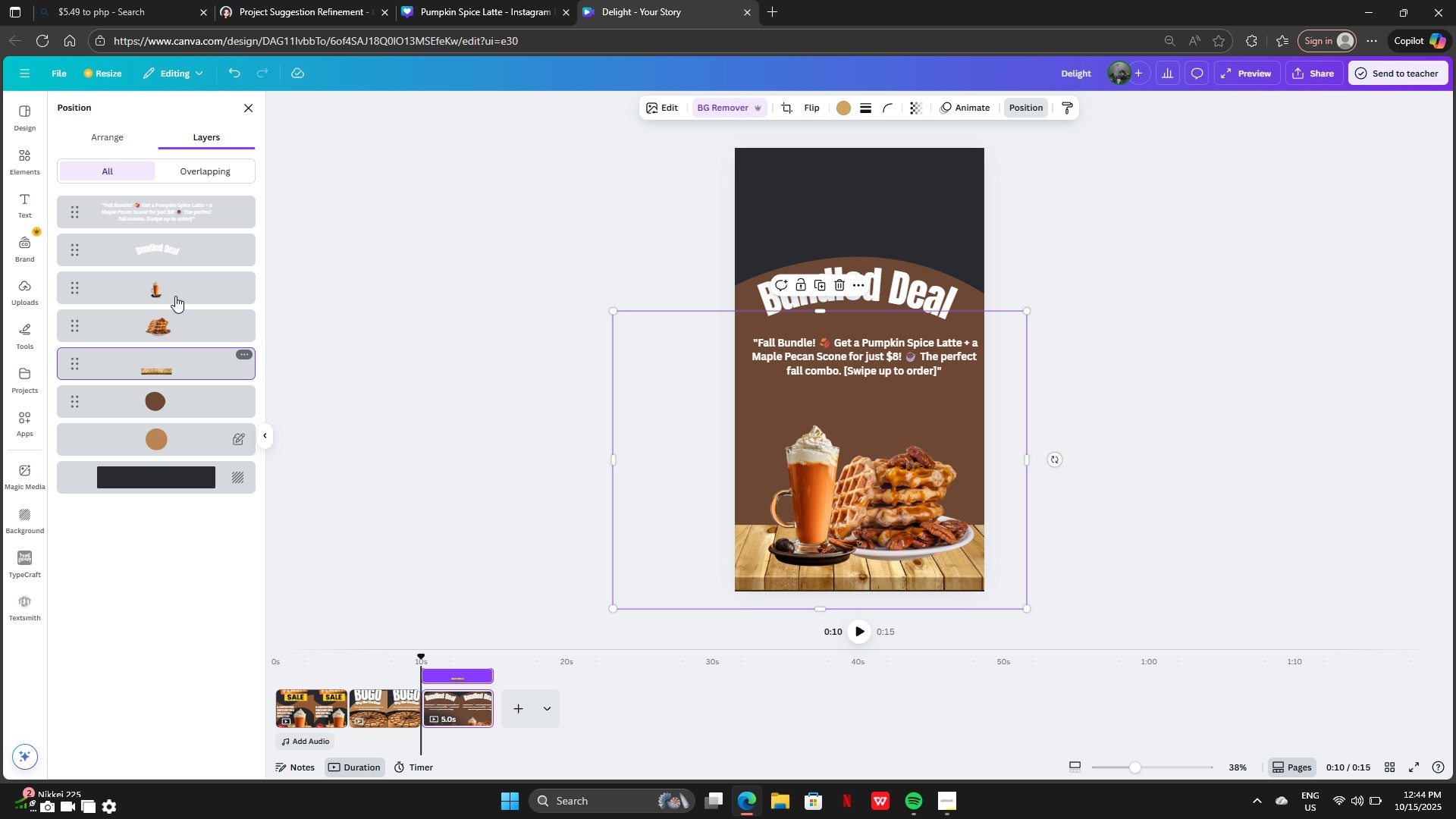 
wait(5.39)
 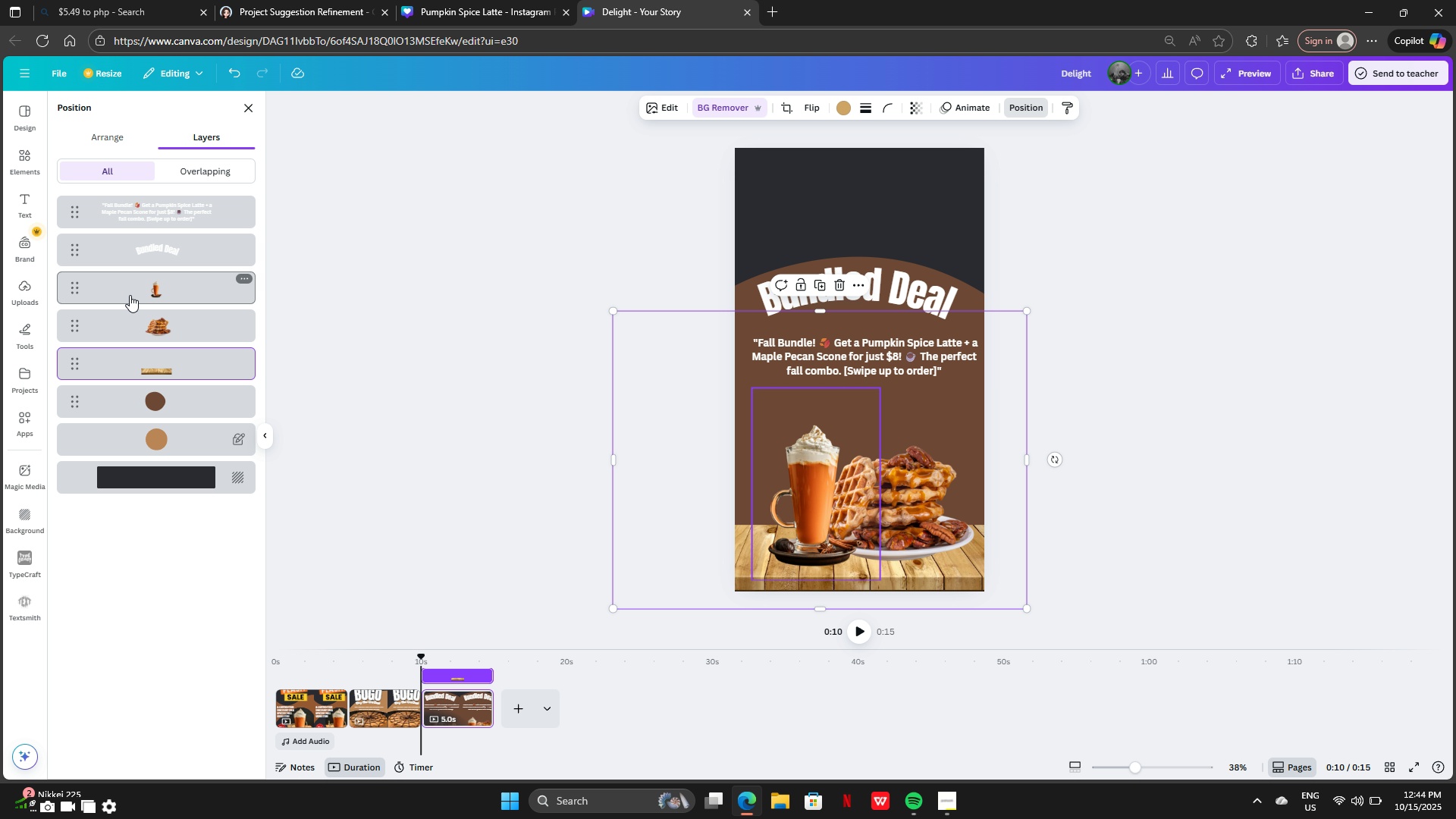 
left_click([27, 163])
 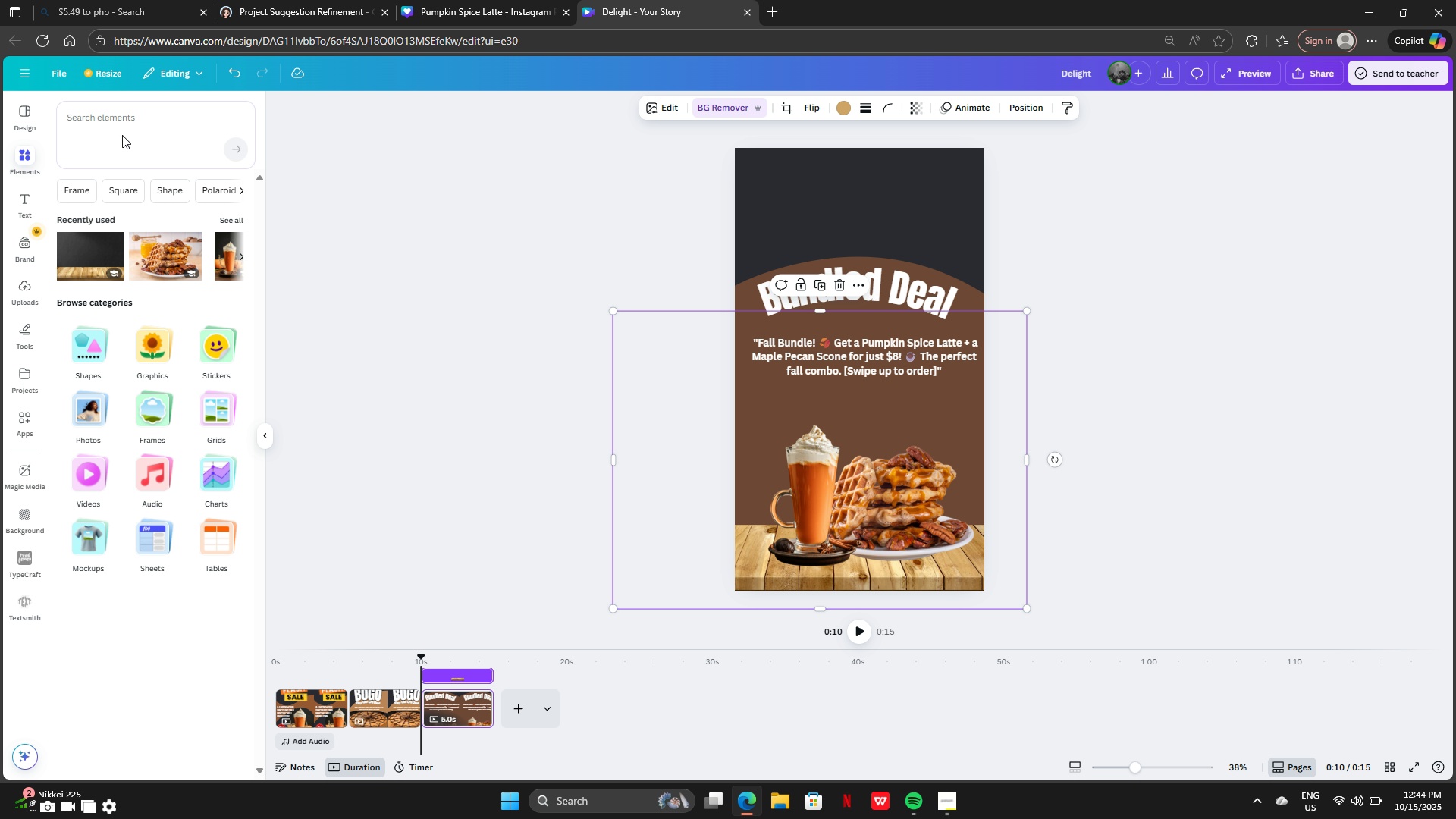 
left_click([143, 123])
 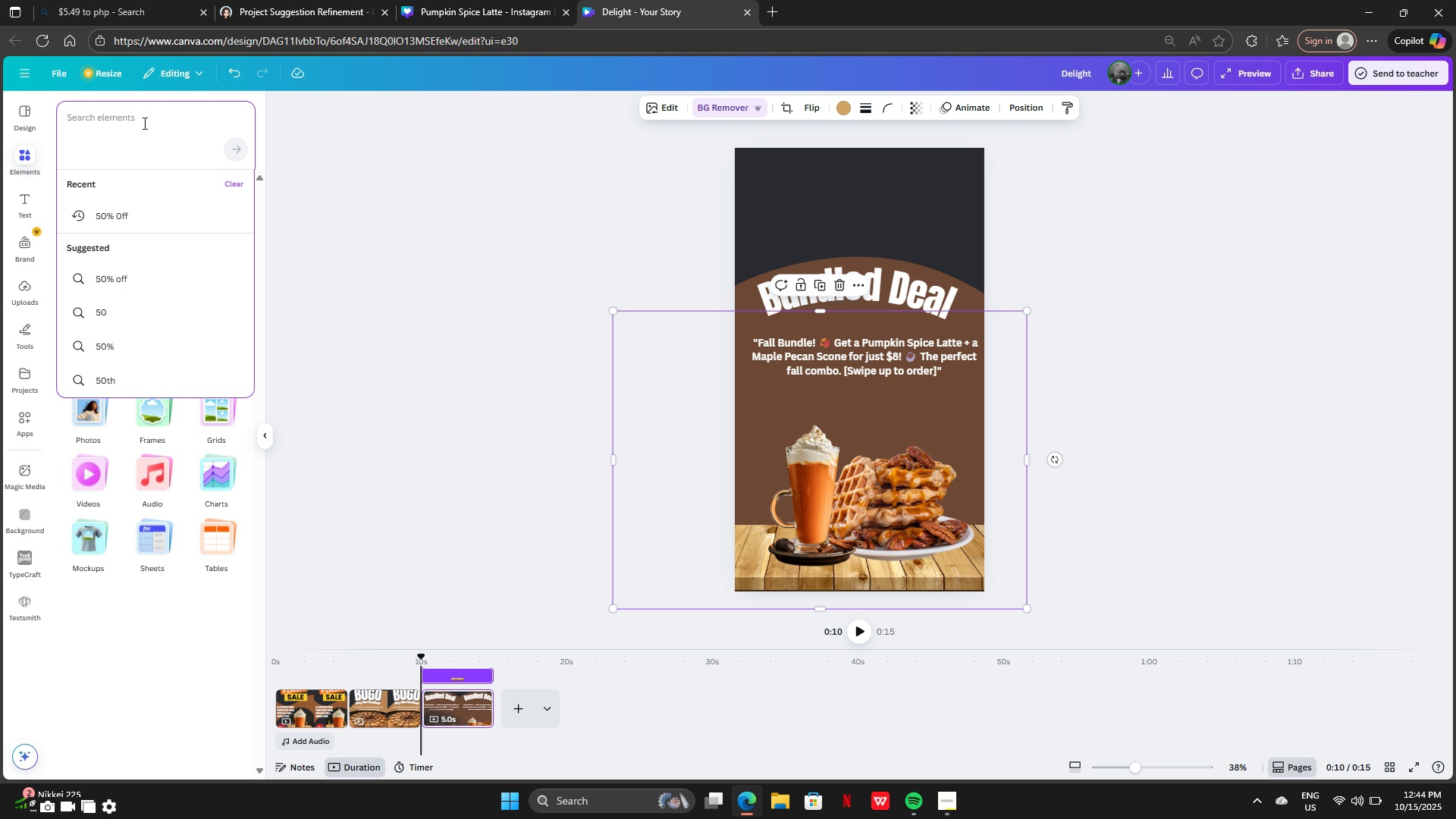 
type($8)
 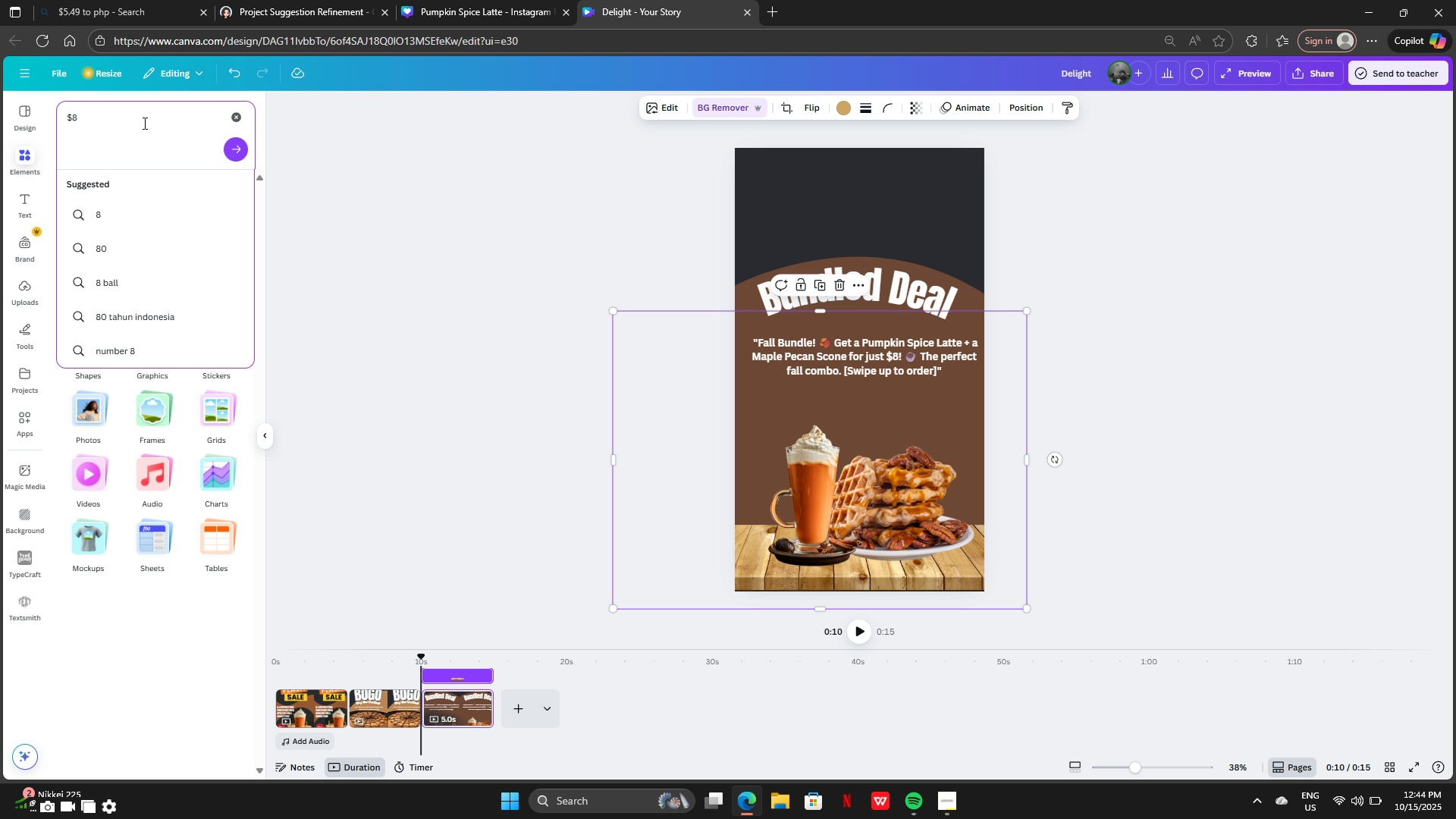 
hold_key(key=ShiftLeft, duration=1.52)
 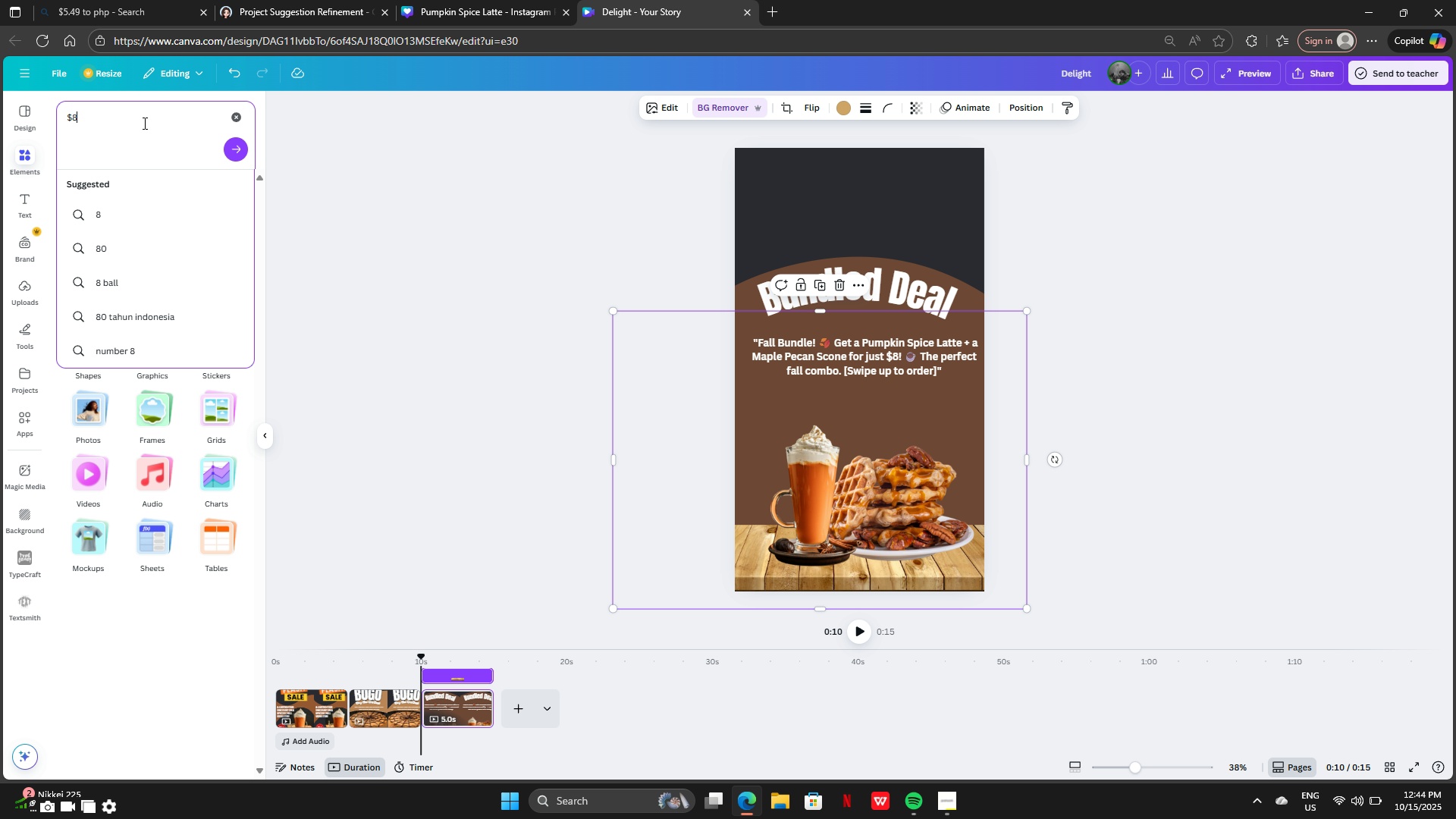 
key(Shift+1)
 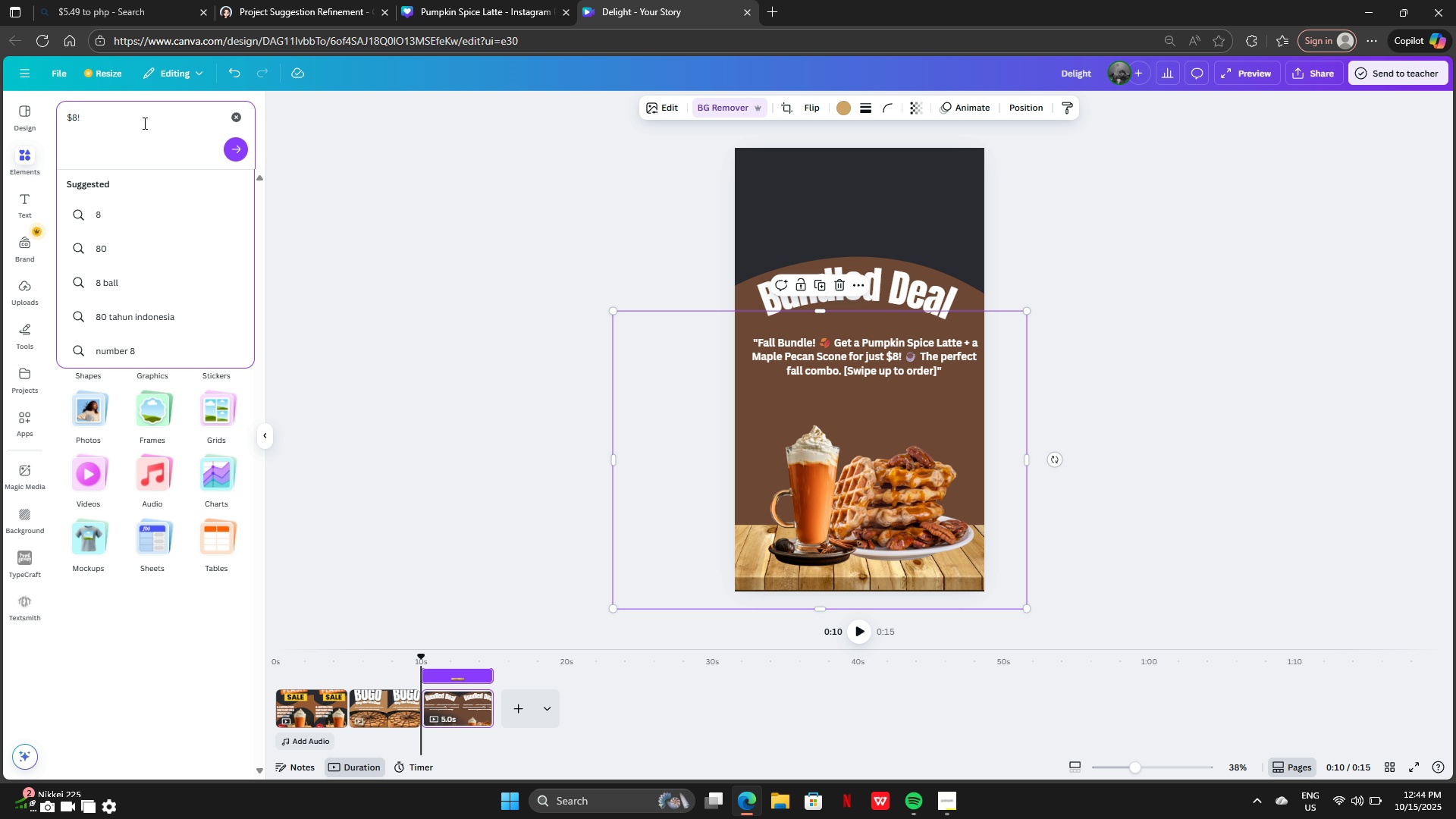 
key(Enter)
 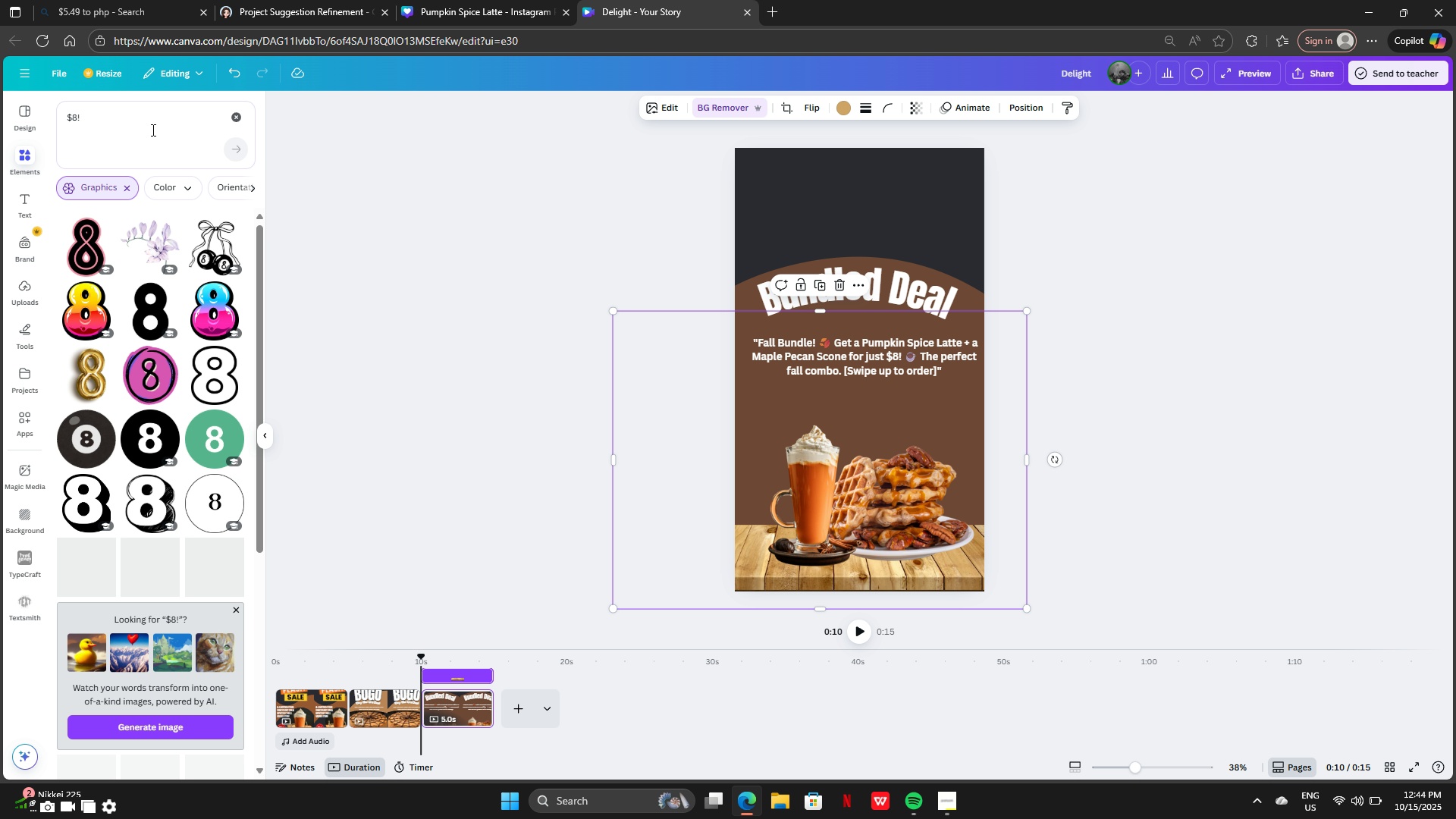 
left_click([131, 115])
 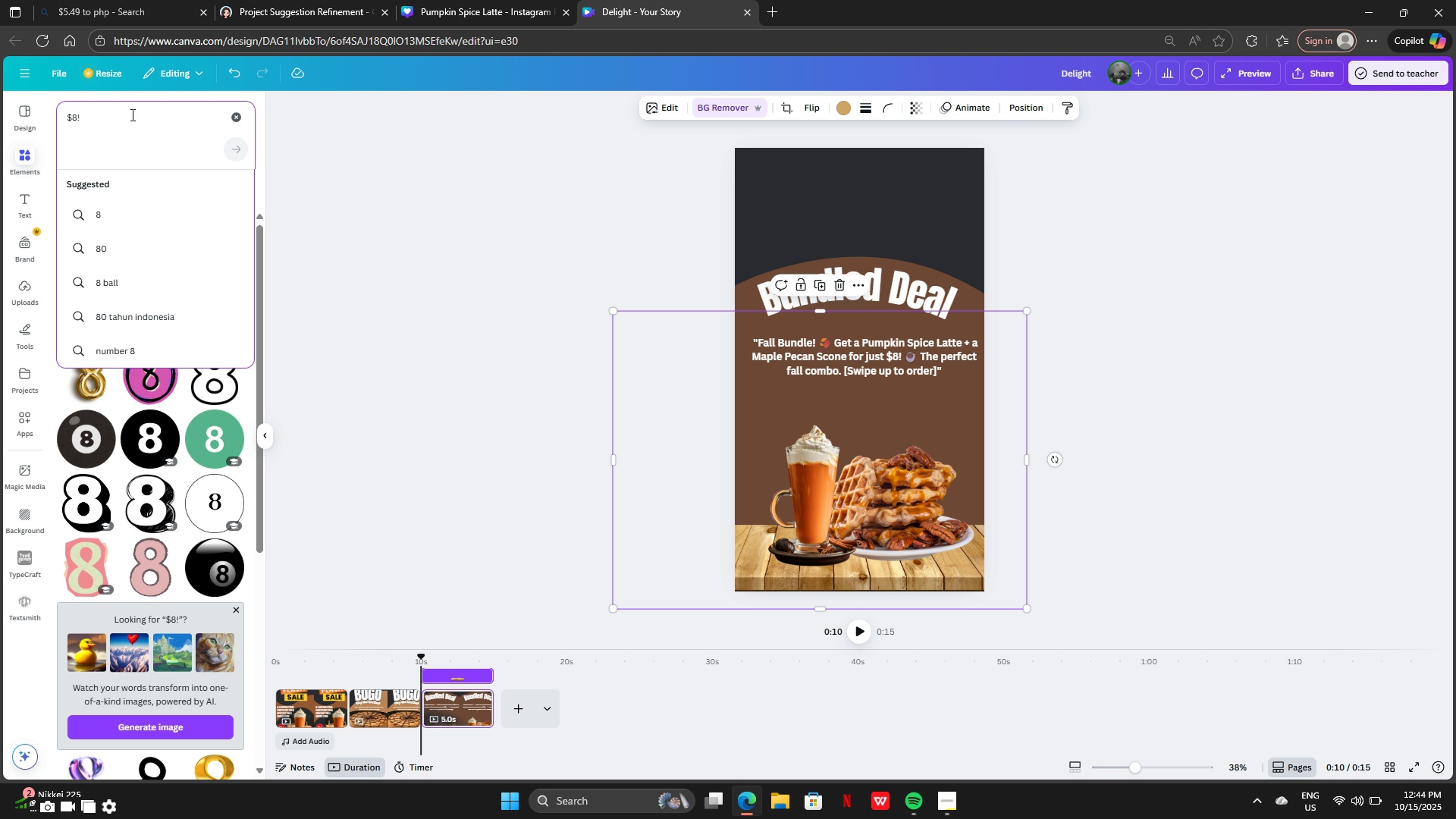 
key(Backspace)
 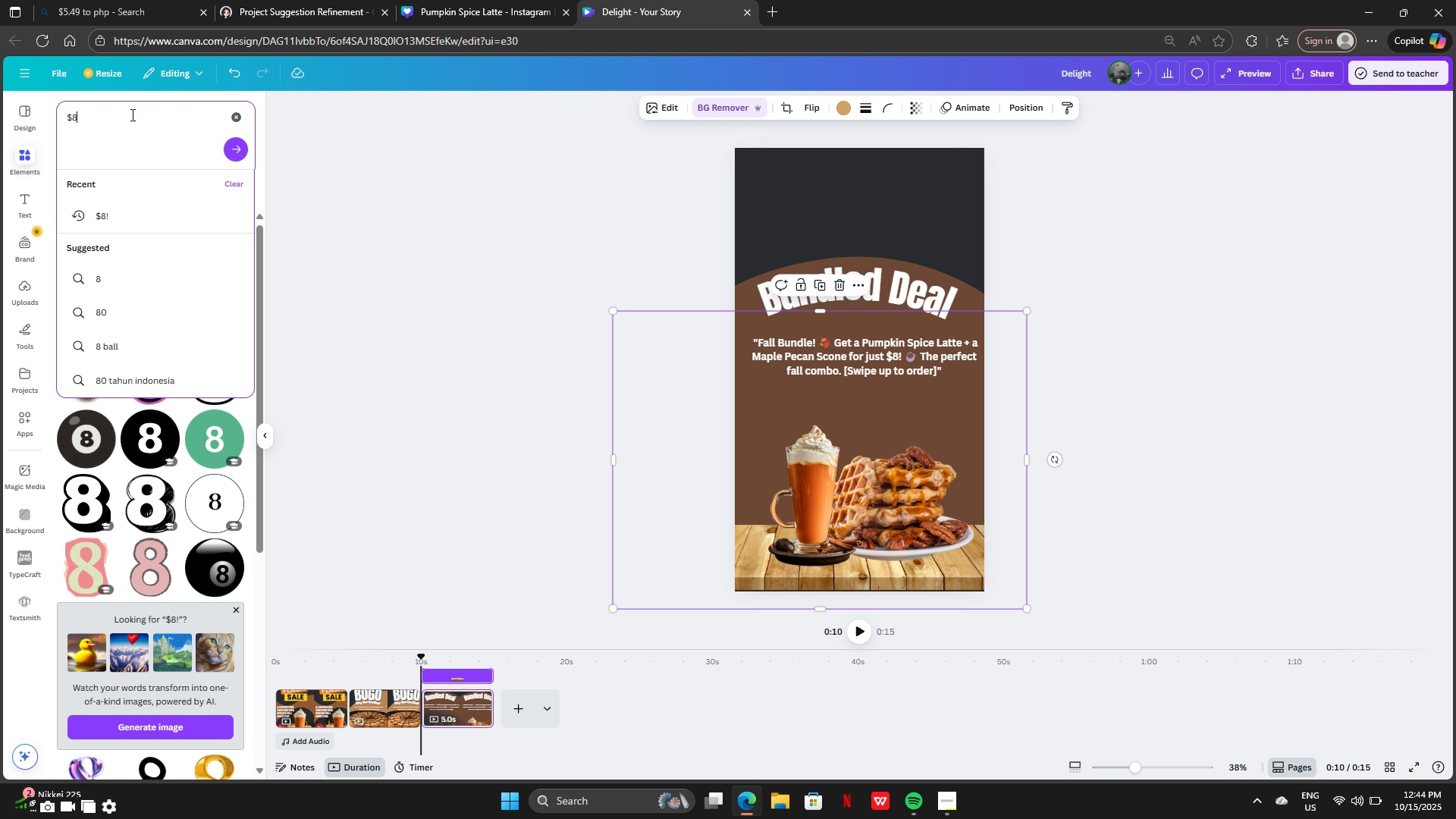 
key(Enter)
 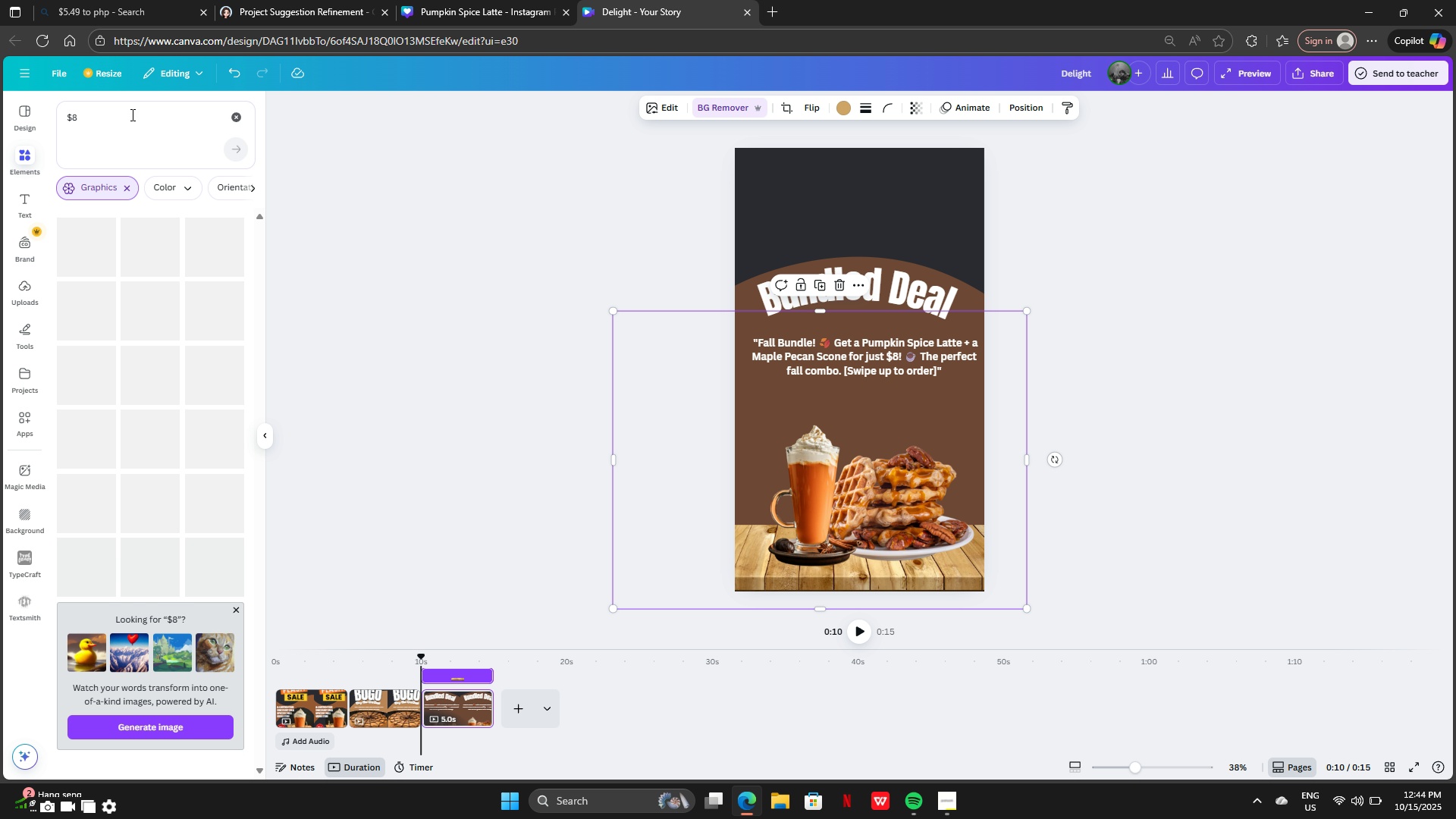 
scroll: coordinate [184, 449], scroll_direction: down, amount: 21.0
 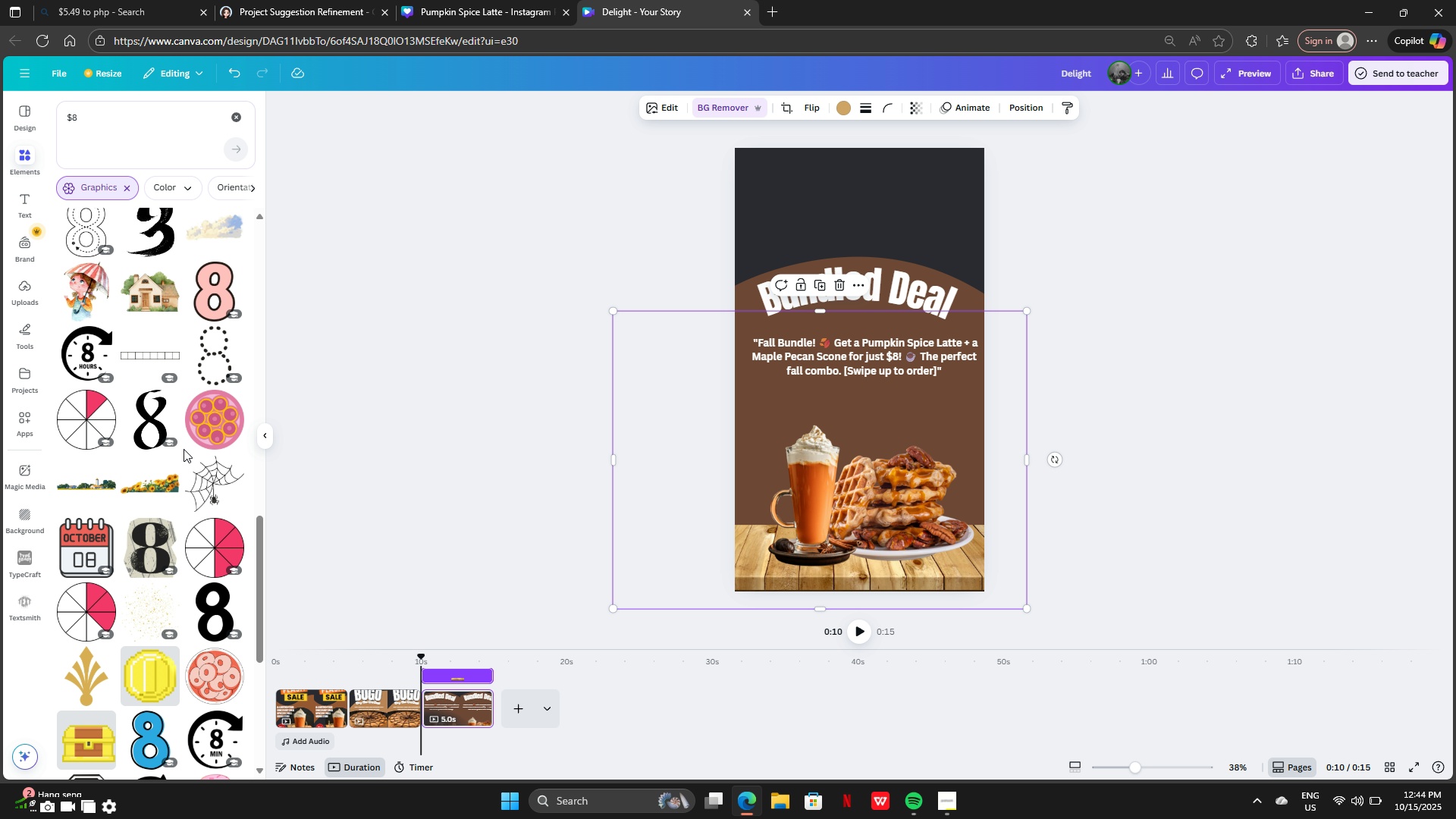 
scroll: coordinate [184, 449], scroll_direction: down, amount: 6.0
 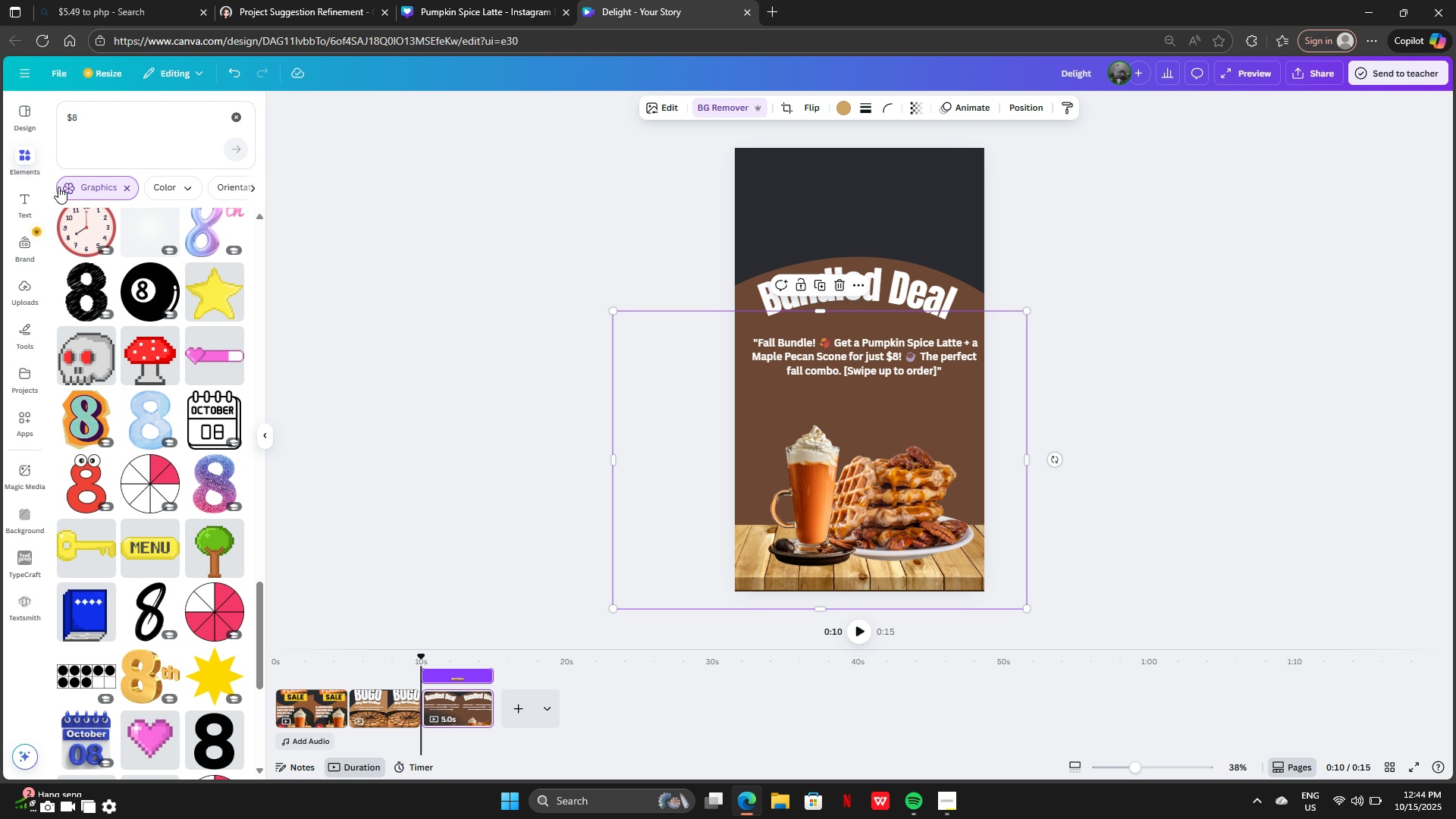 
left_click([35, 197])
 